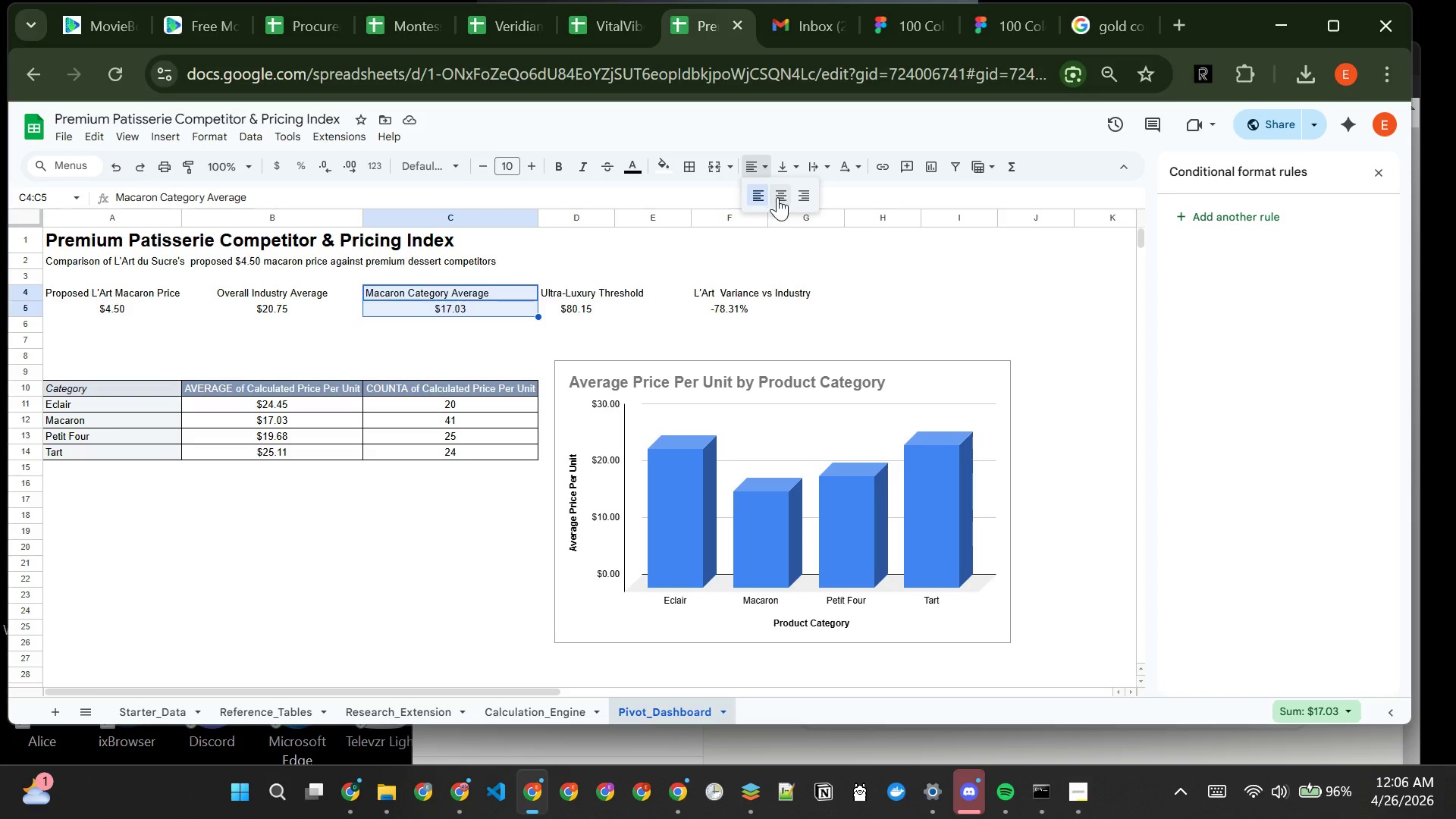 
left_click([777, 197])
 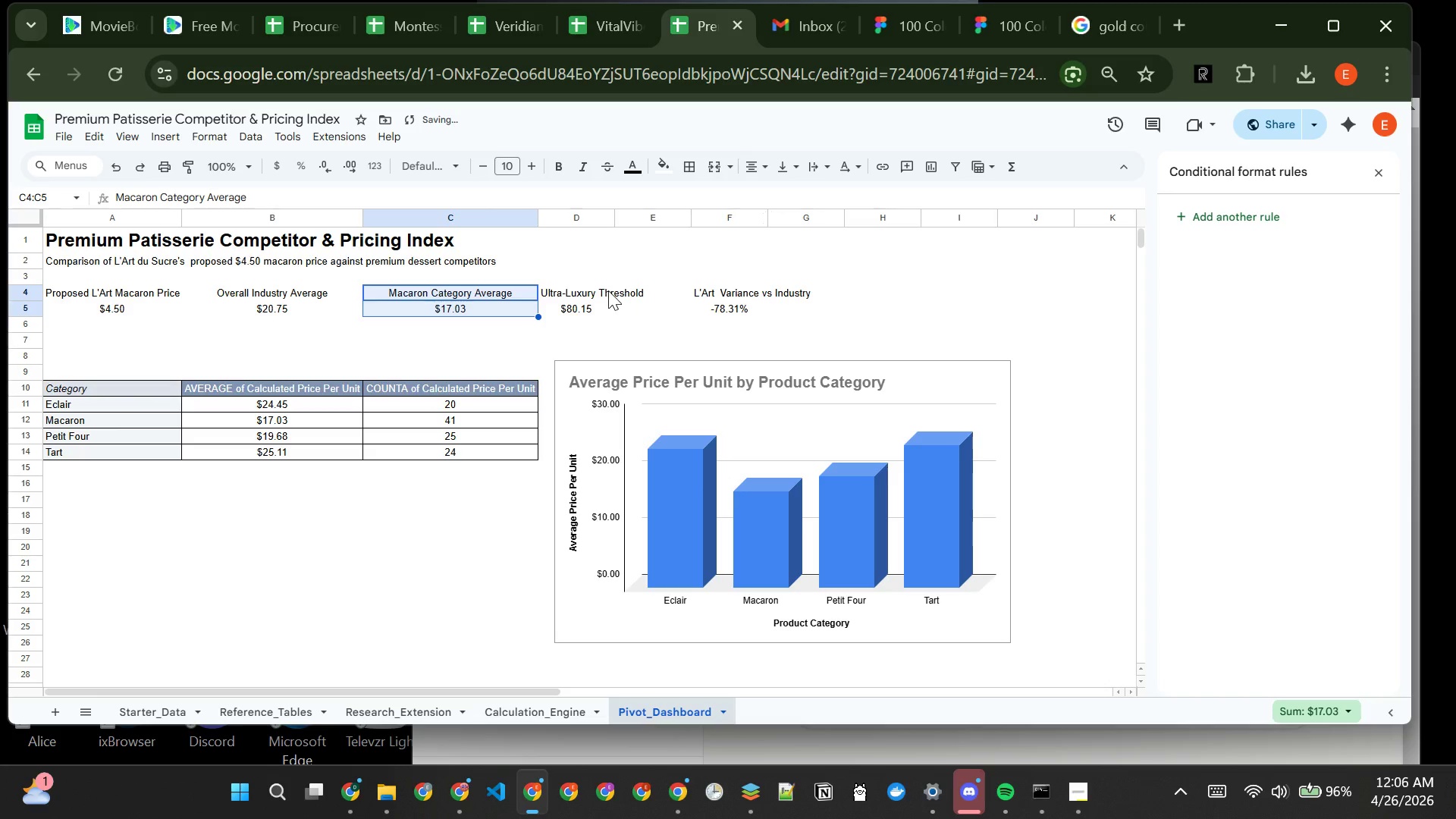 
left_click([592, 290])
 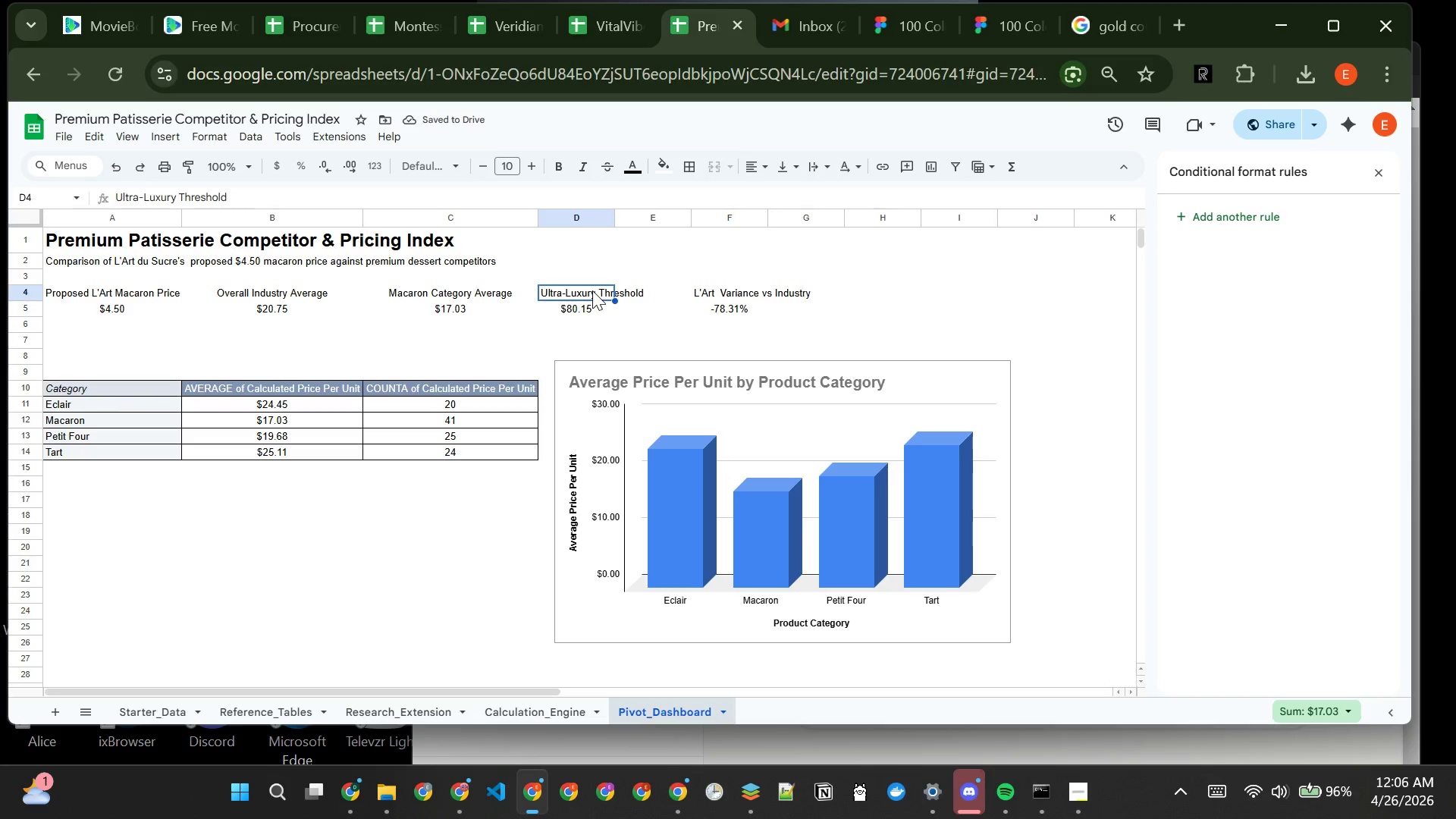 
left_click_drag(start_coordinate=[592, 290], to_coordinate=[605, 313])
 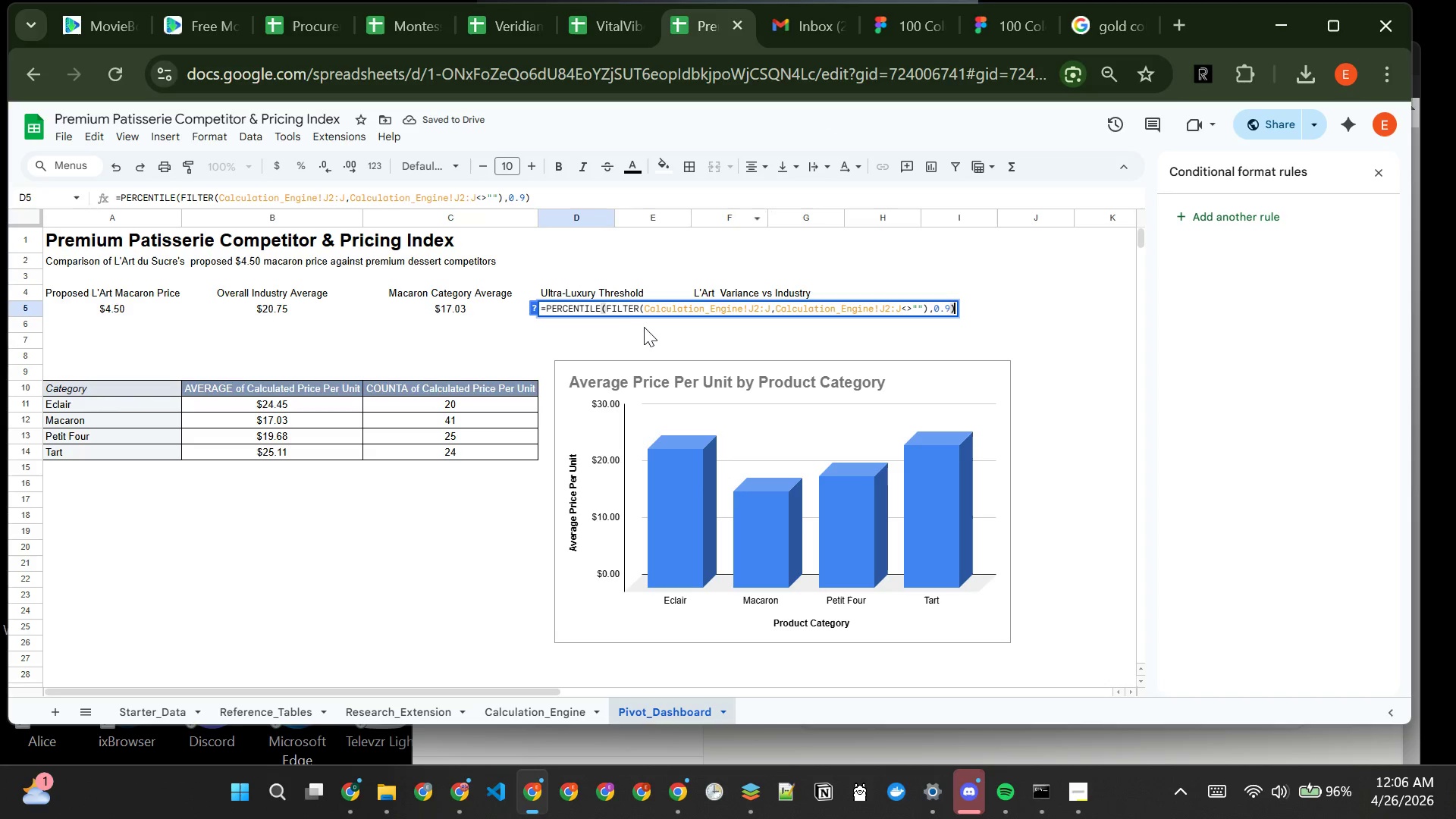 
left_click([639, 329])
 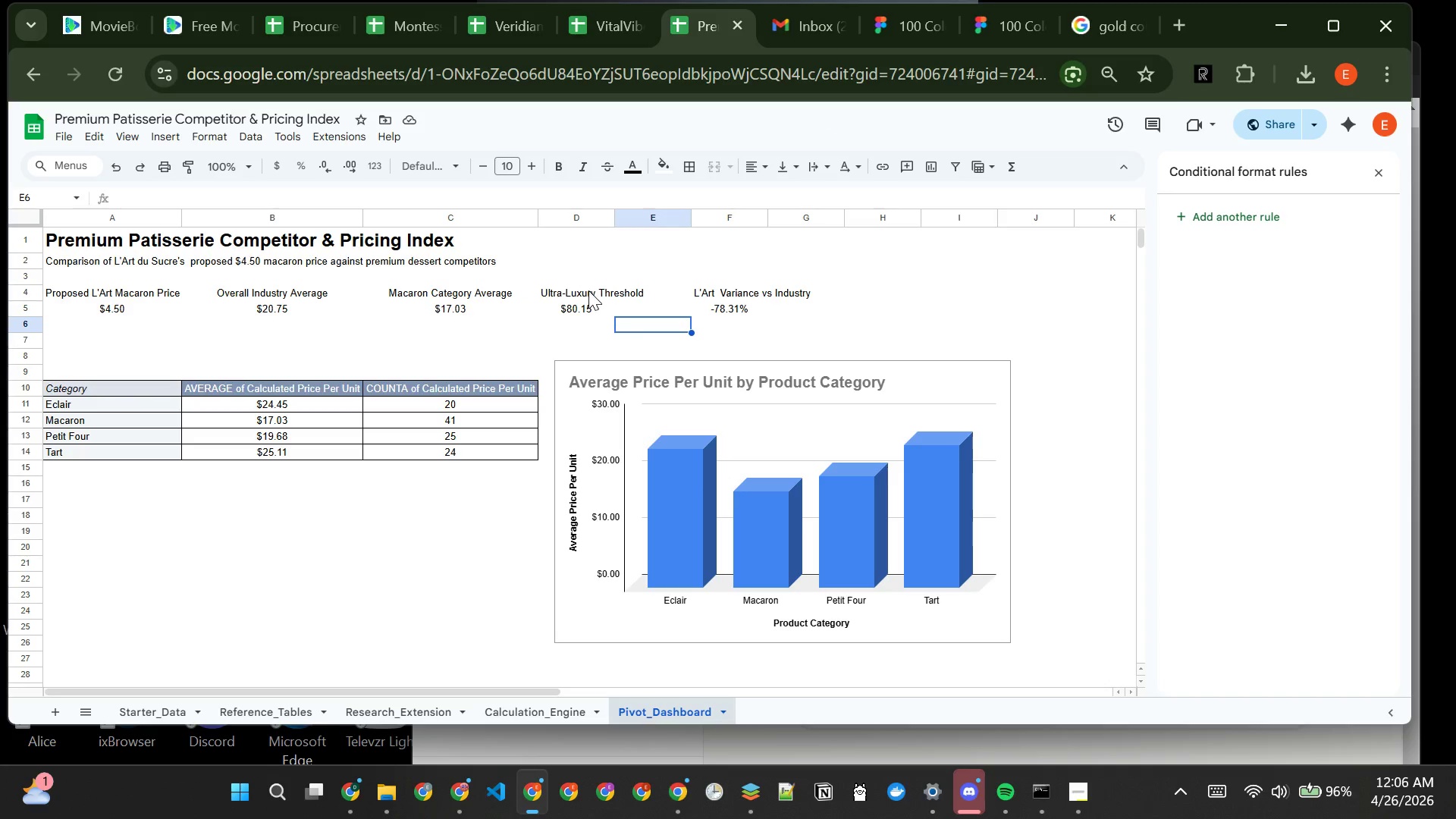 
left_click_drag(start_coordinate=[588, 290], to_coordinate=[593, 304])
 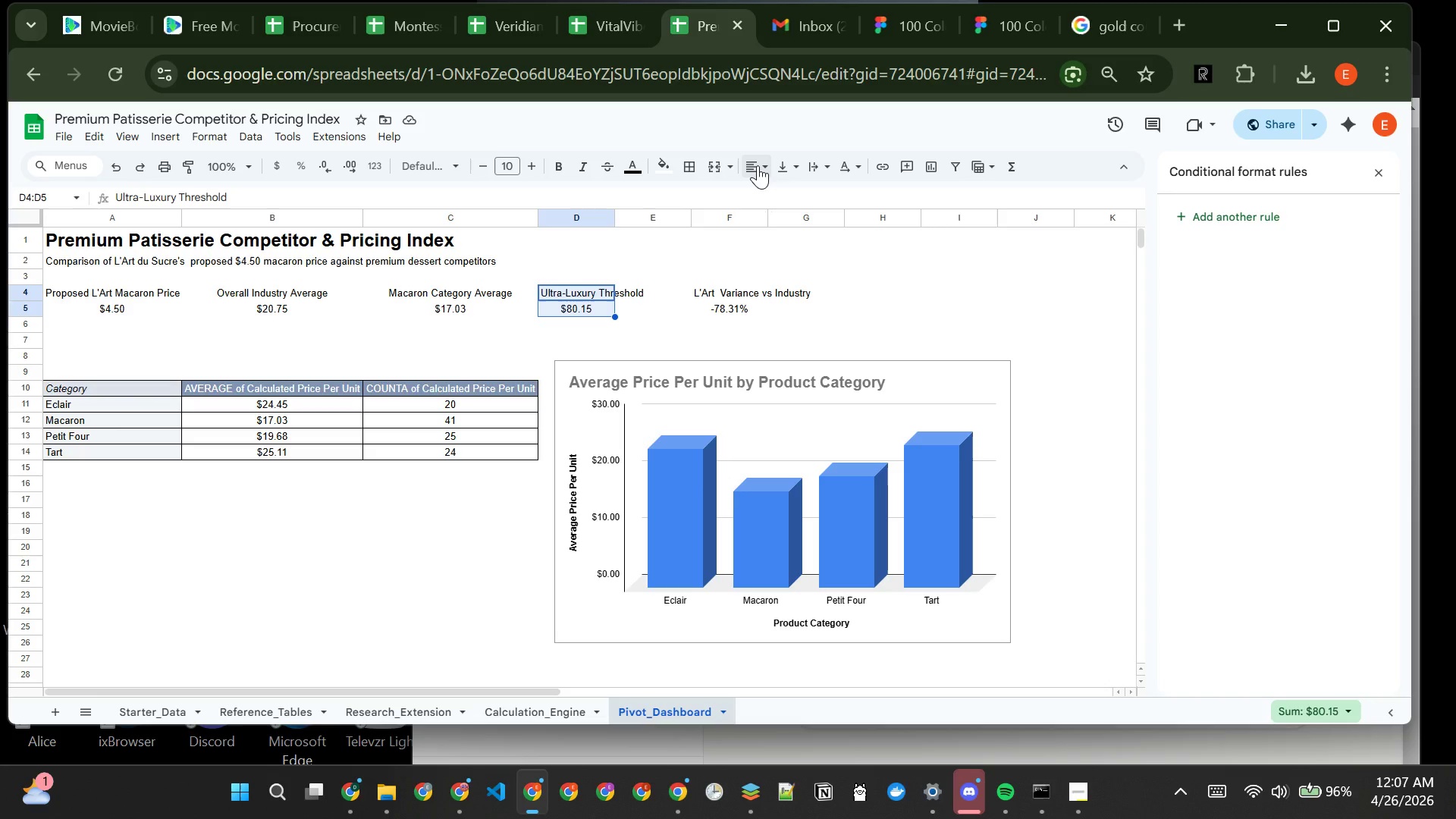 
left_click_drag(start_coordinate=[758, 165], to_coordinate=[783, 197])
 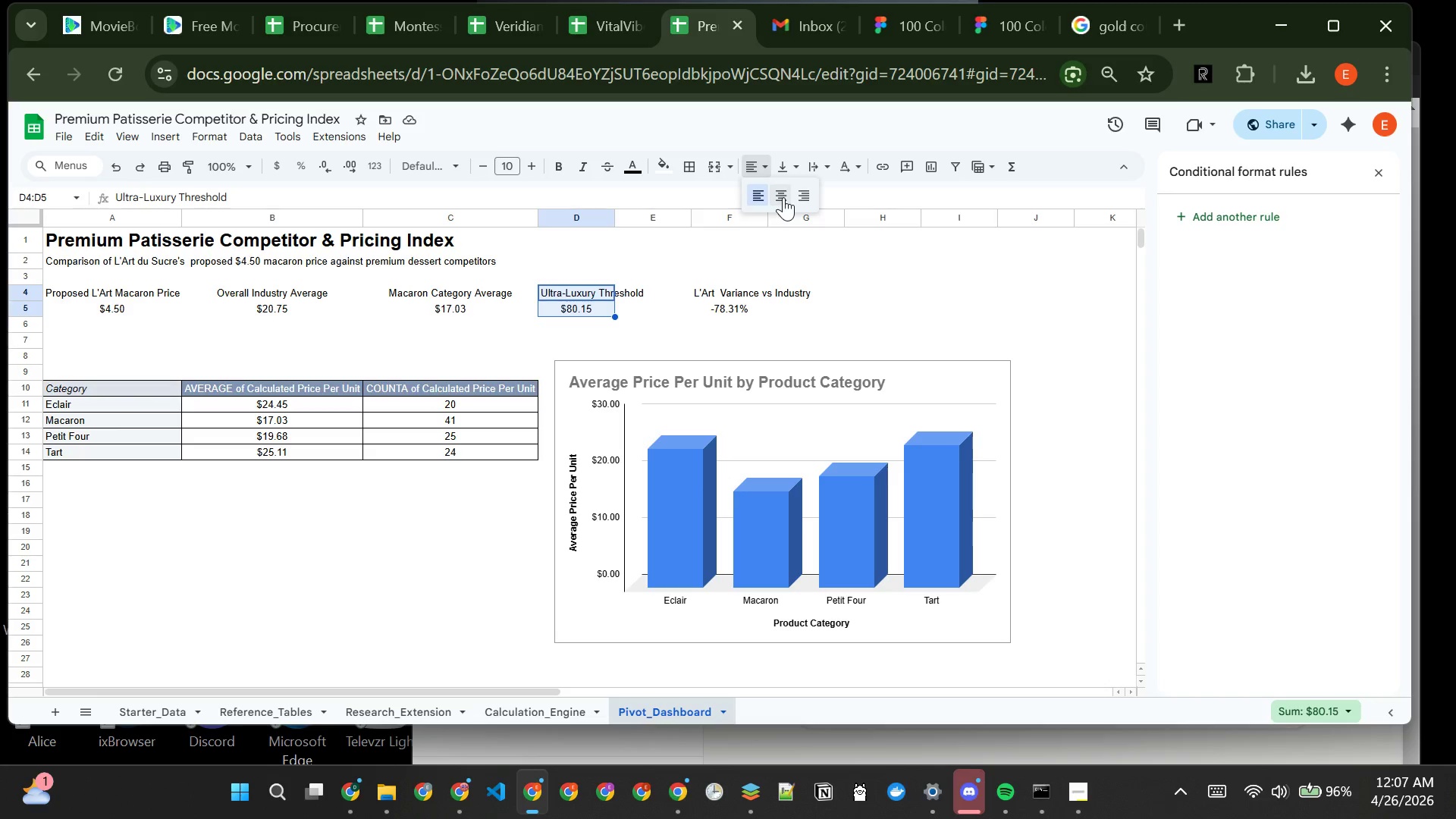 
left_click([783, 197])
 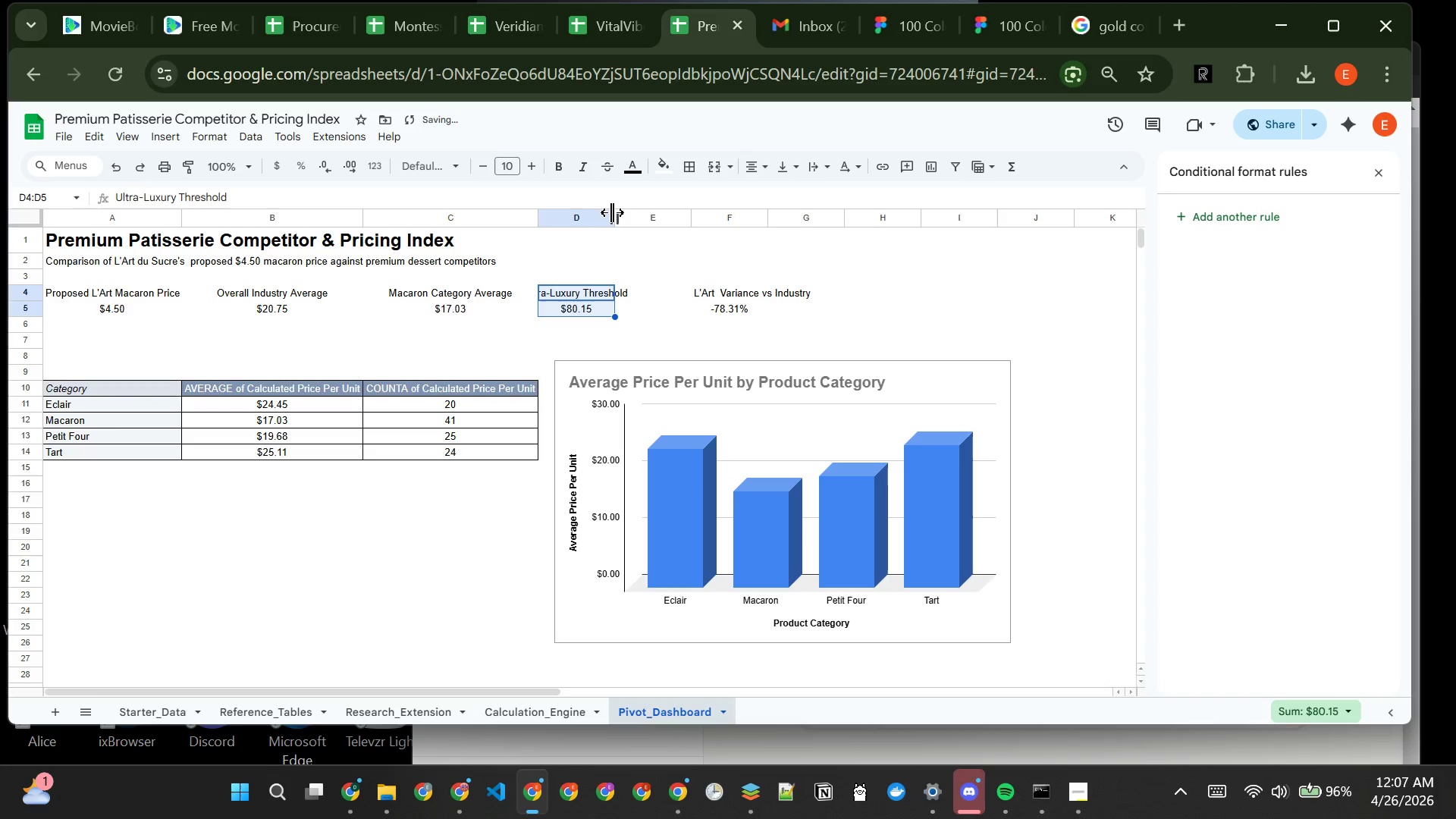 
left_click_drag(start_coordinate=[614, 212], to_coordinate=[643, 214])
 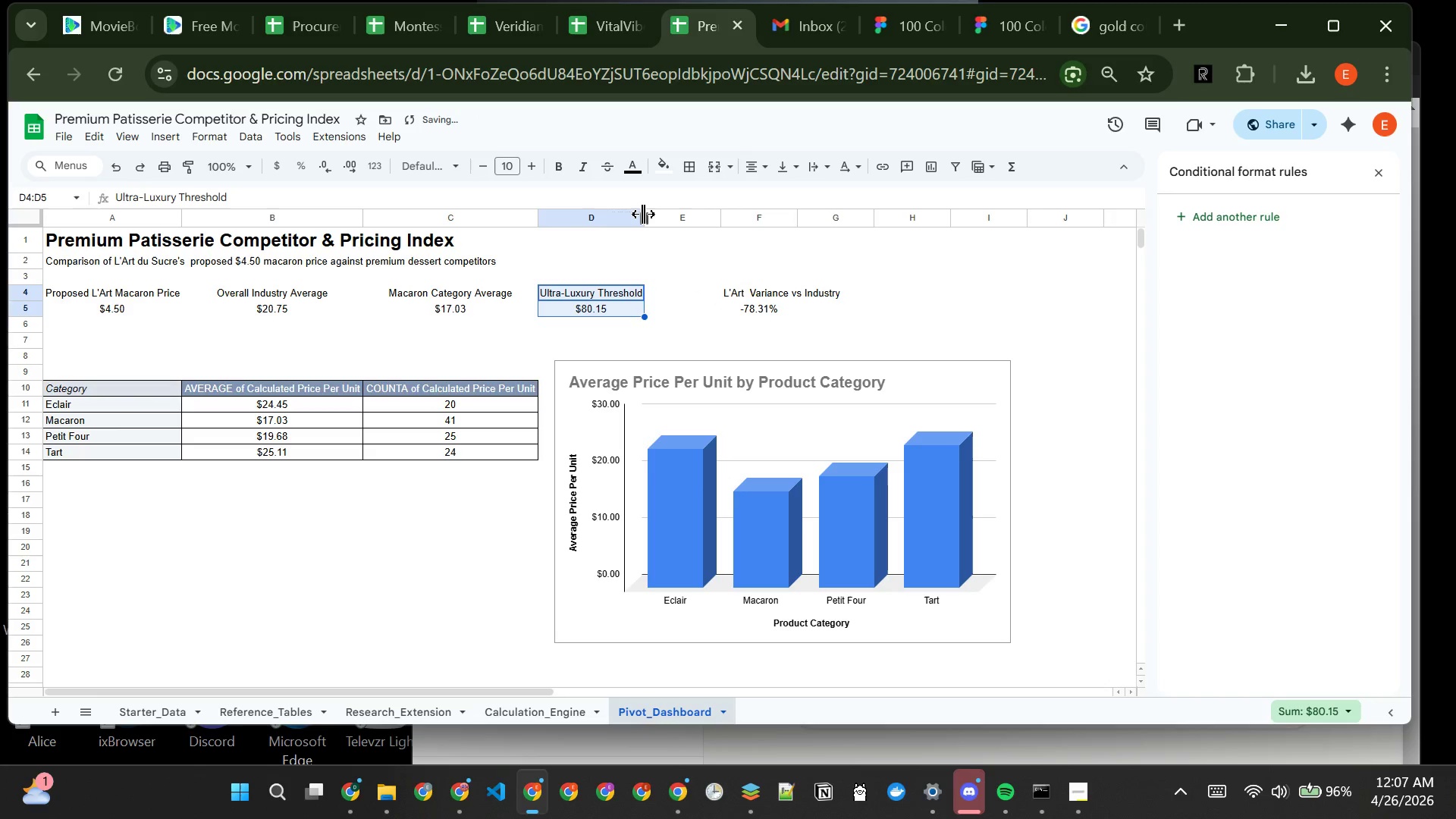 
left_click_drag(start_coordinate=[643, 214], to_coordinate=[658, 218])
 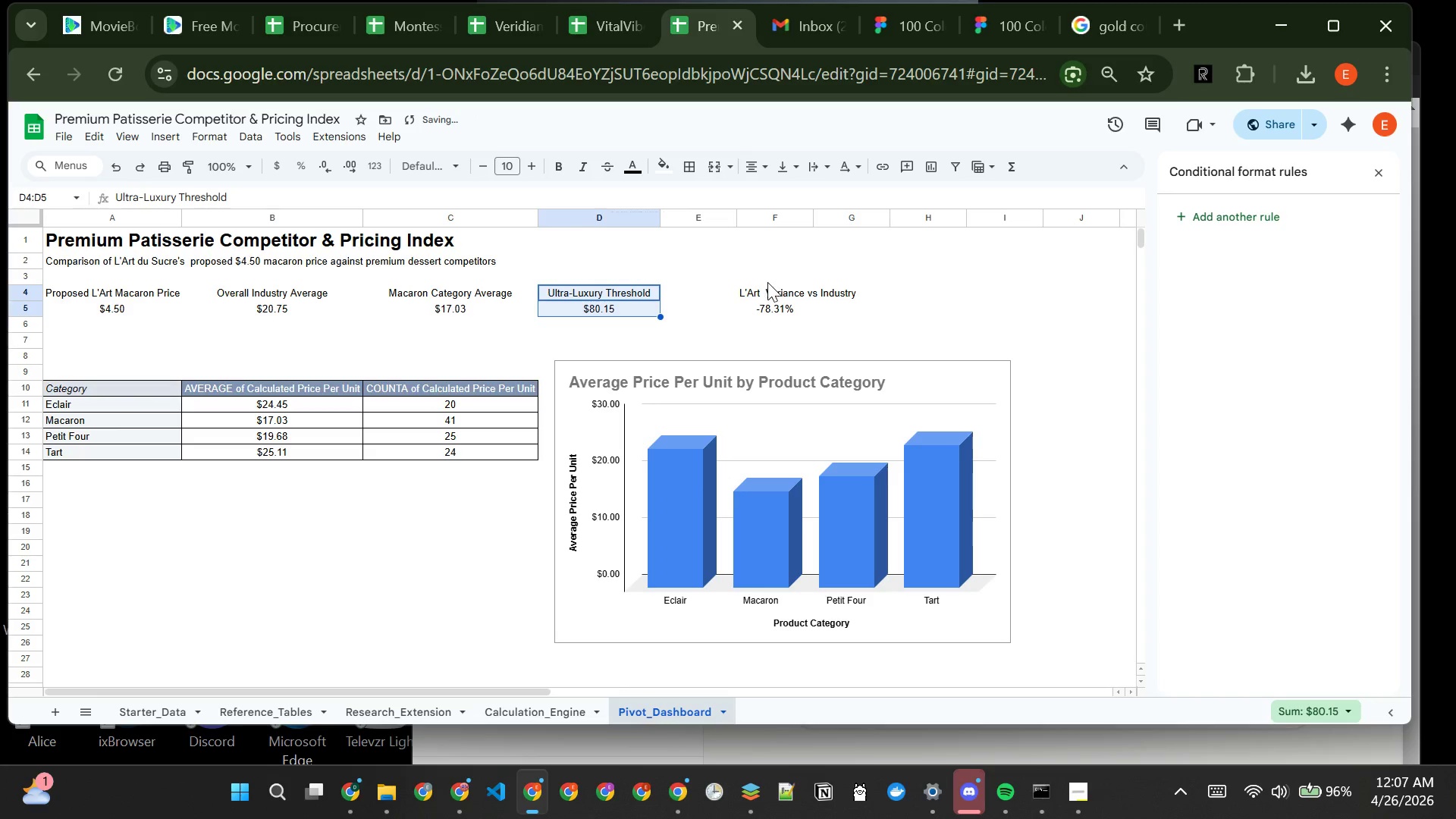 
left_click([765, 290])
 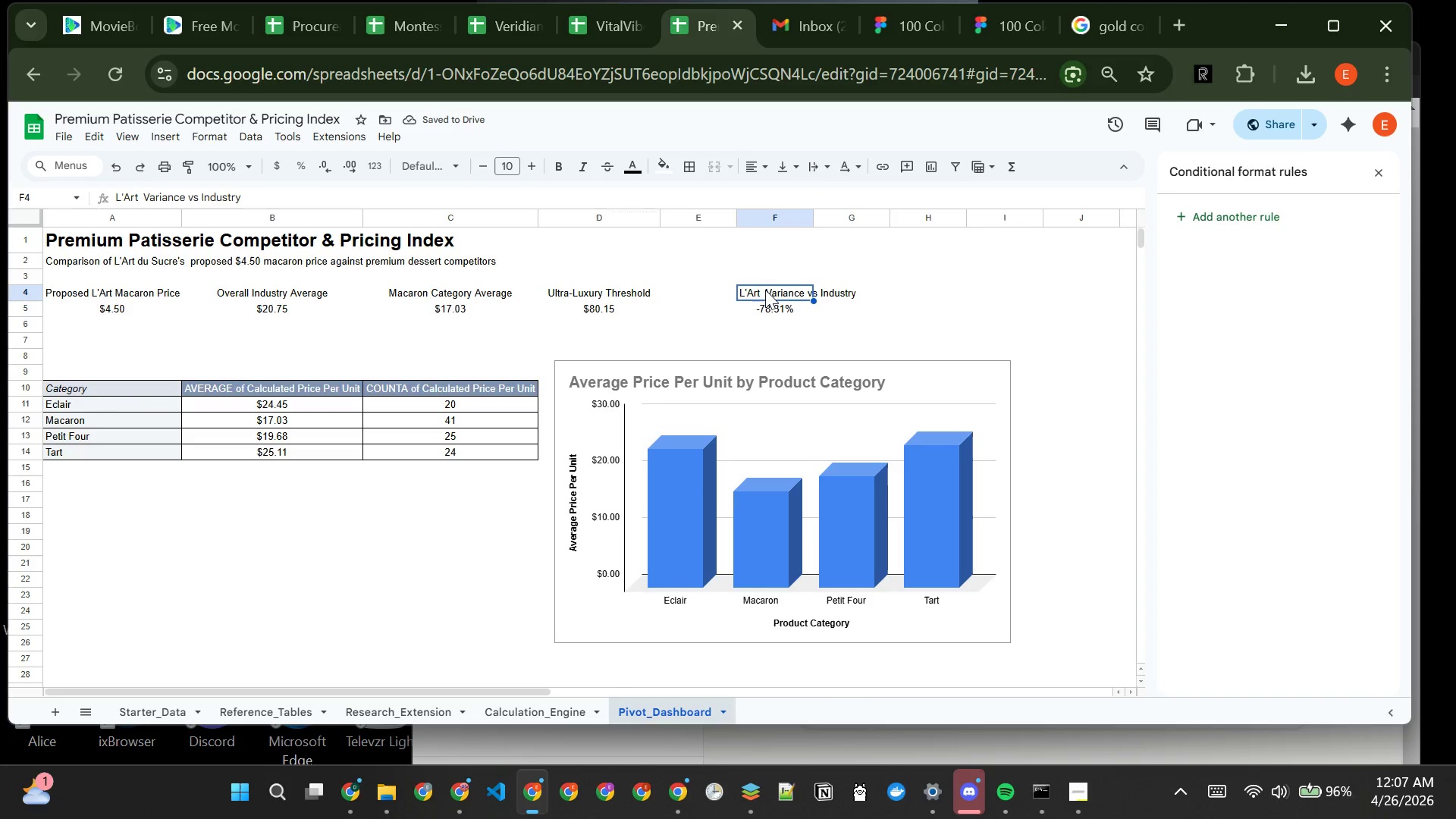 
left_click_drag(start_coordinate=[765, 290], to_coordinate=[768, 306])
 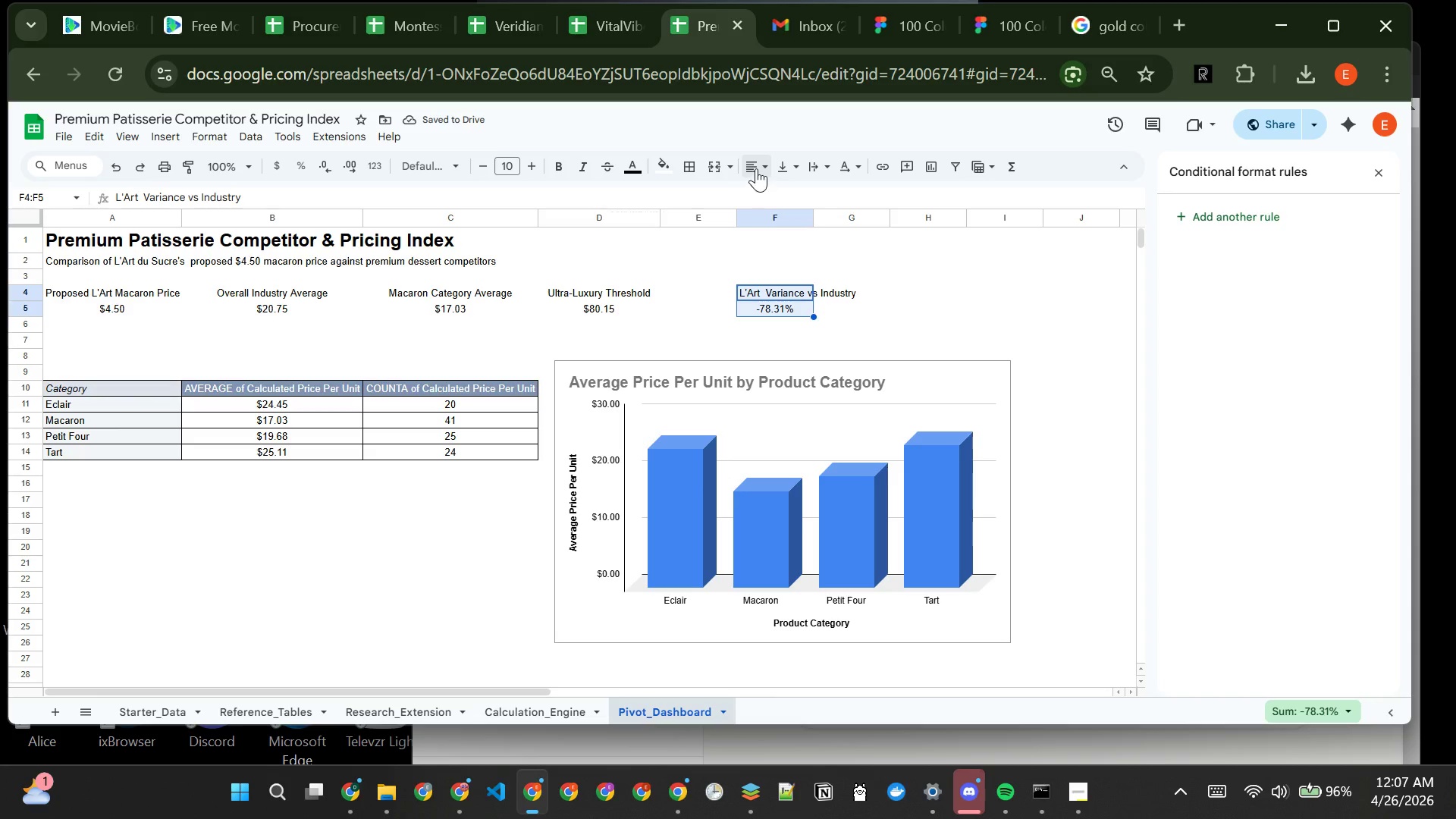 
left_click_drag(start_coordinate=[759, 166], to_coordinate=[780, 195])
 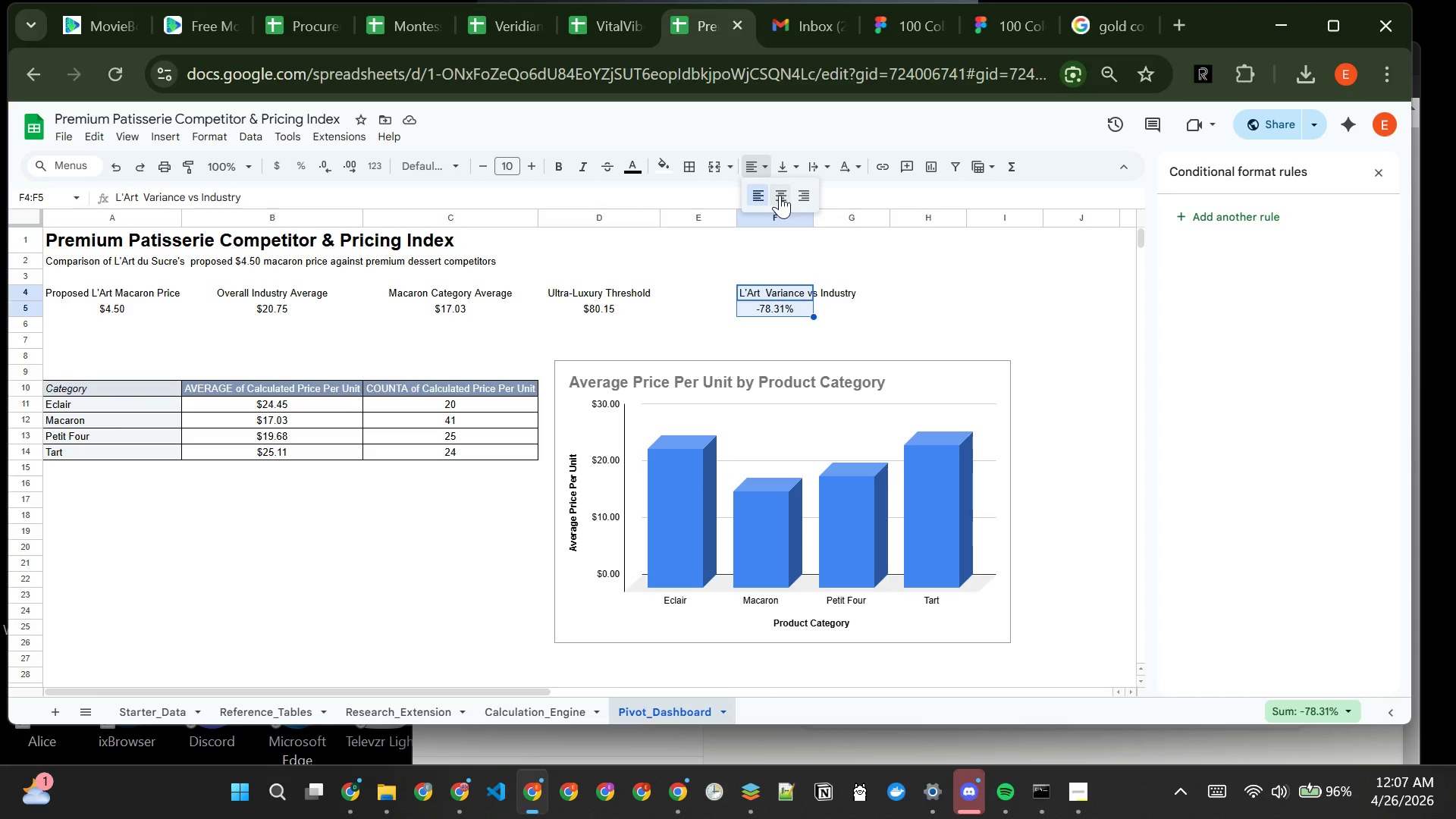 
left_click([780, 195])
 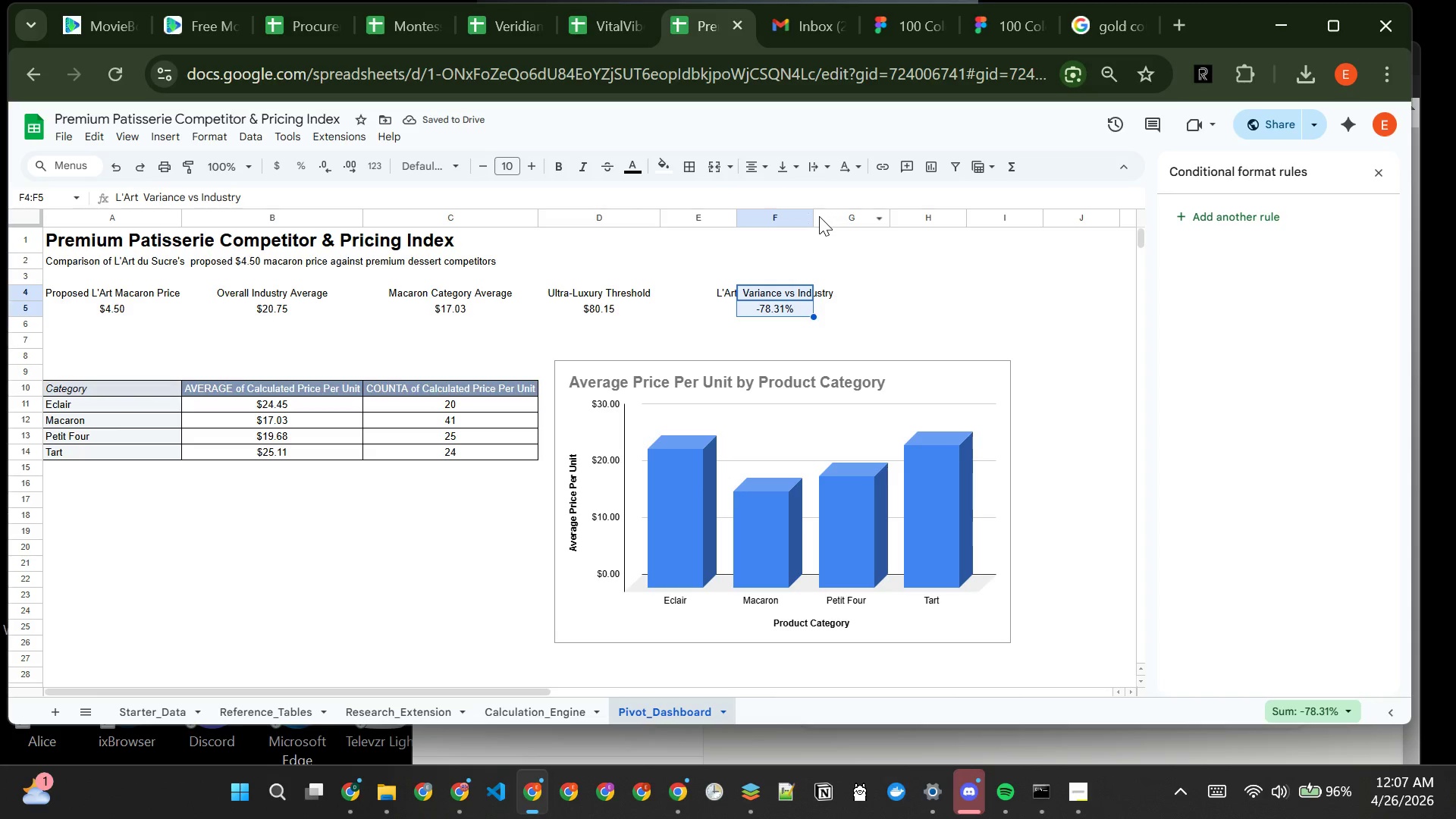 
double_click([814, 215])
 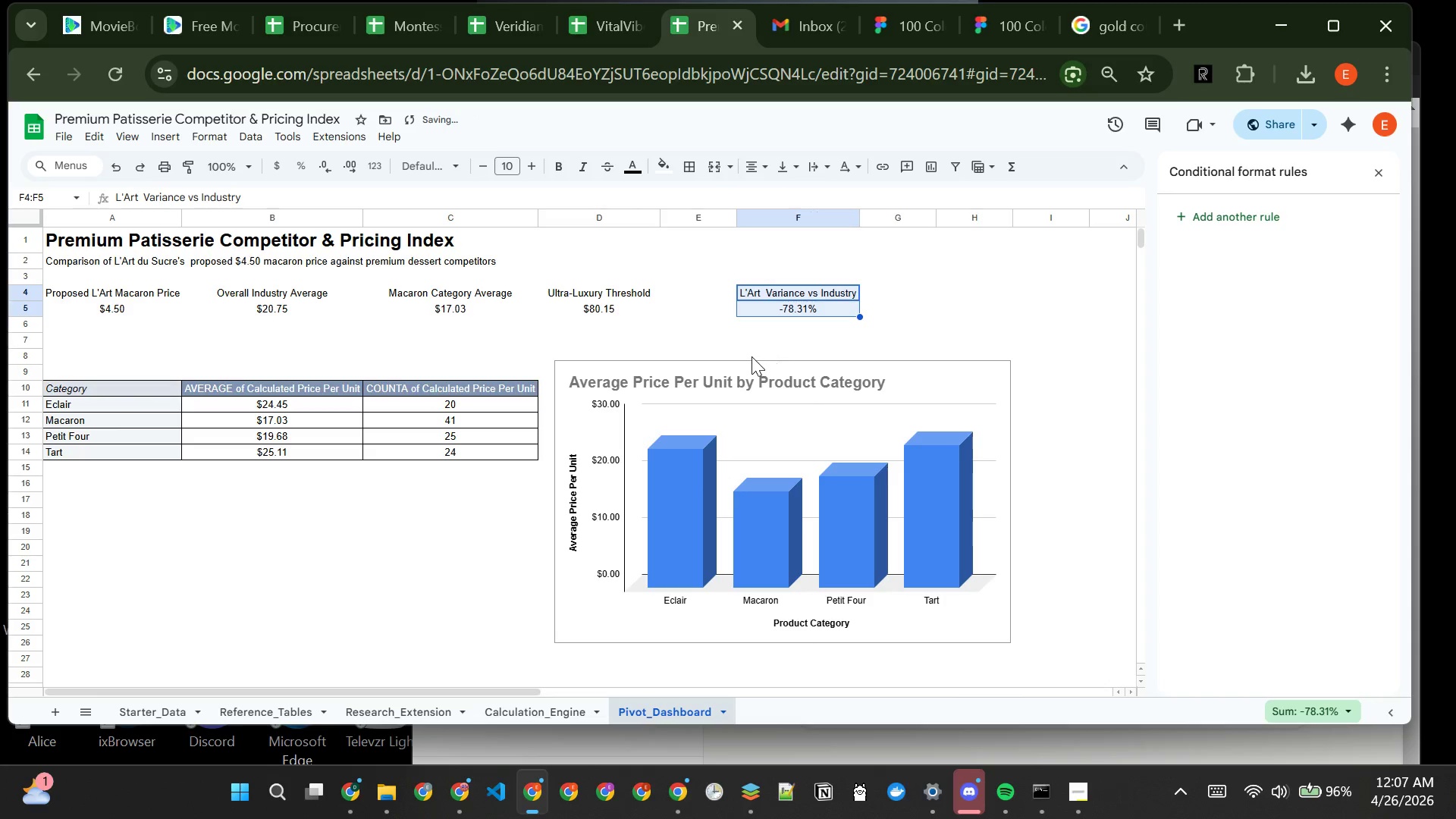 
left_click([751, 356])
 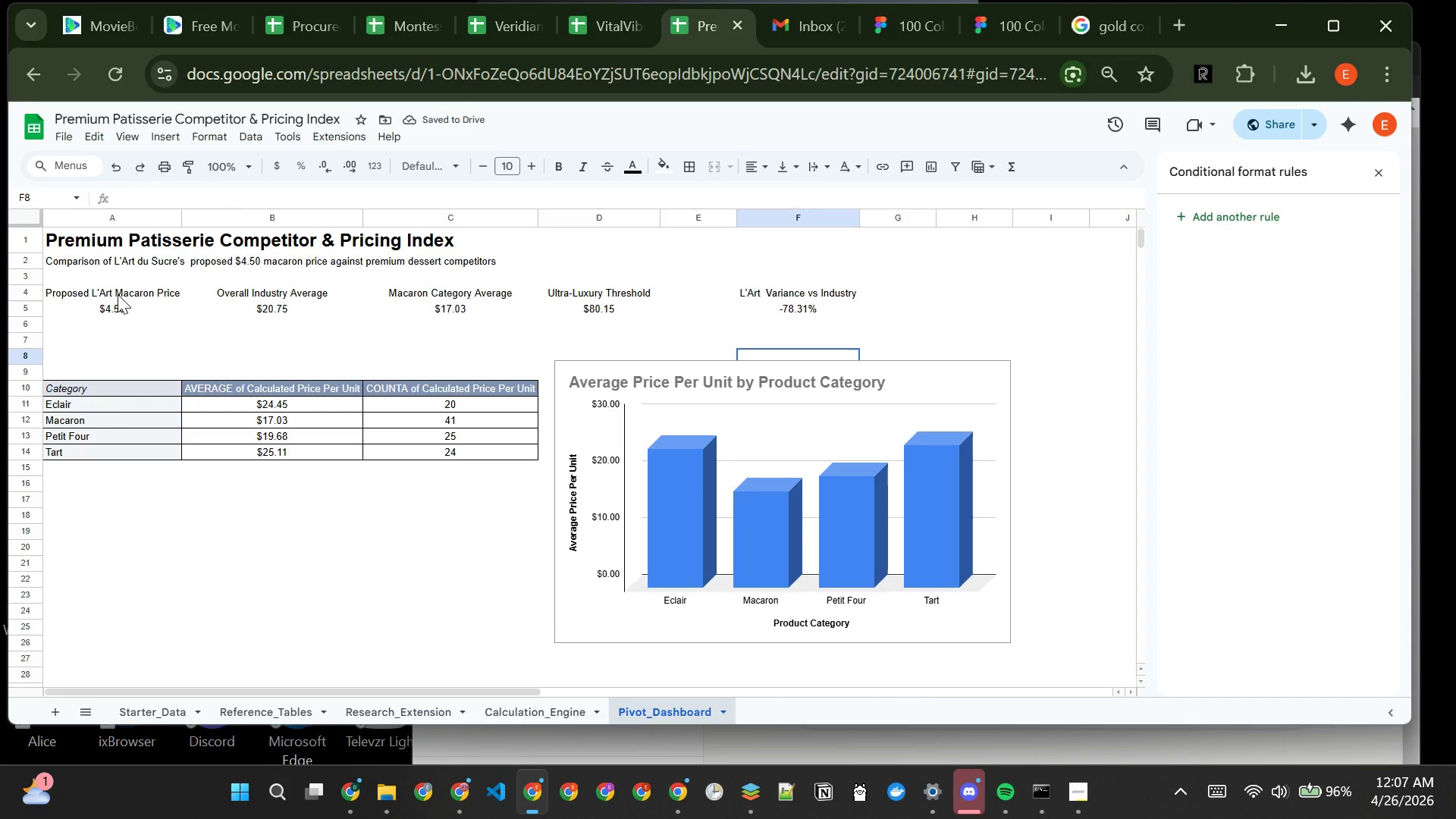 
left_click_drag(start_coordinate=[118, 293], to_coordinate=[123, 305])
 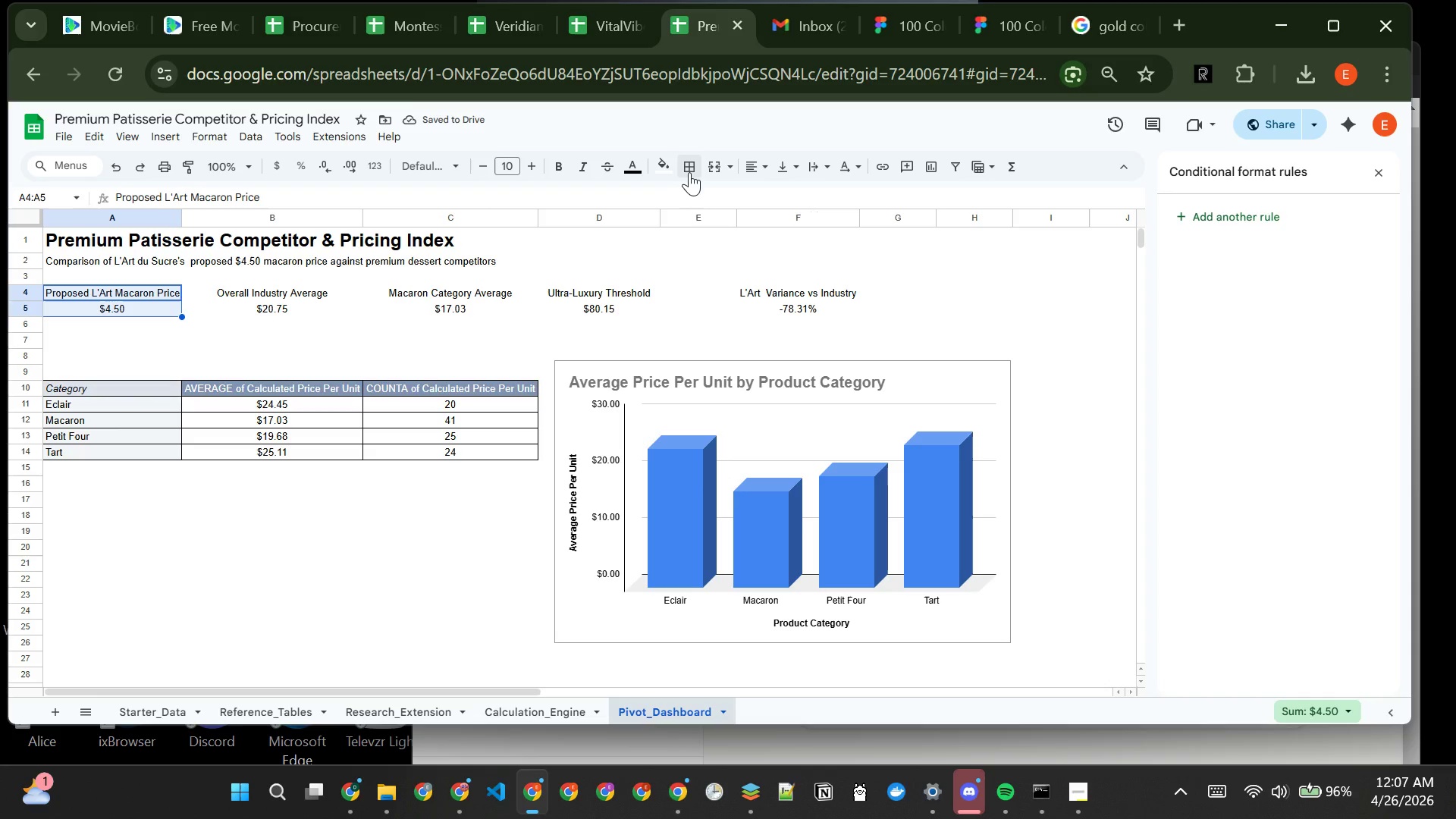 
left_click([692, 170])
 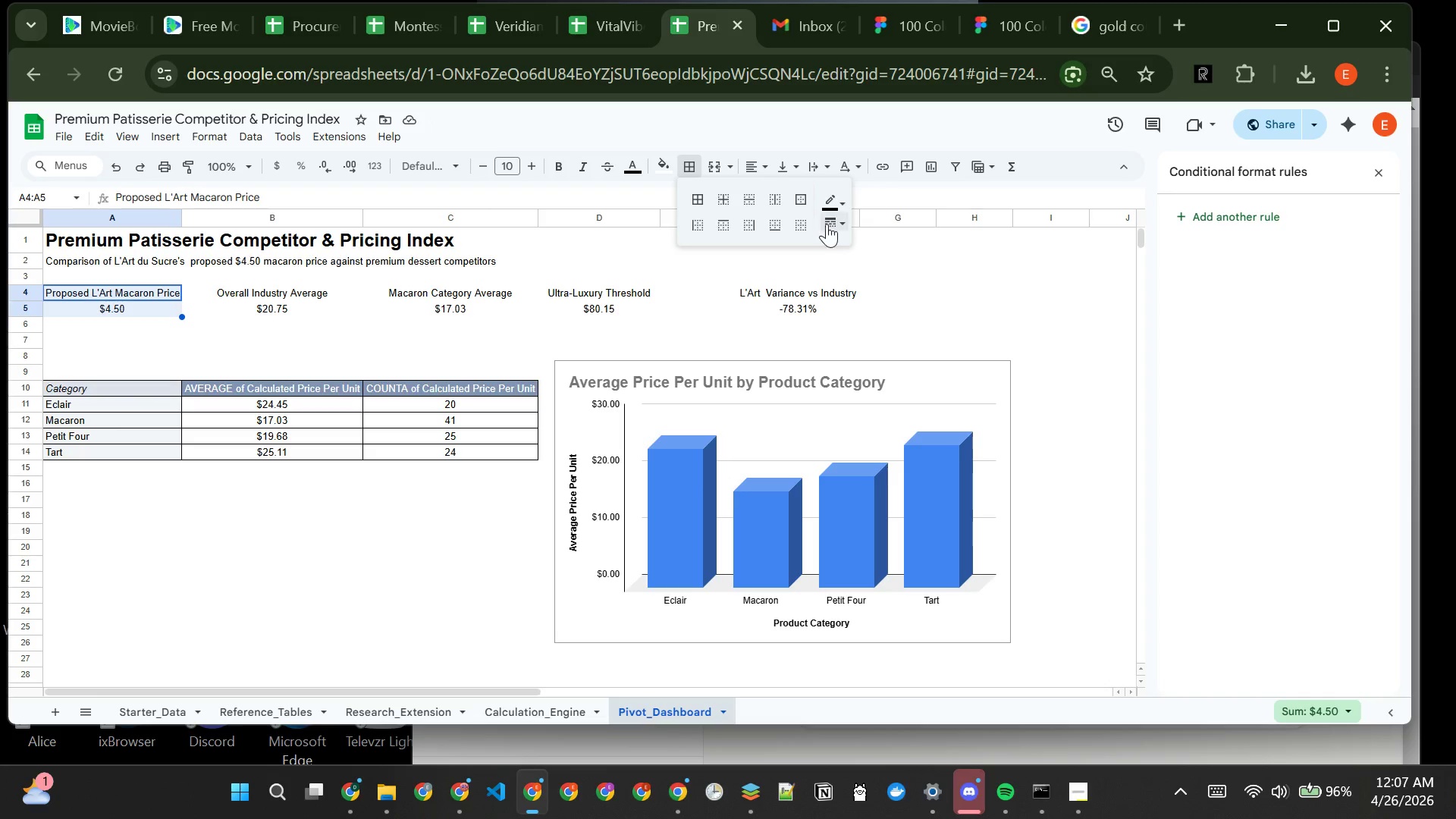 
left_click([837, 226])
 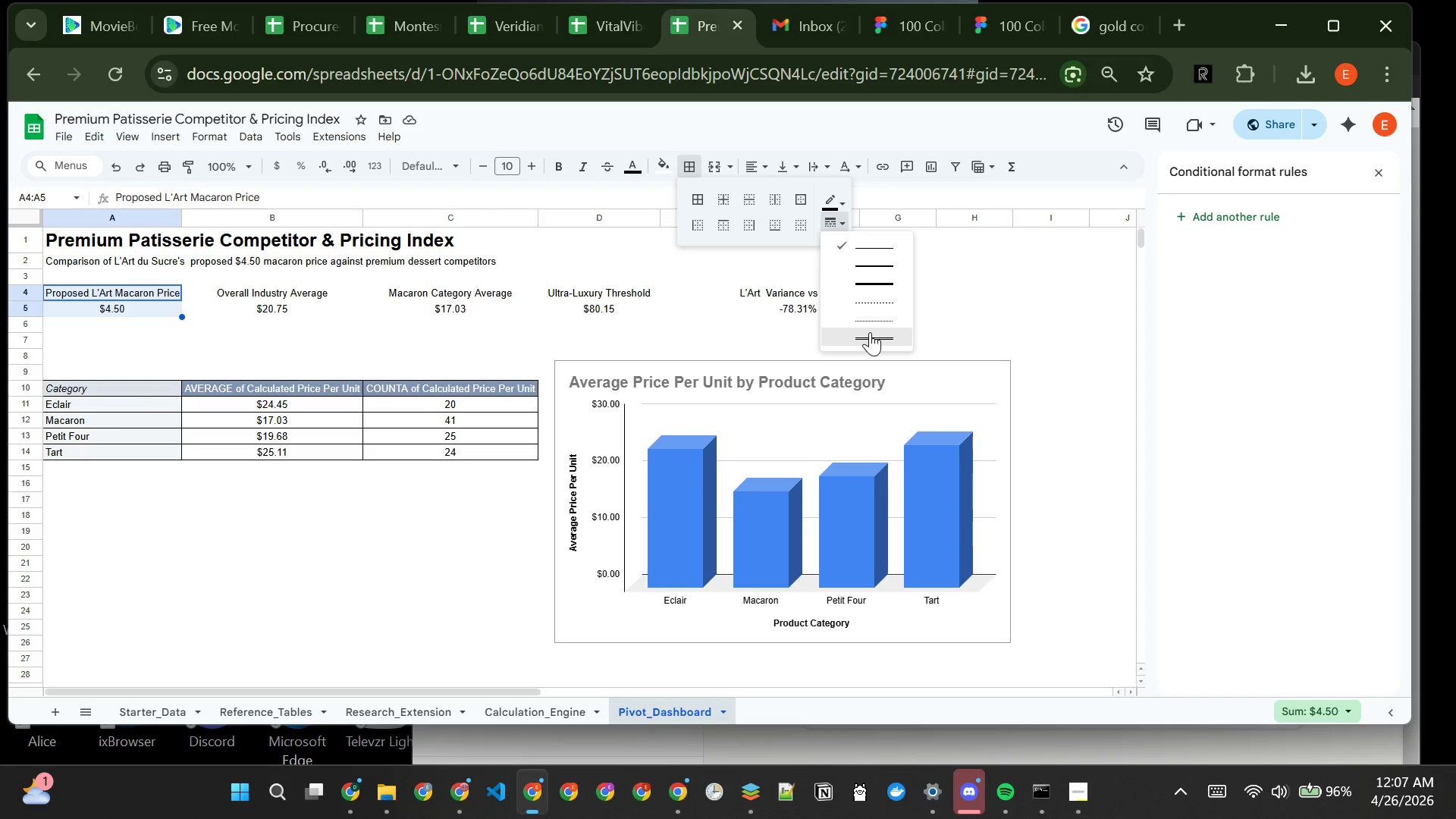 
left_click([870, 332])
 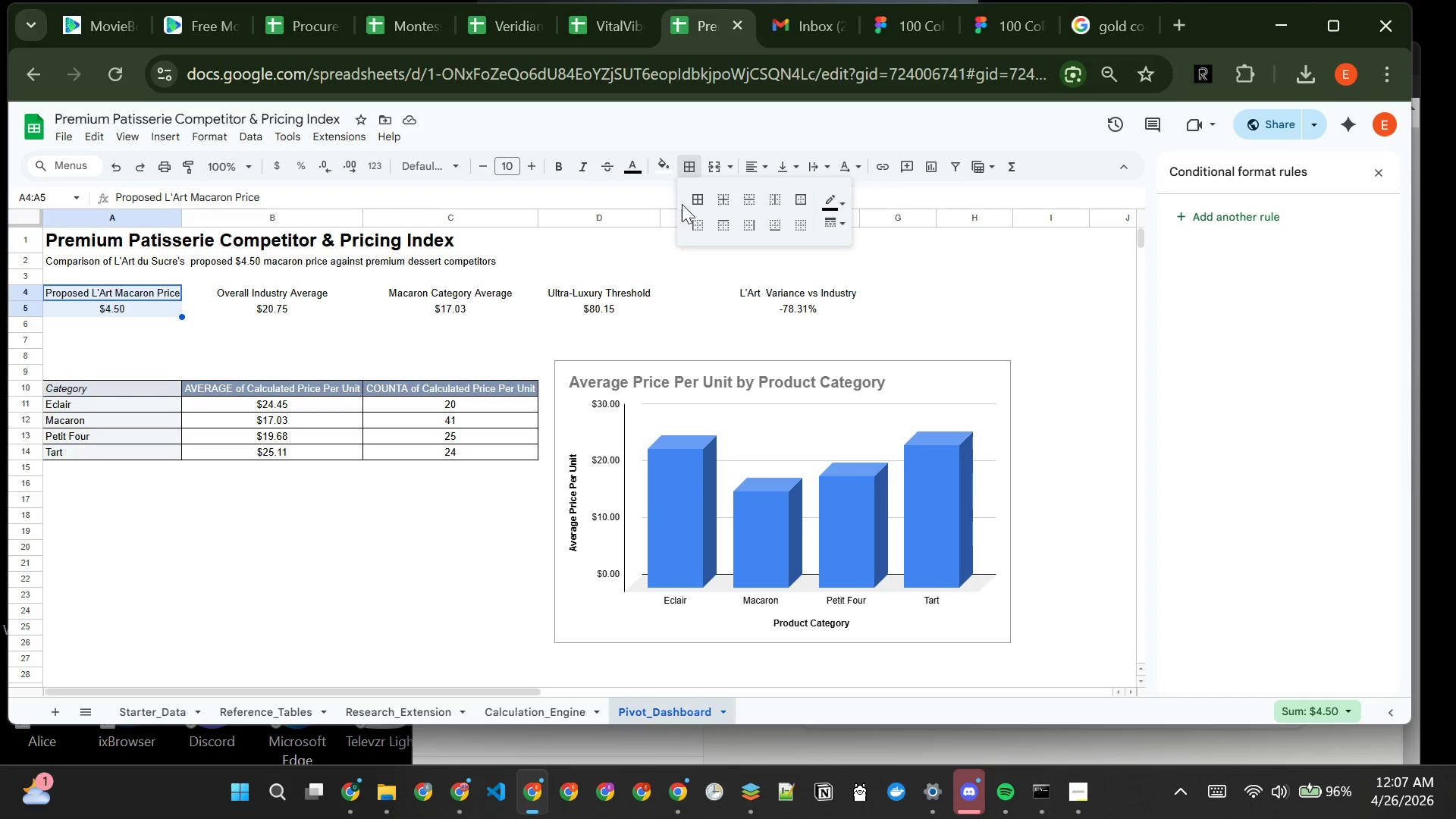 
left_click([692, 206])
 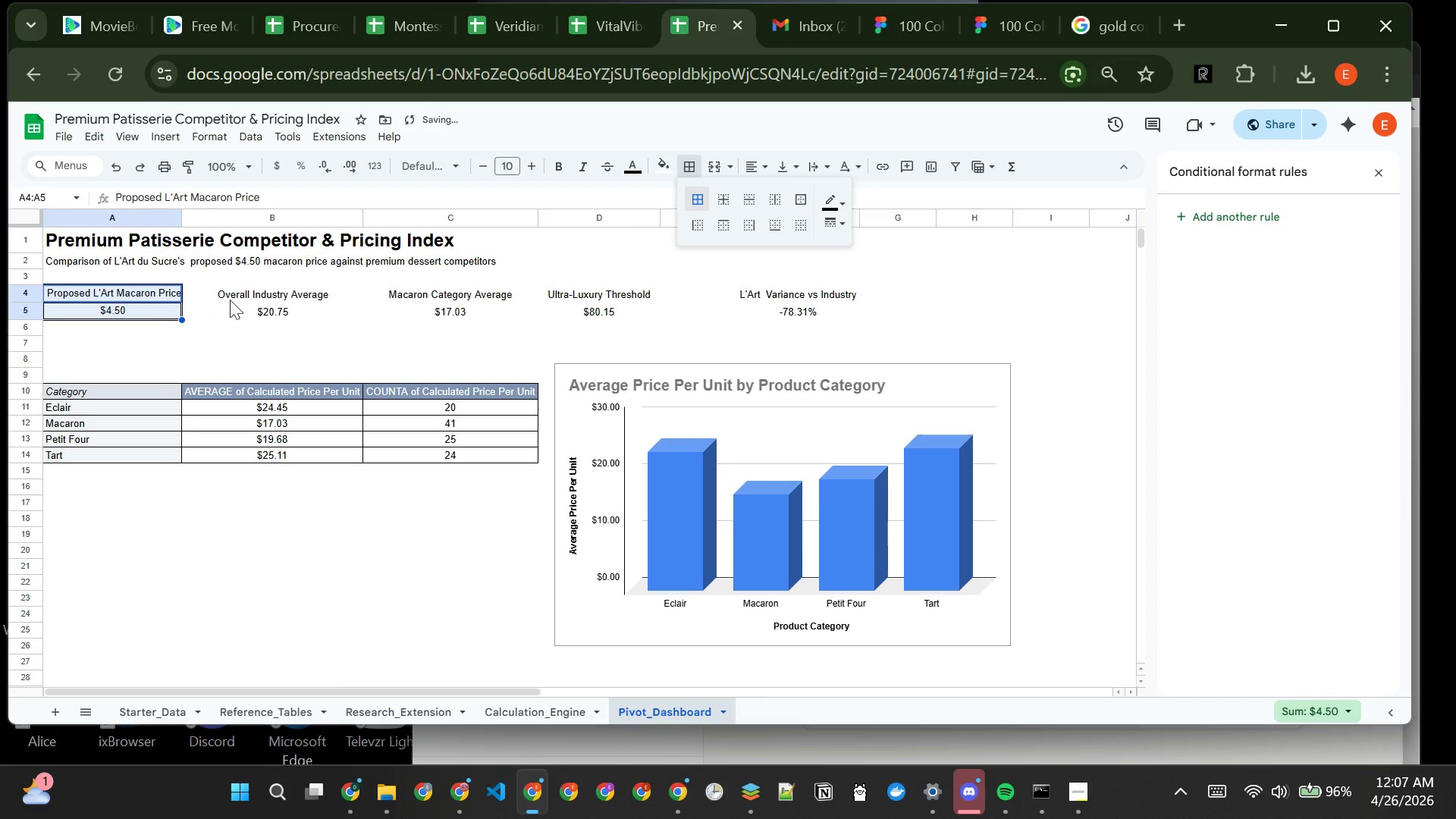 
left_click_drag(start_coordinate=[247, 297], to_coordinate=[265, 320])
 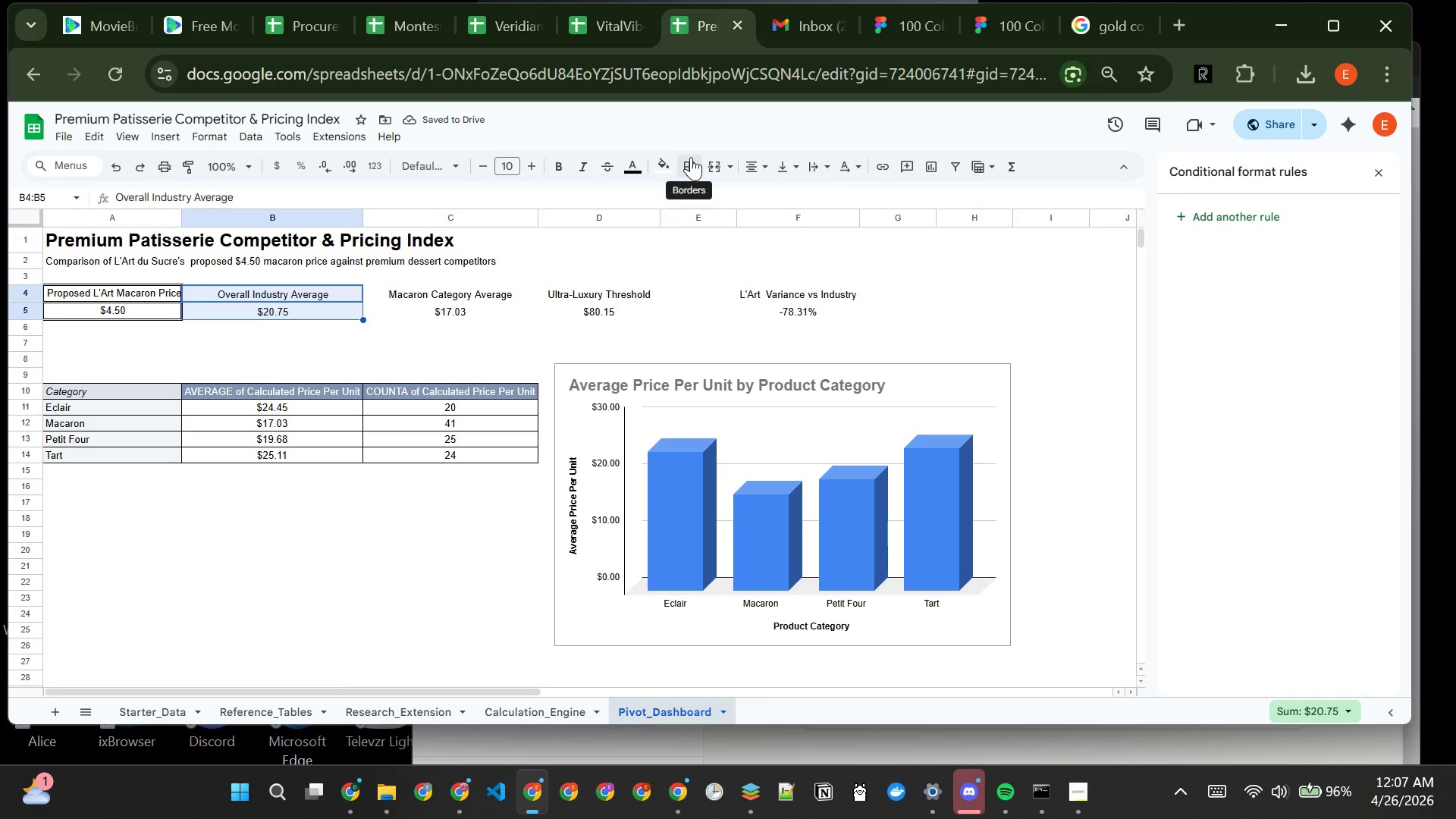 
left_click([691, 157])
 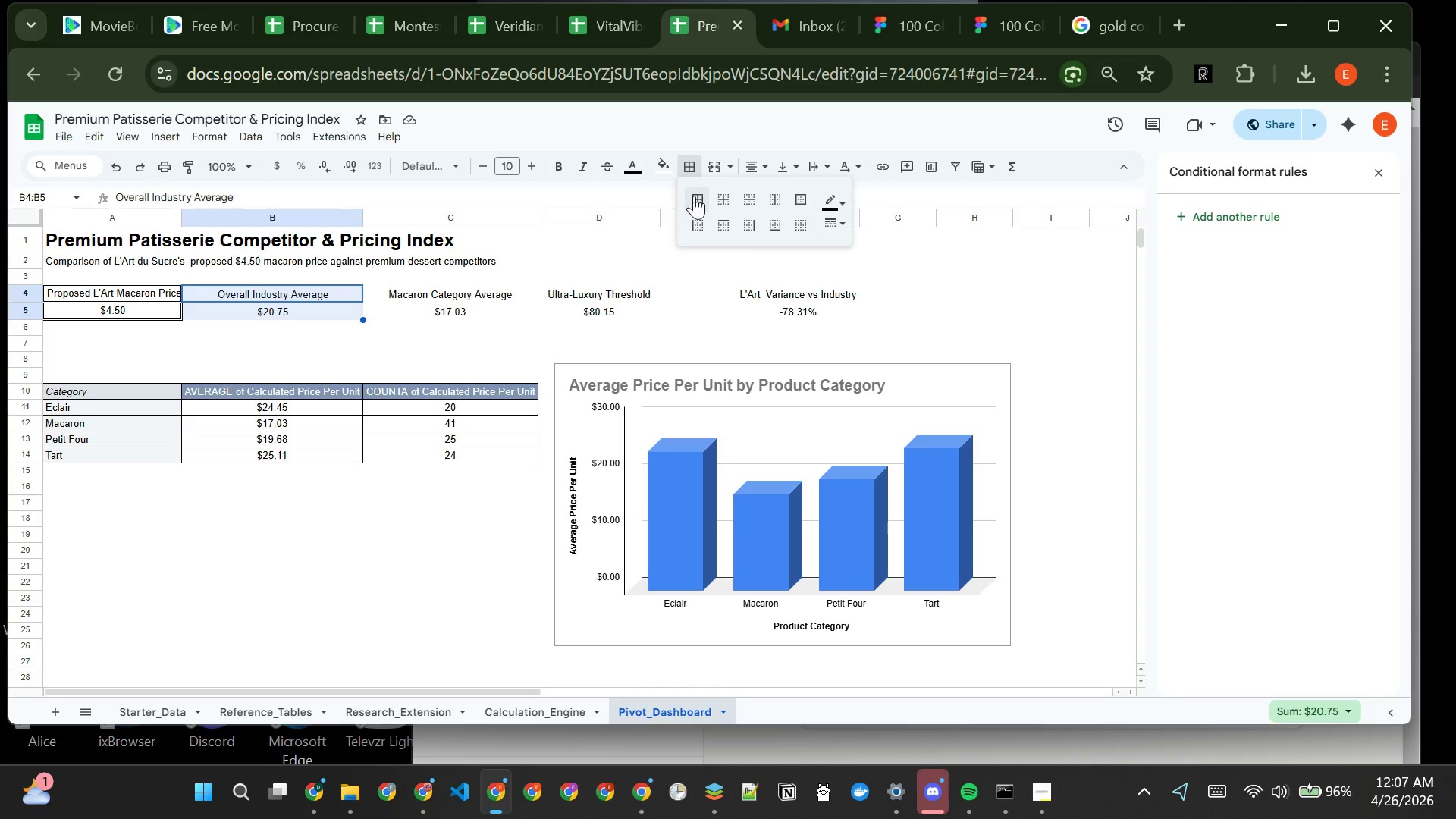 
left_click([698, 196])
 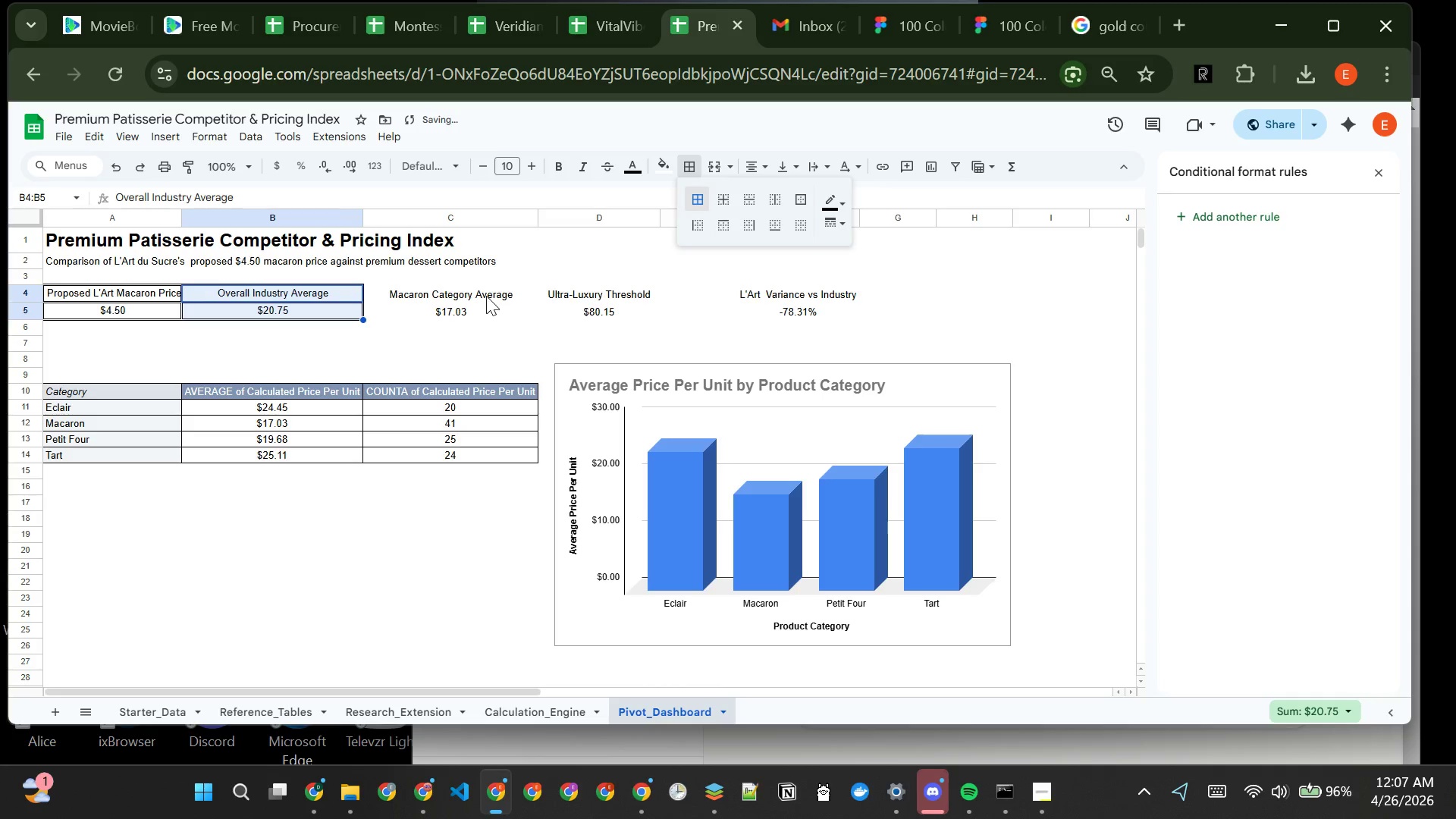 
left_click_drag(start_coordinate=[486, 293], to_coordinate=[492, 310])
 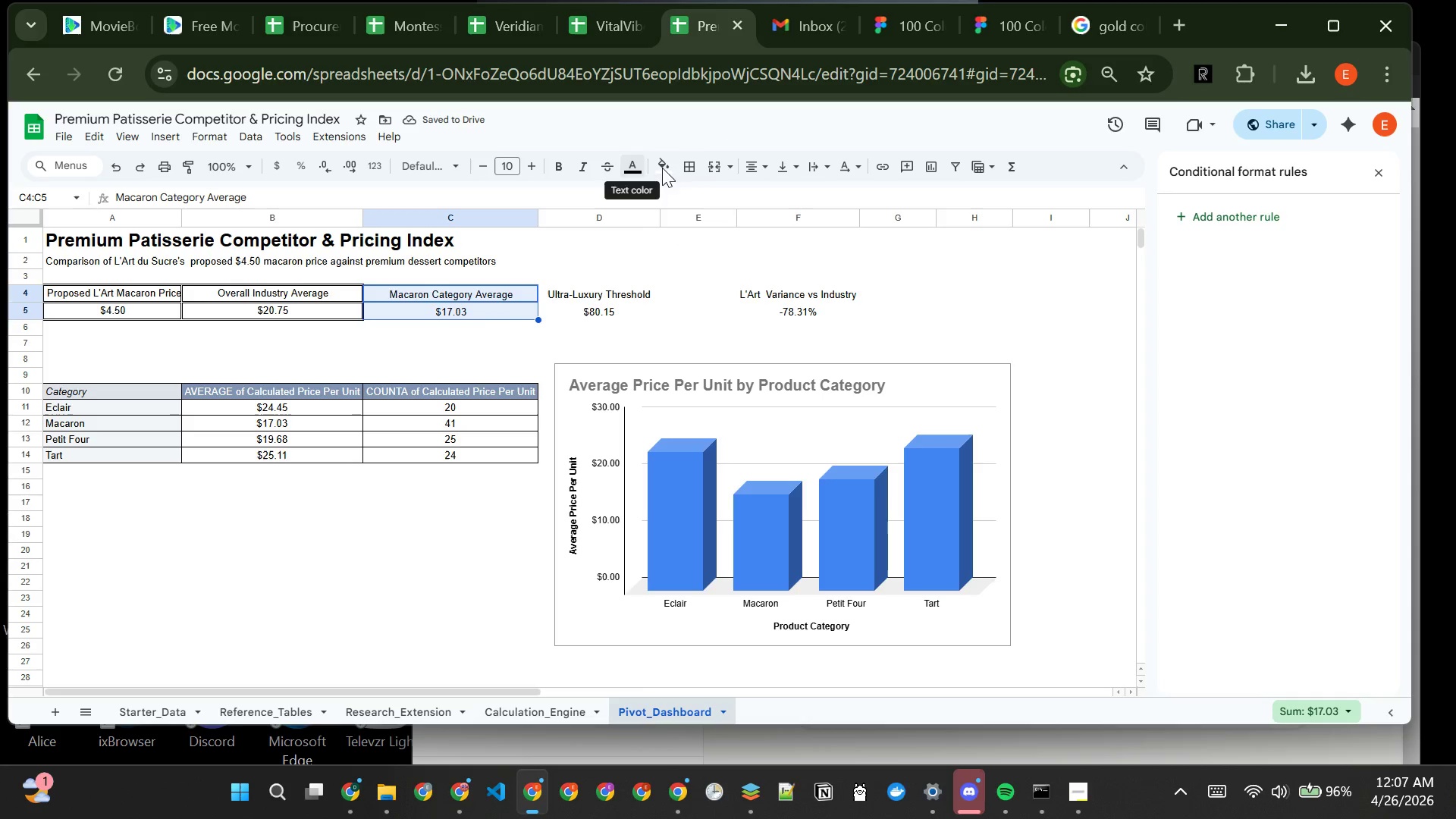 
left_click([690, 165])
 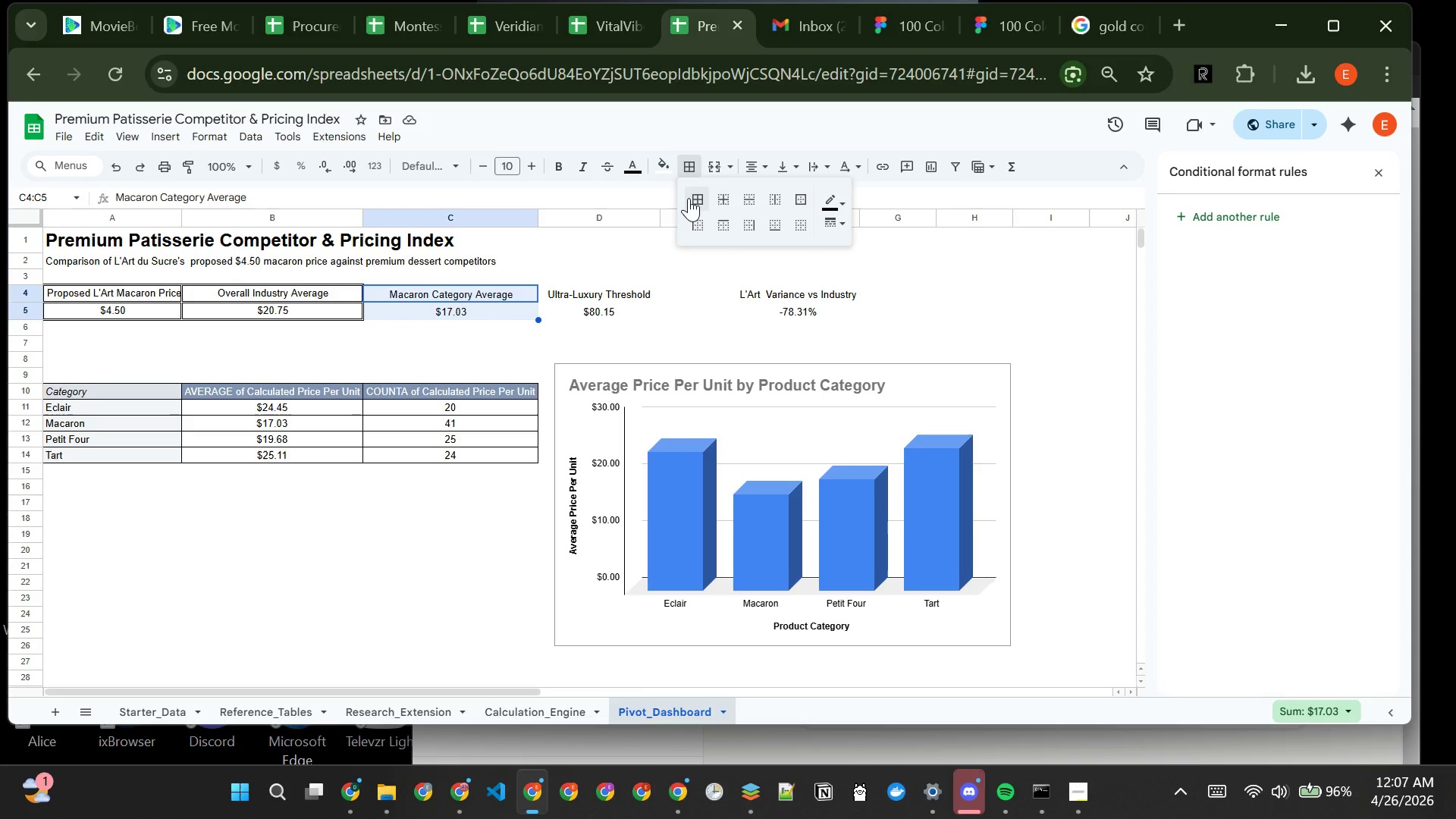 
left_click([689, 198])
 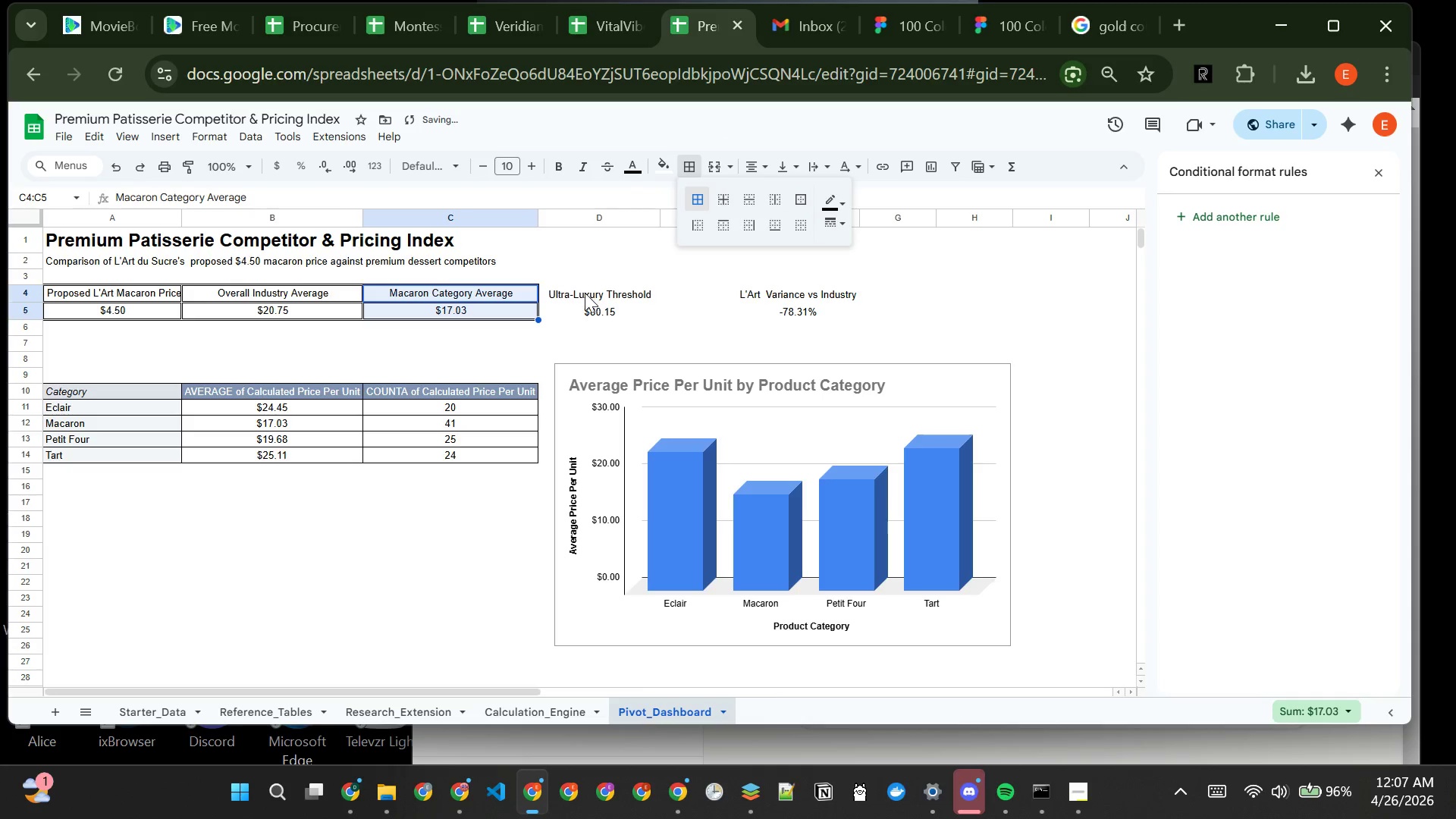 
left_click_drag(start_coordinate=[582, 292], to_coordinate=[614, 318])
 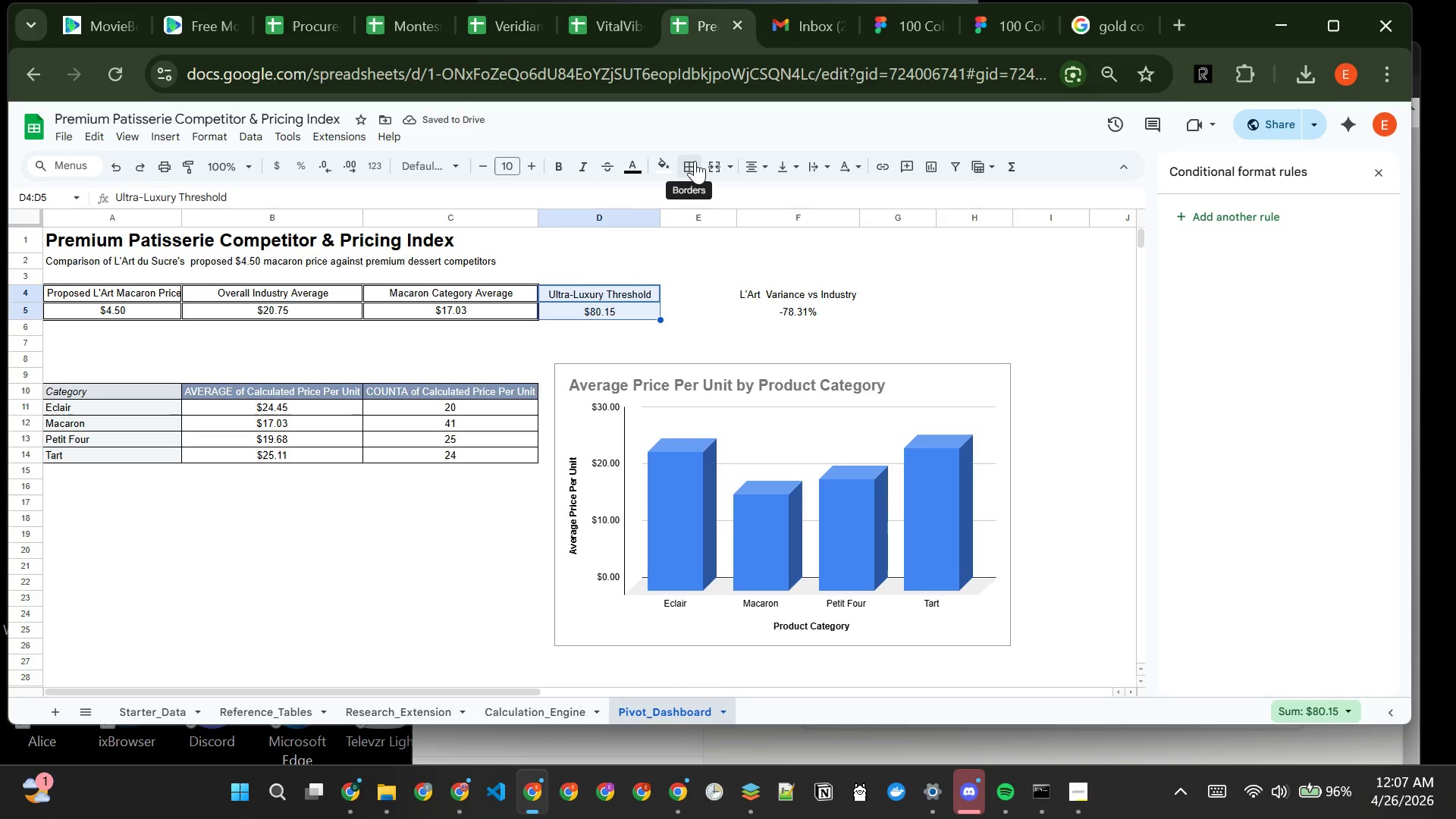 
left_click([695, 160])
 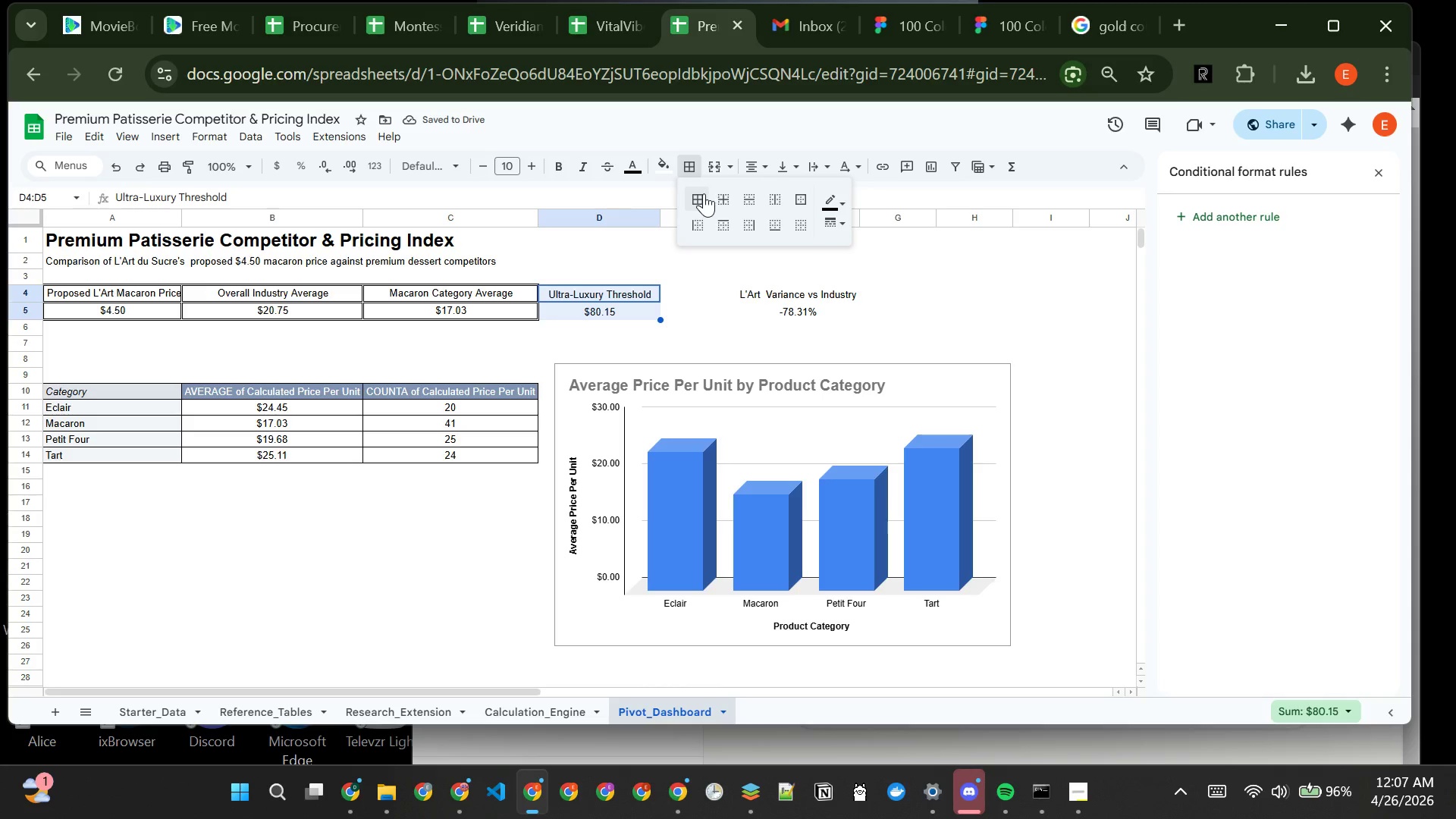 
left_click([704, 193])
 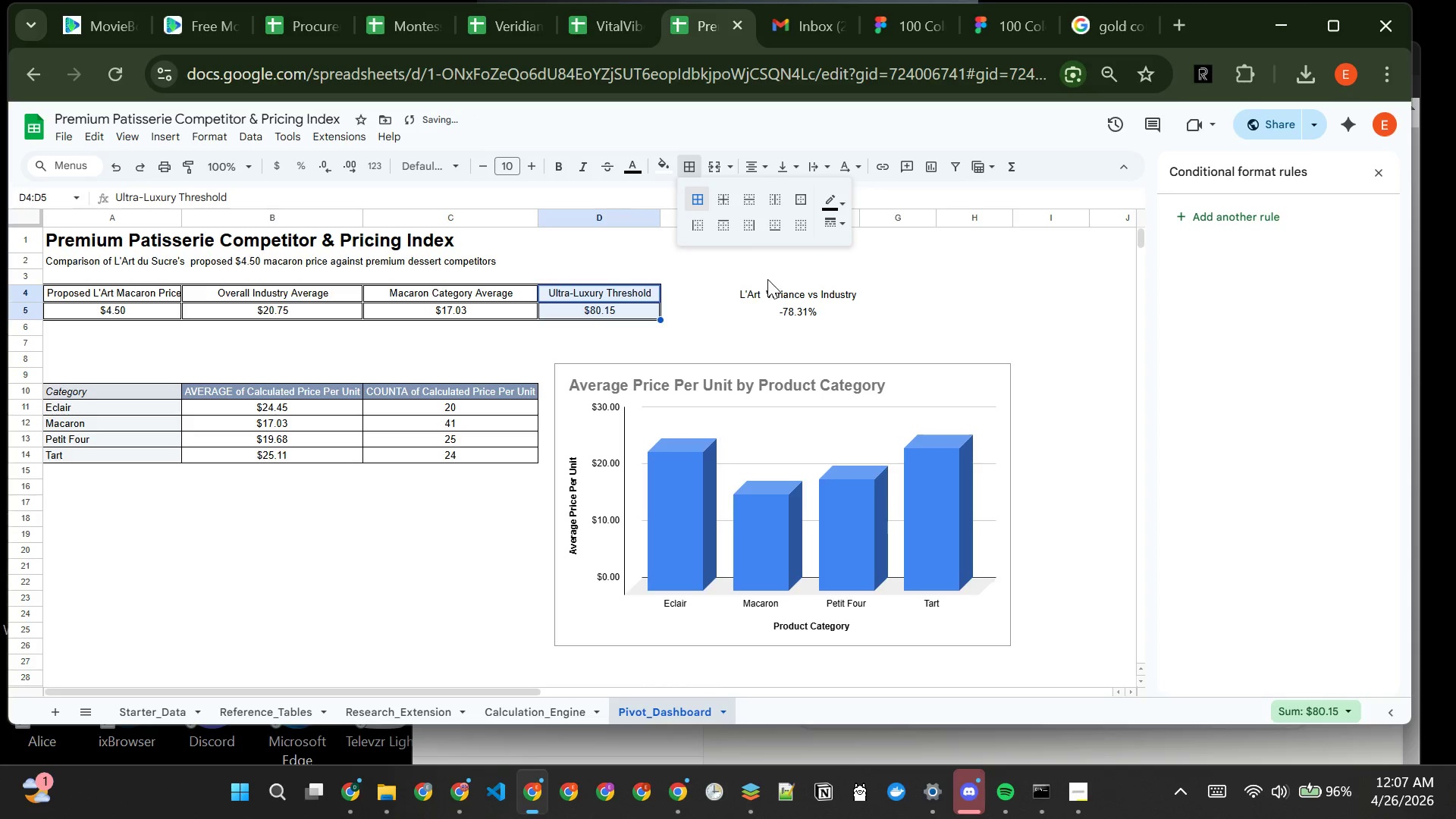 
left_click([759, 287])
 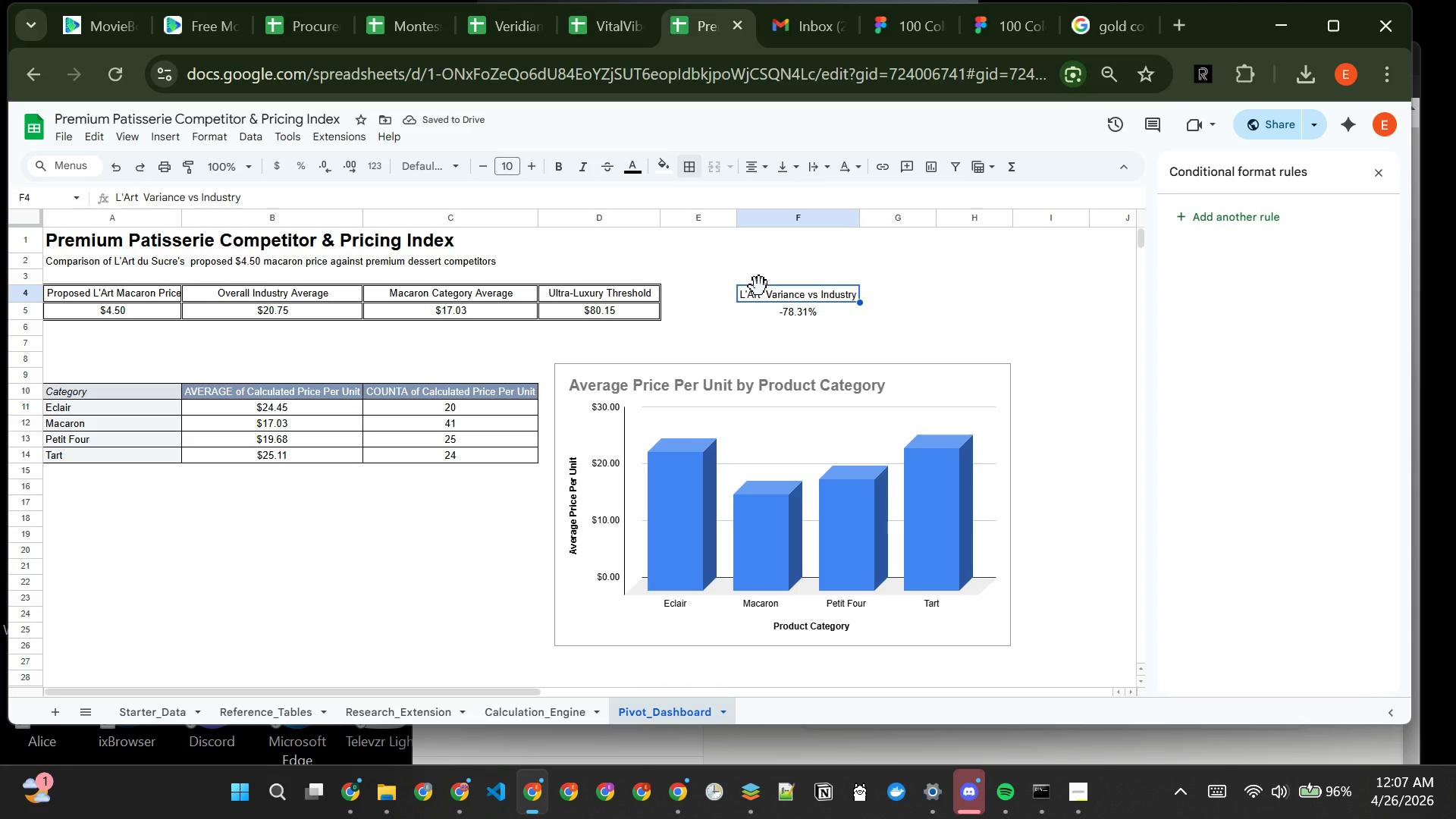 
left_click_drag(start_coordinate=[759, 287], to_coordinate=[770, 301])
 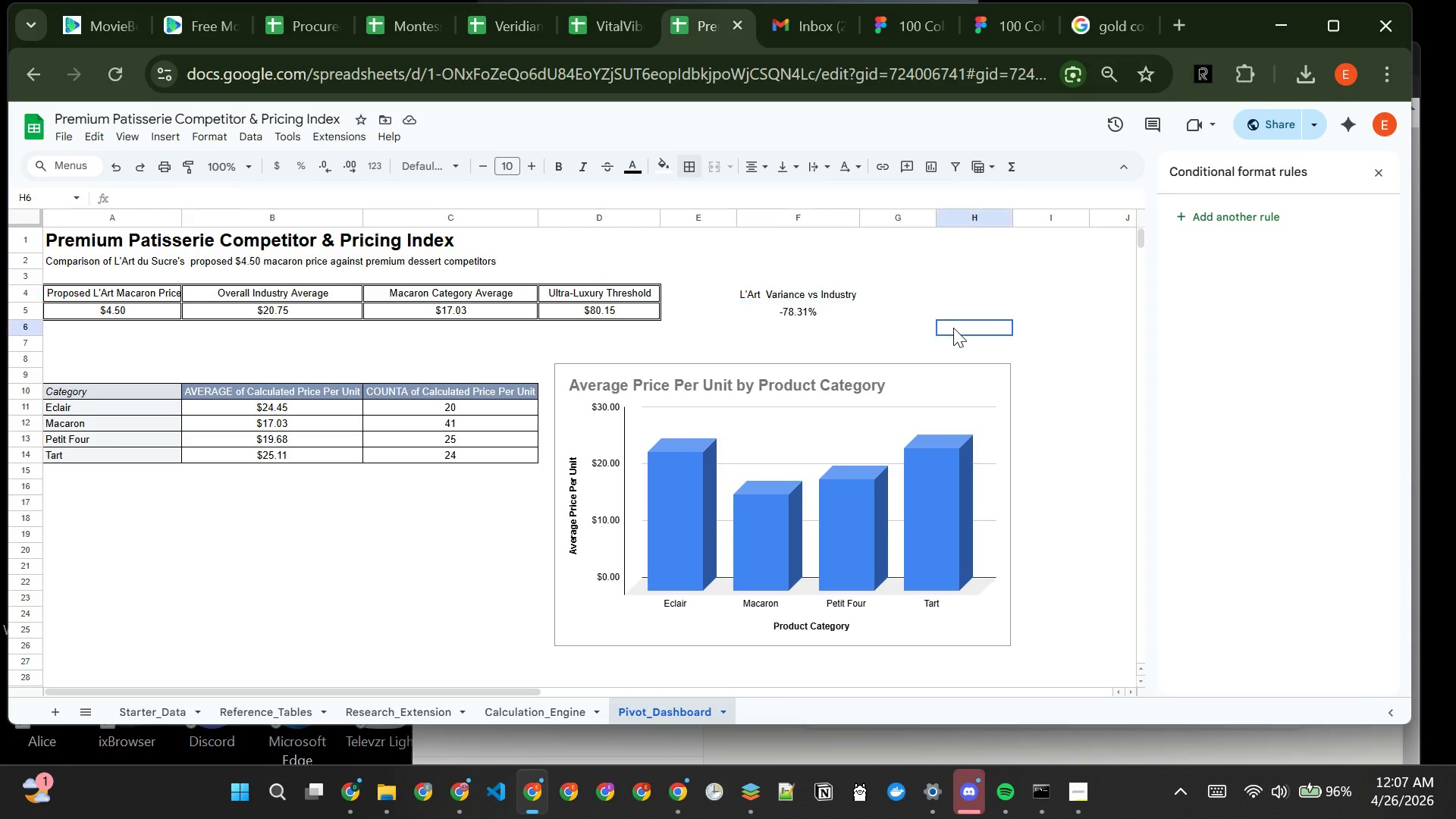 
left_click([953, 328])
 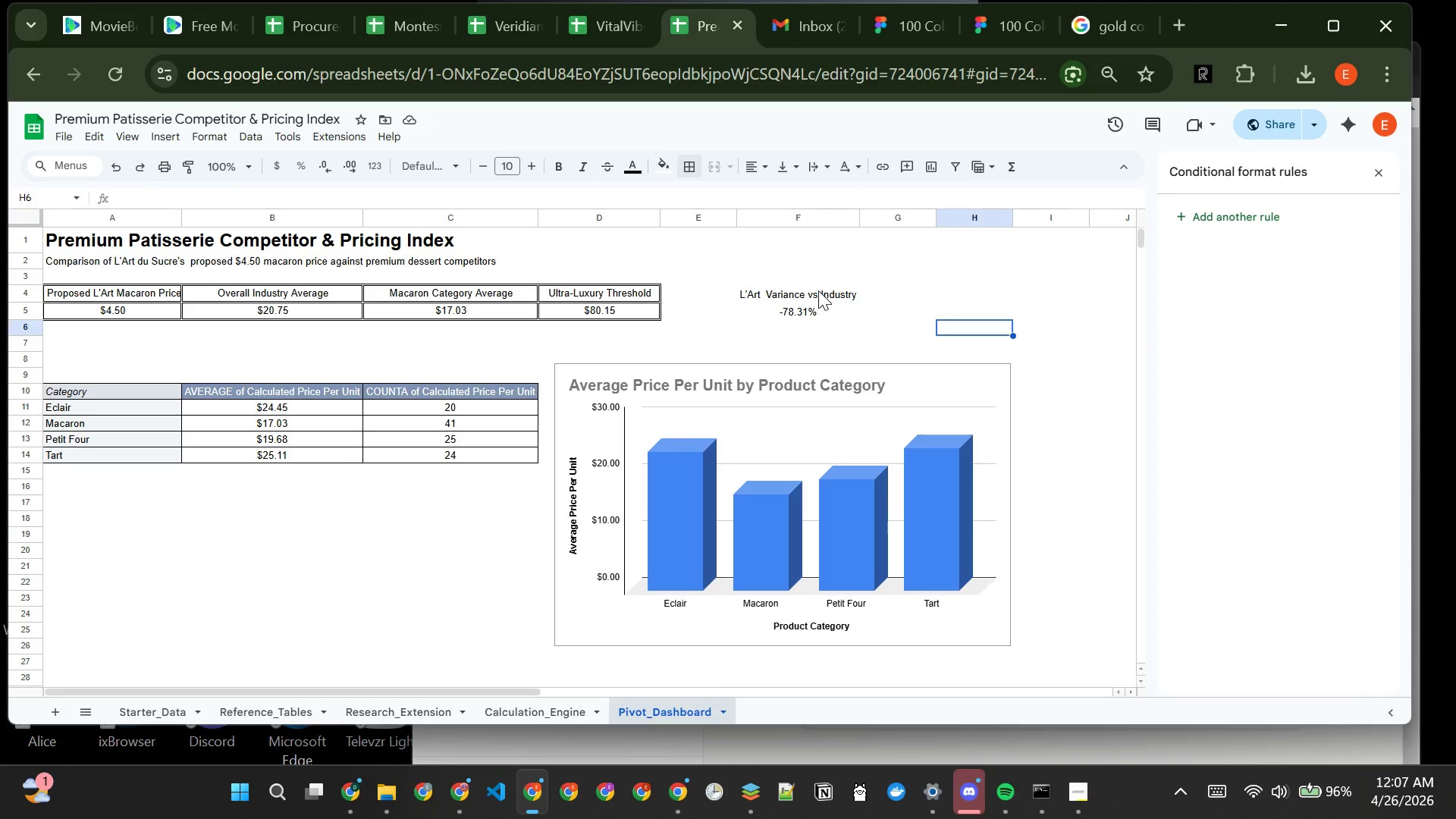 
left_click_drag(start_coordinate=[818, 290], to_coordinate=[822, 306])
 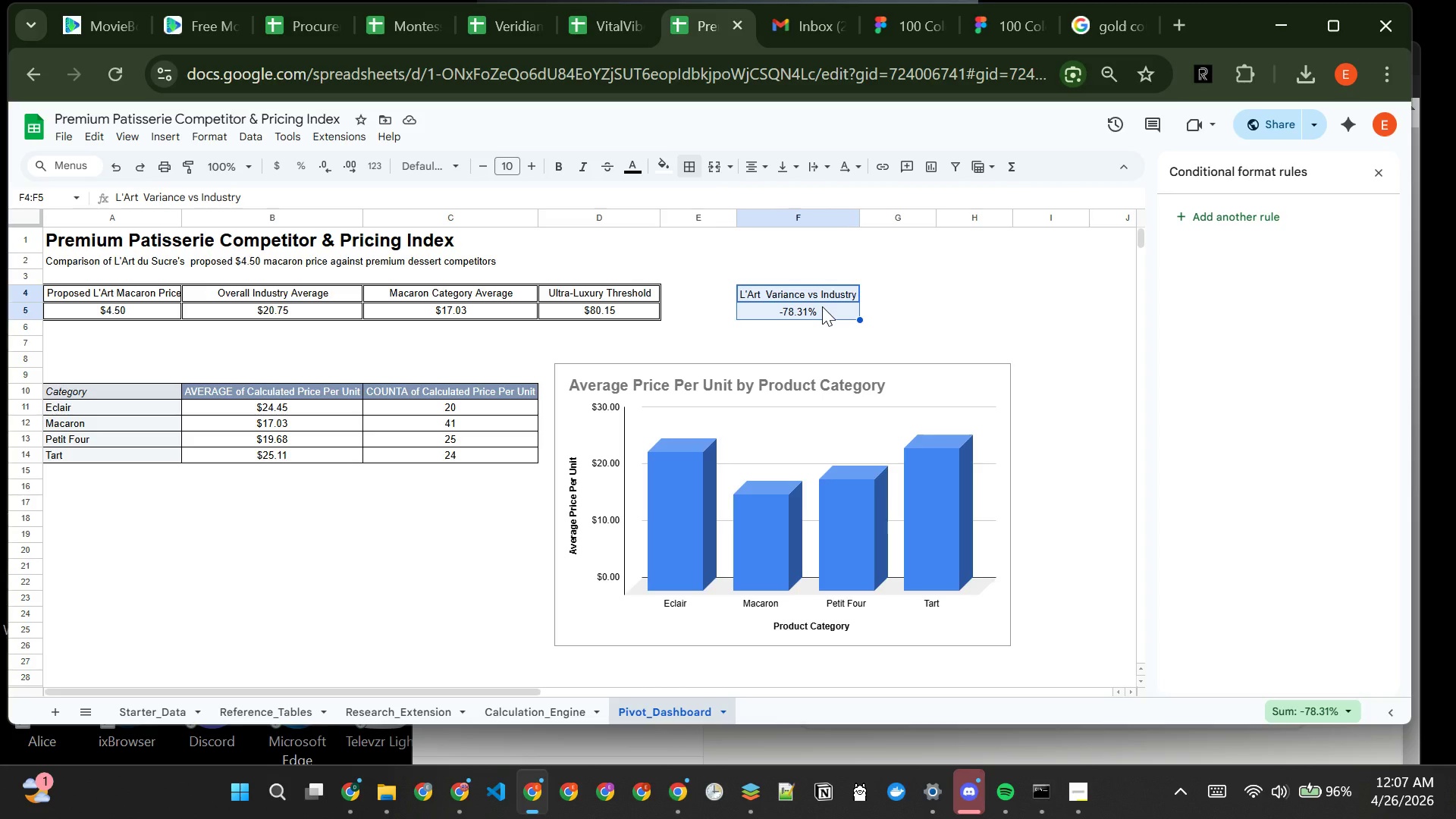 
key(Control+X)
 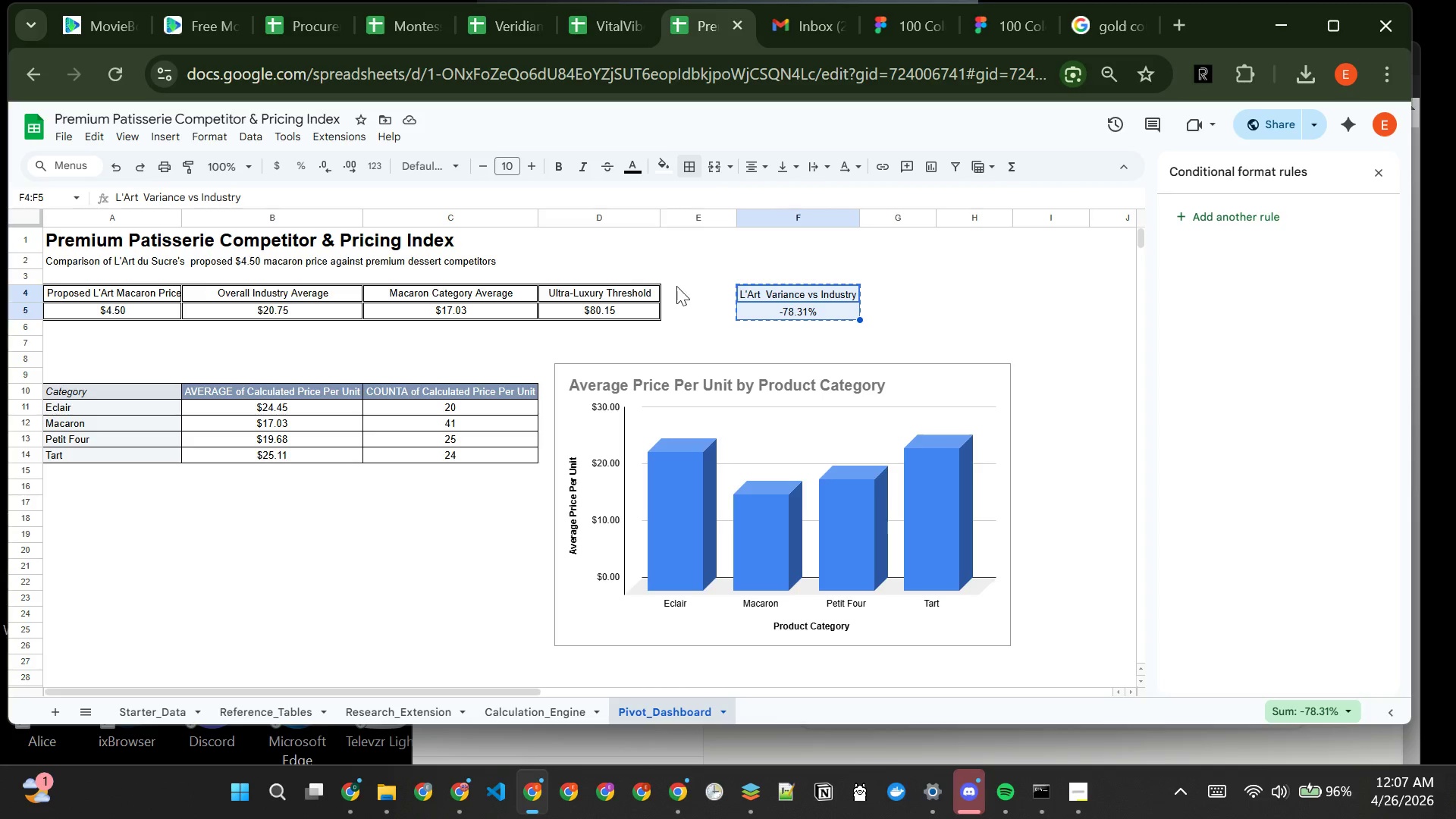 
left_click([682, 290])
 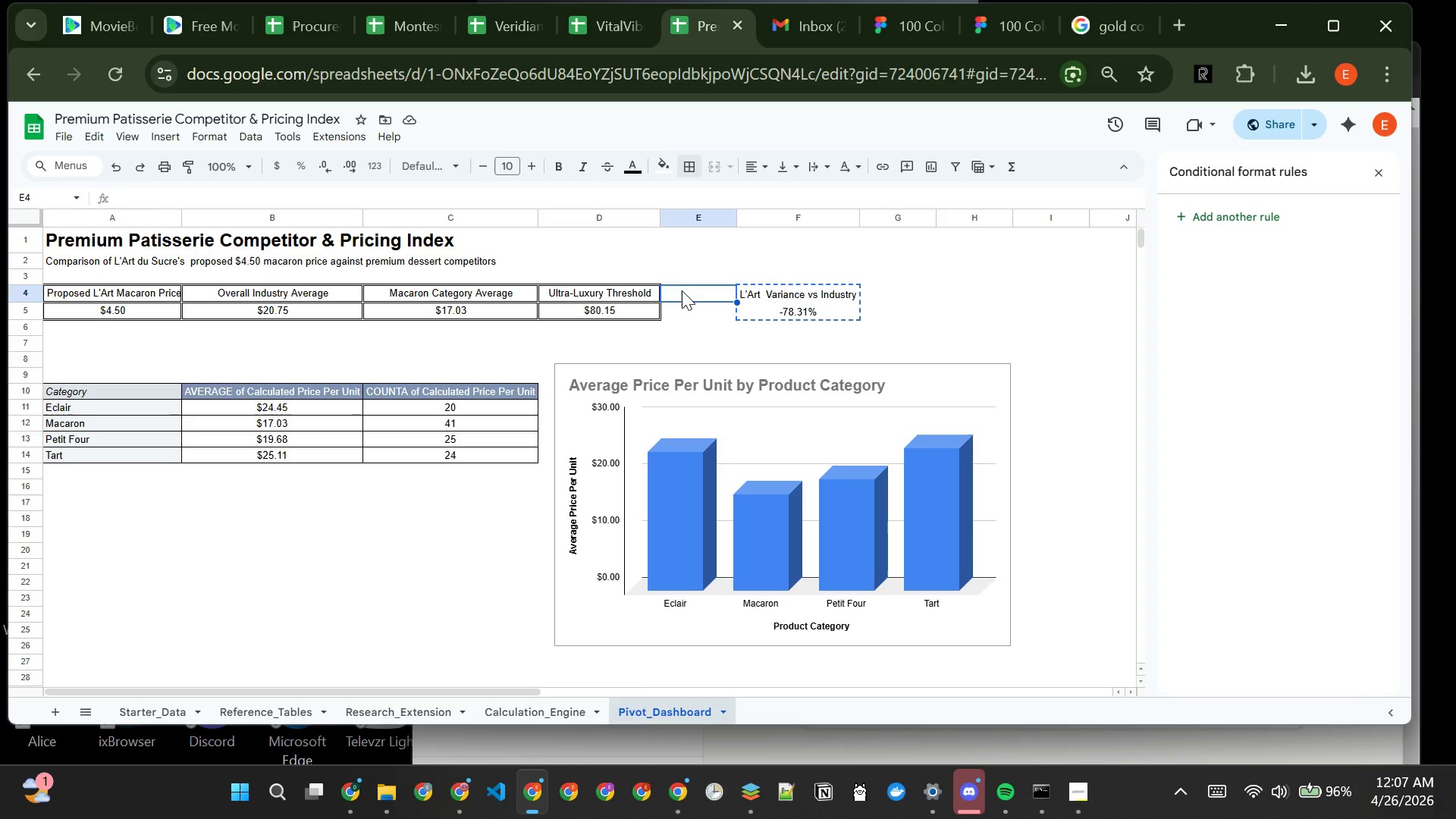 
key(Control+V)
 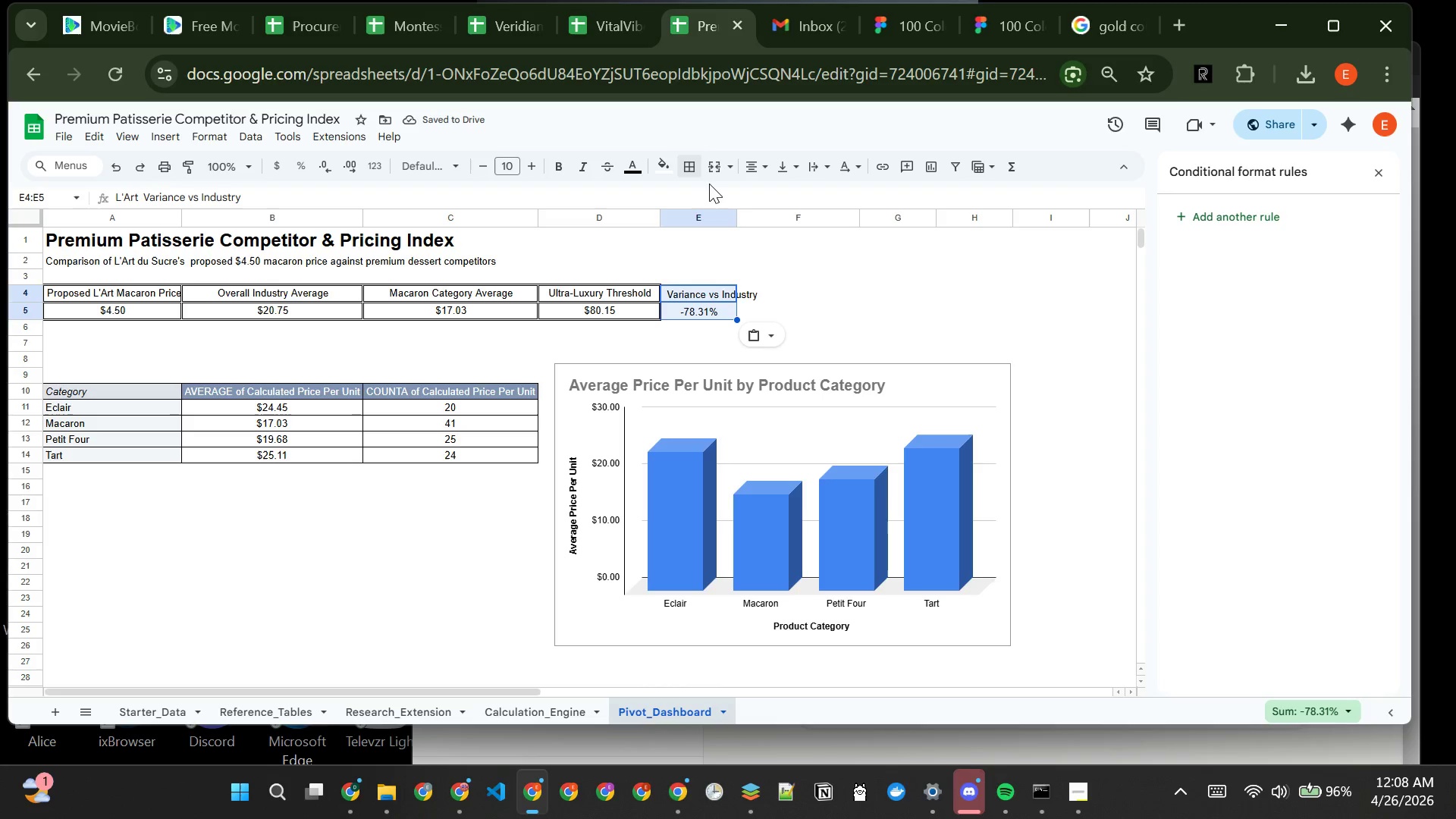 
left_click([692, 164])
 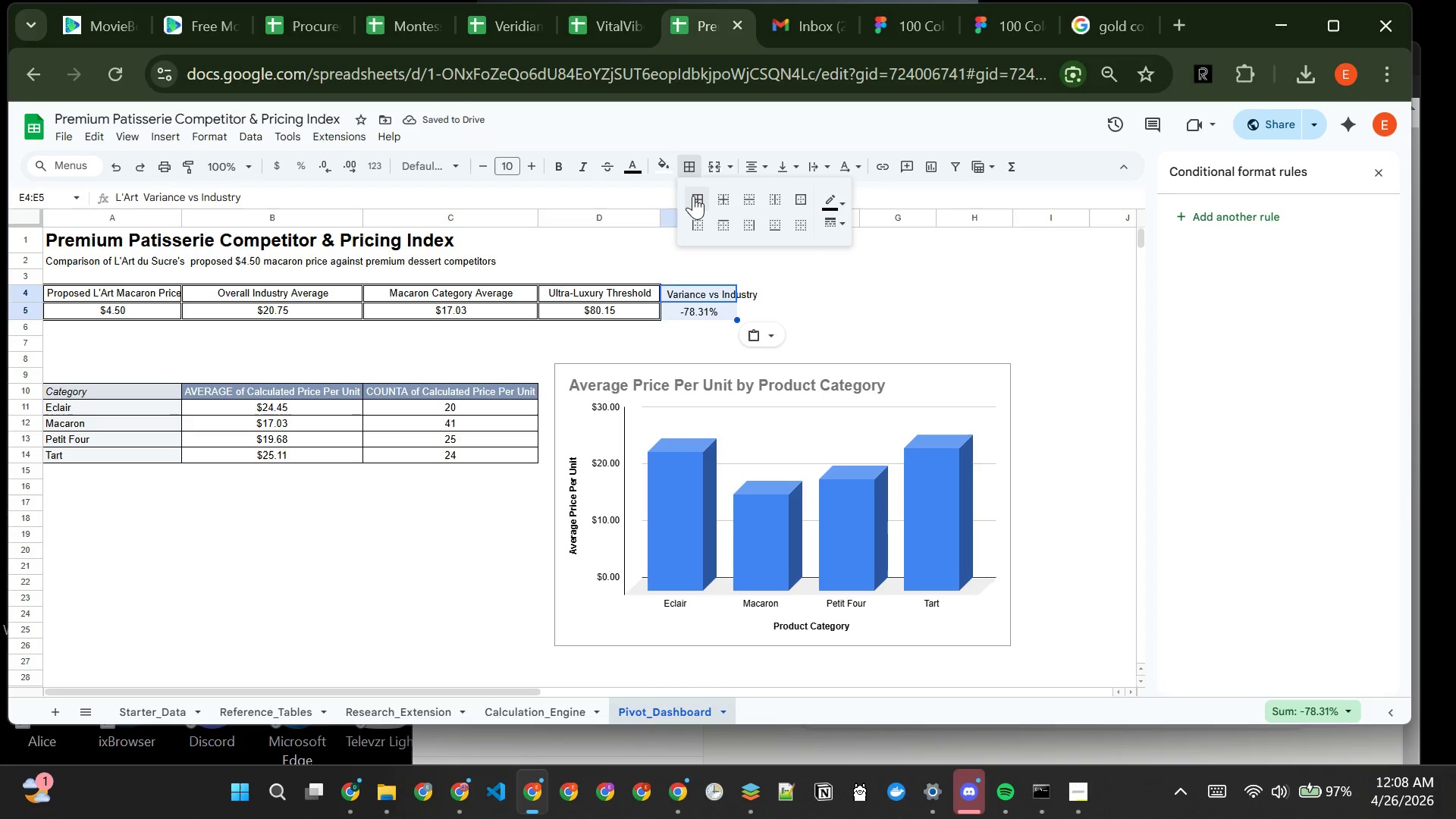 
left_click([693, 196])
 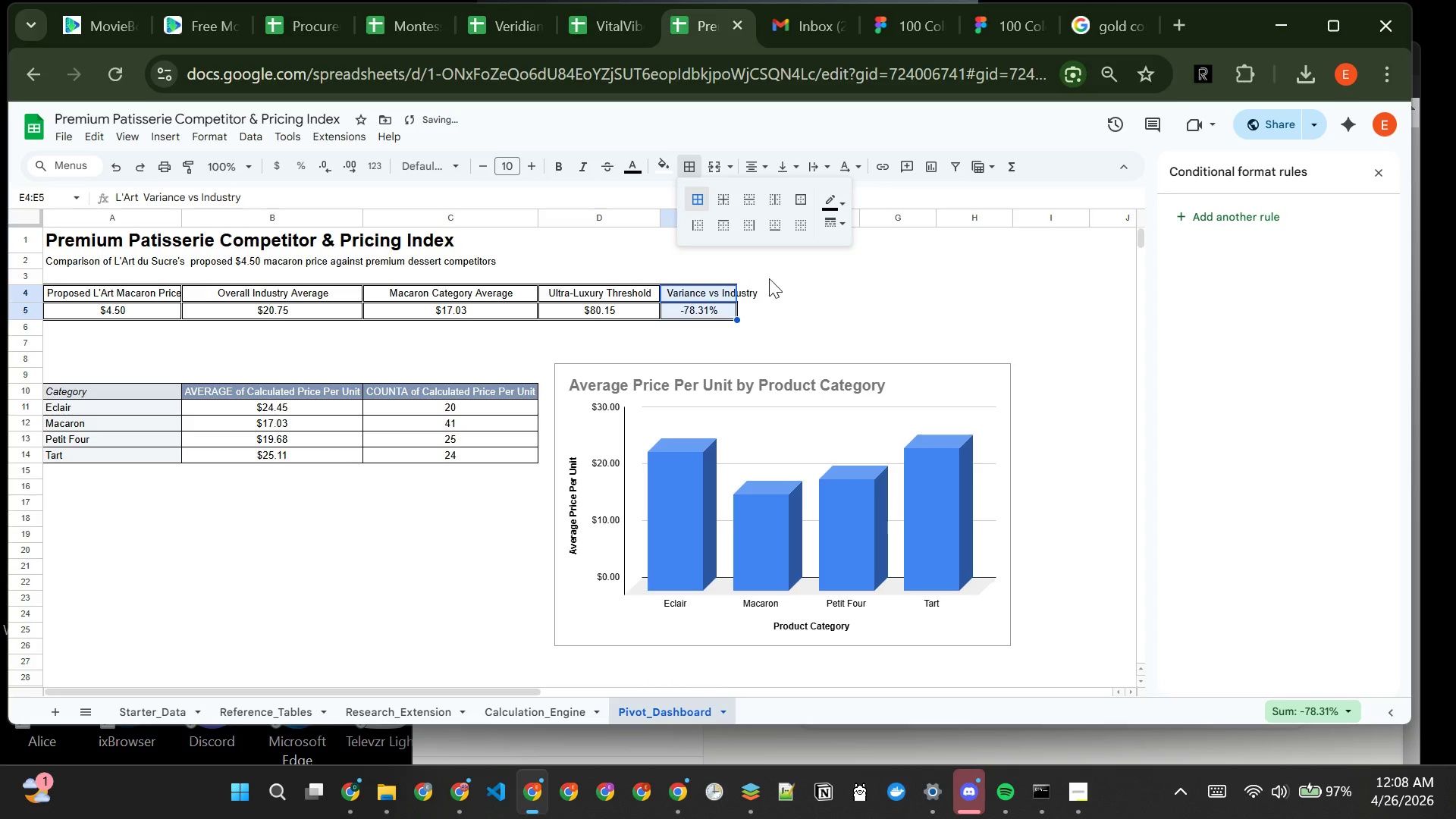 
left_click([736, 266])
 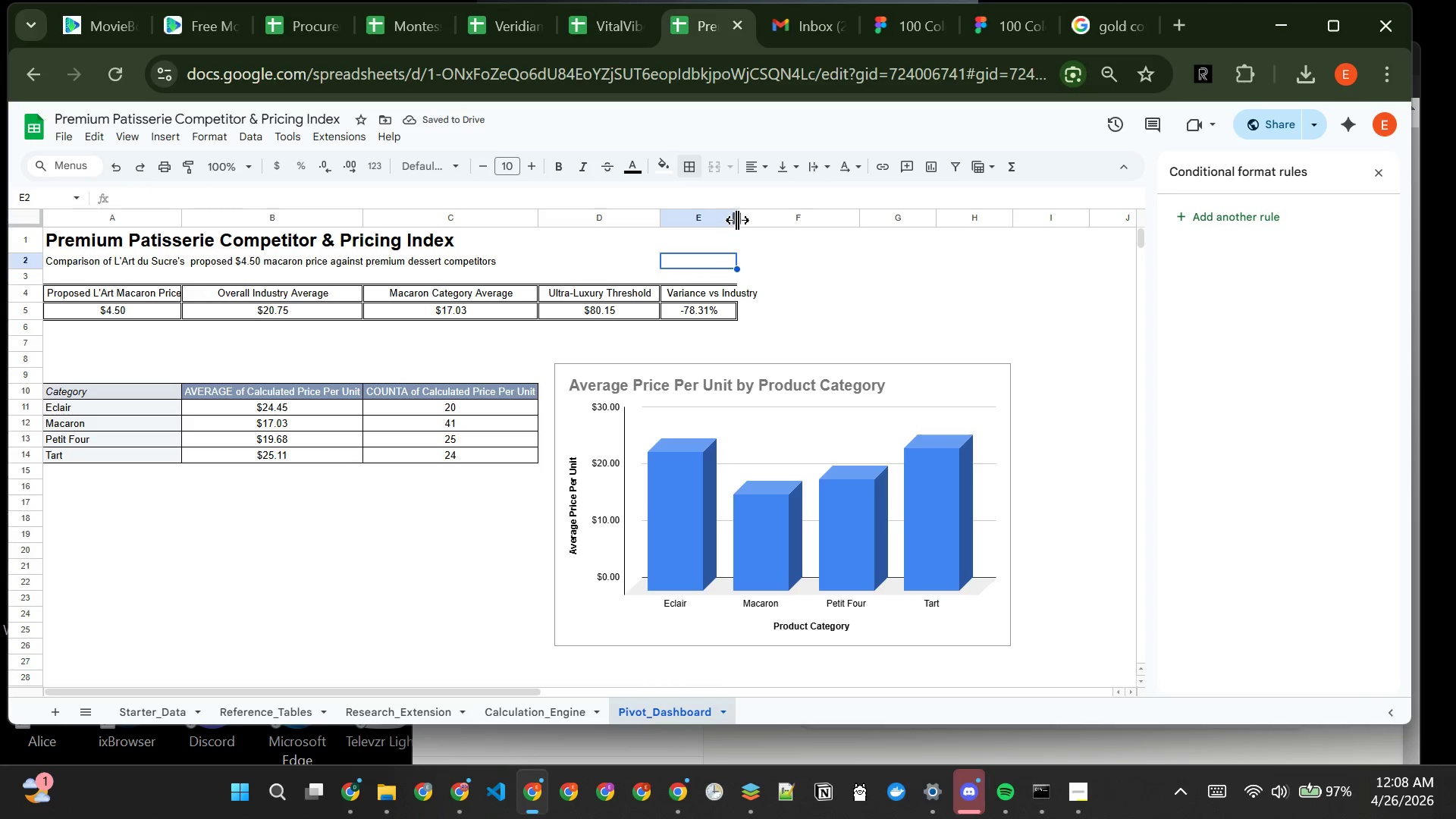 
left_click_drag(start_coordinate=[737, 218], to_coordinate=[763, 224])
 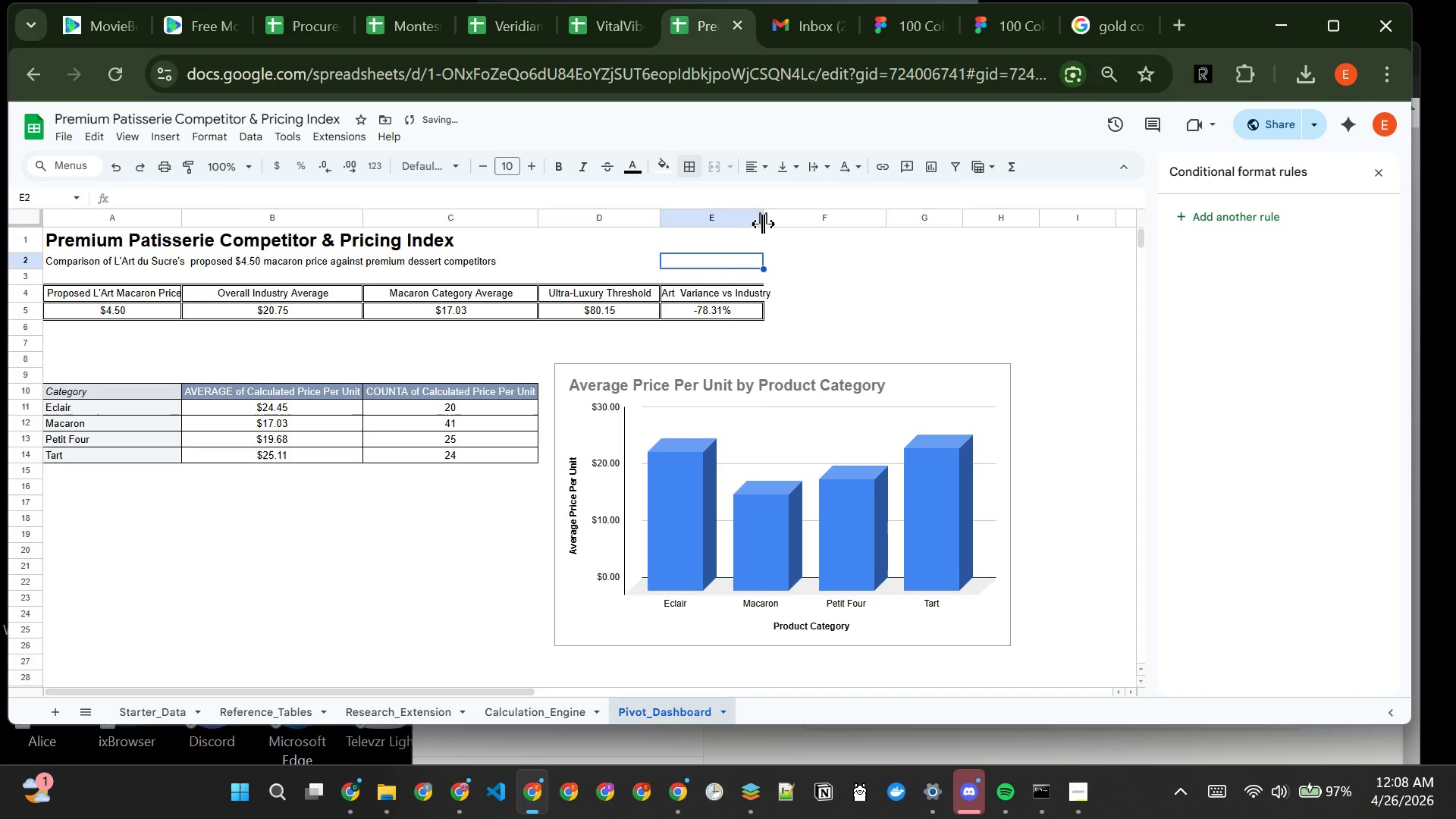 
left_click_drag(start_coordinate=[763, 224], to_coordinate=[780, 222])
 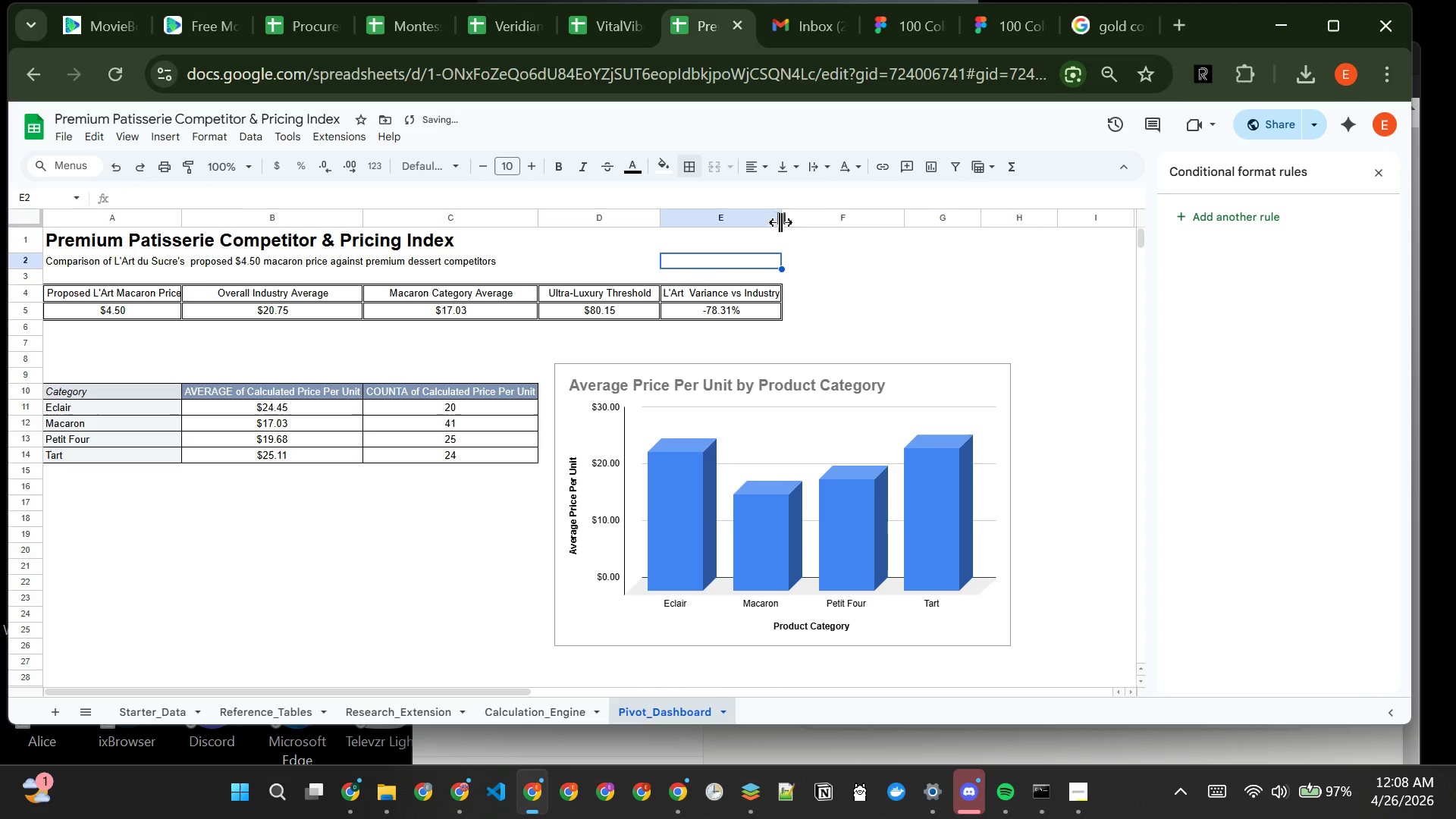 
left_click_drag(start_coordinate=[780, 222], to_coordinate=[790, 223])
 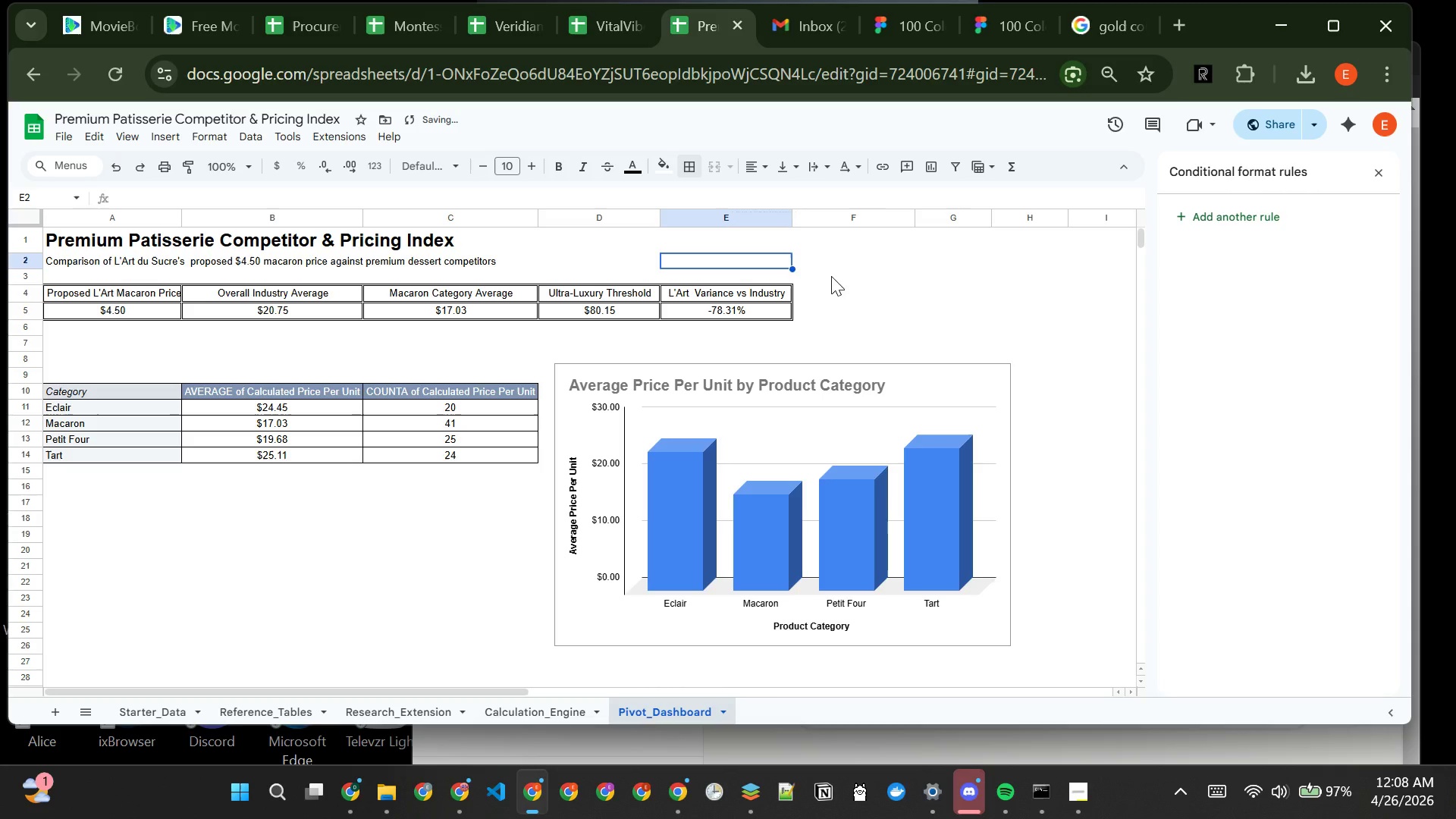 
left_click([876, 299])
 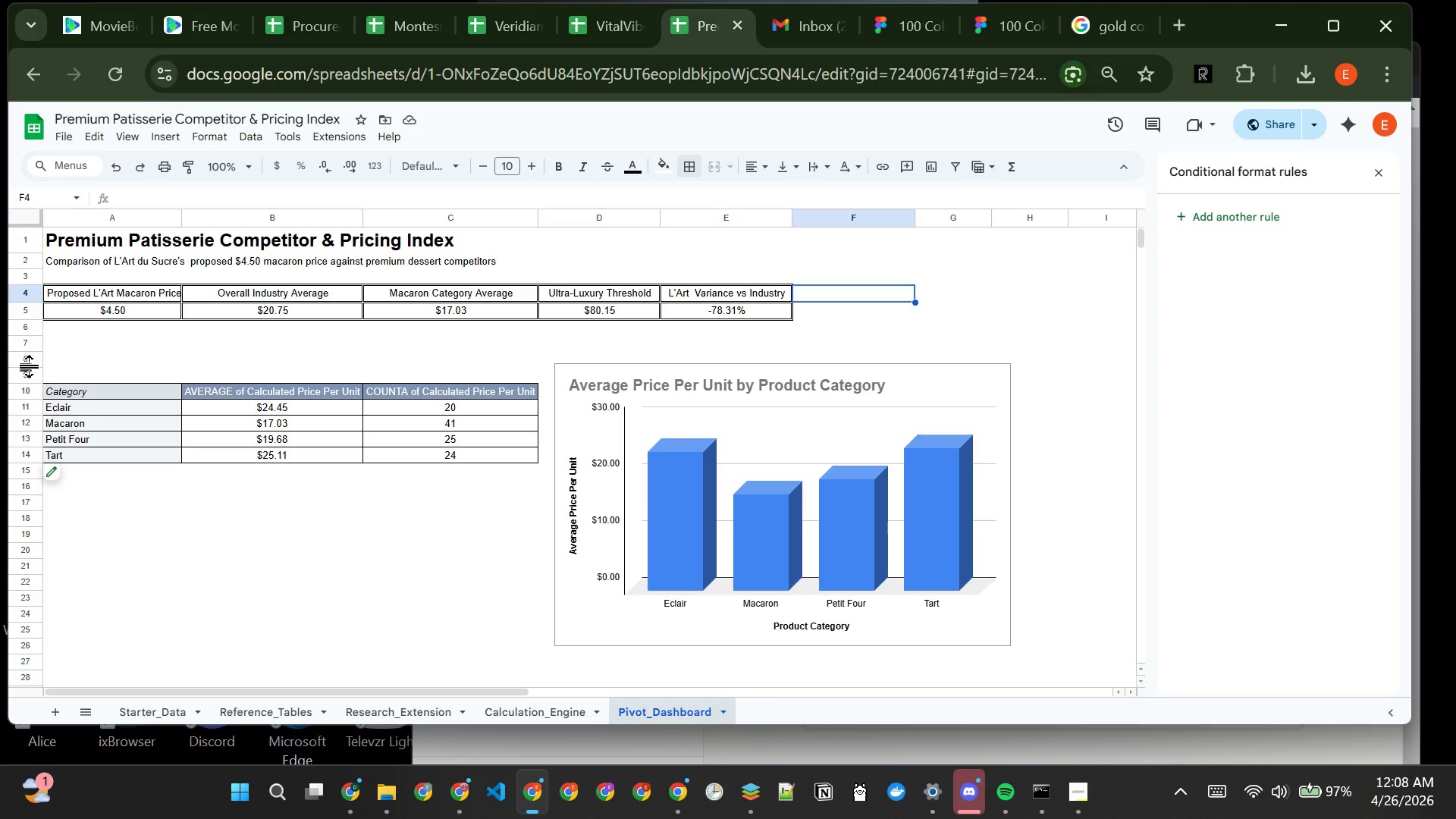 
wait(6.69)
 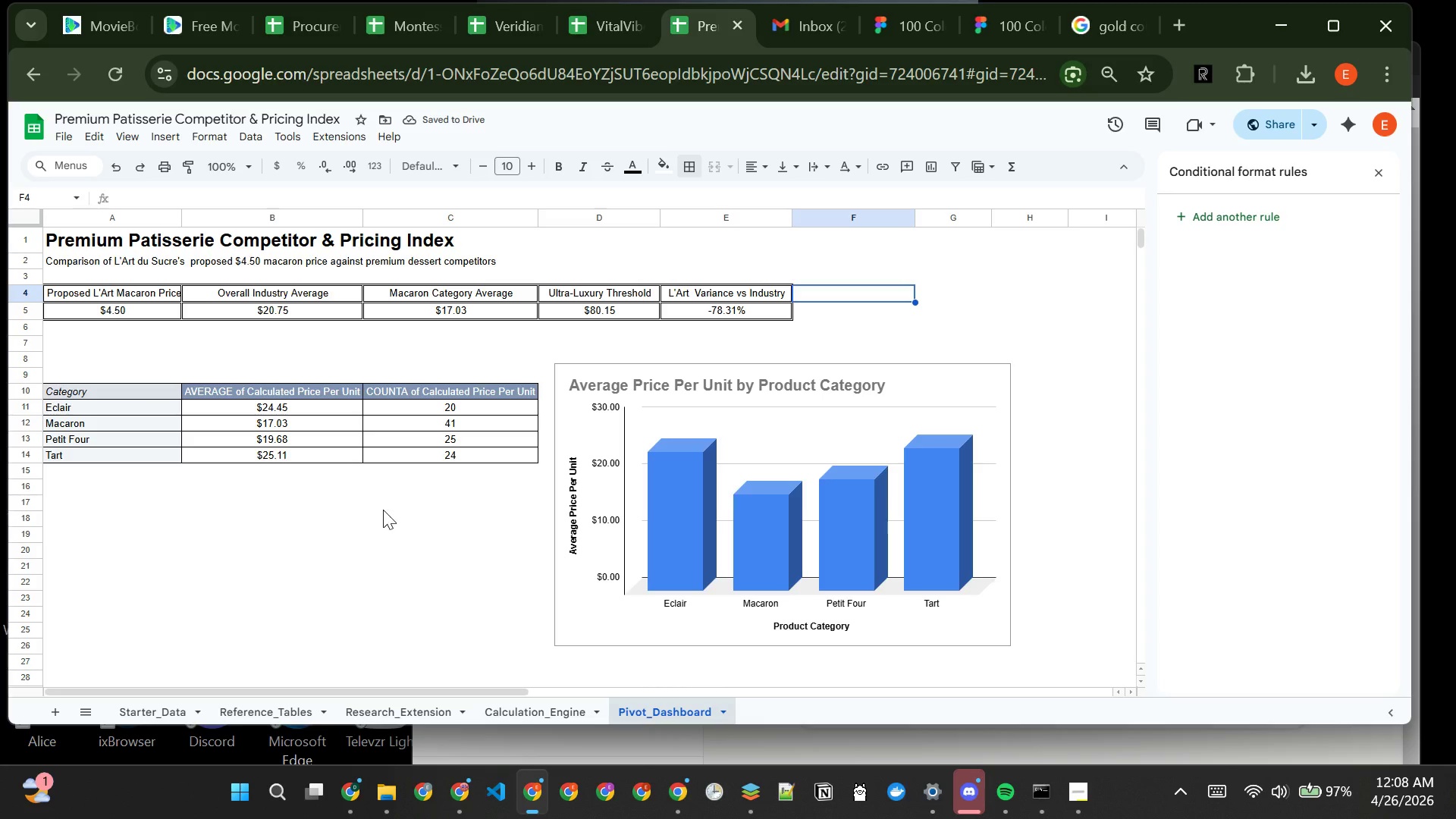 
right_click([30, 356])
 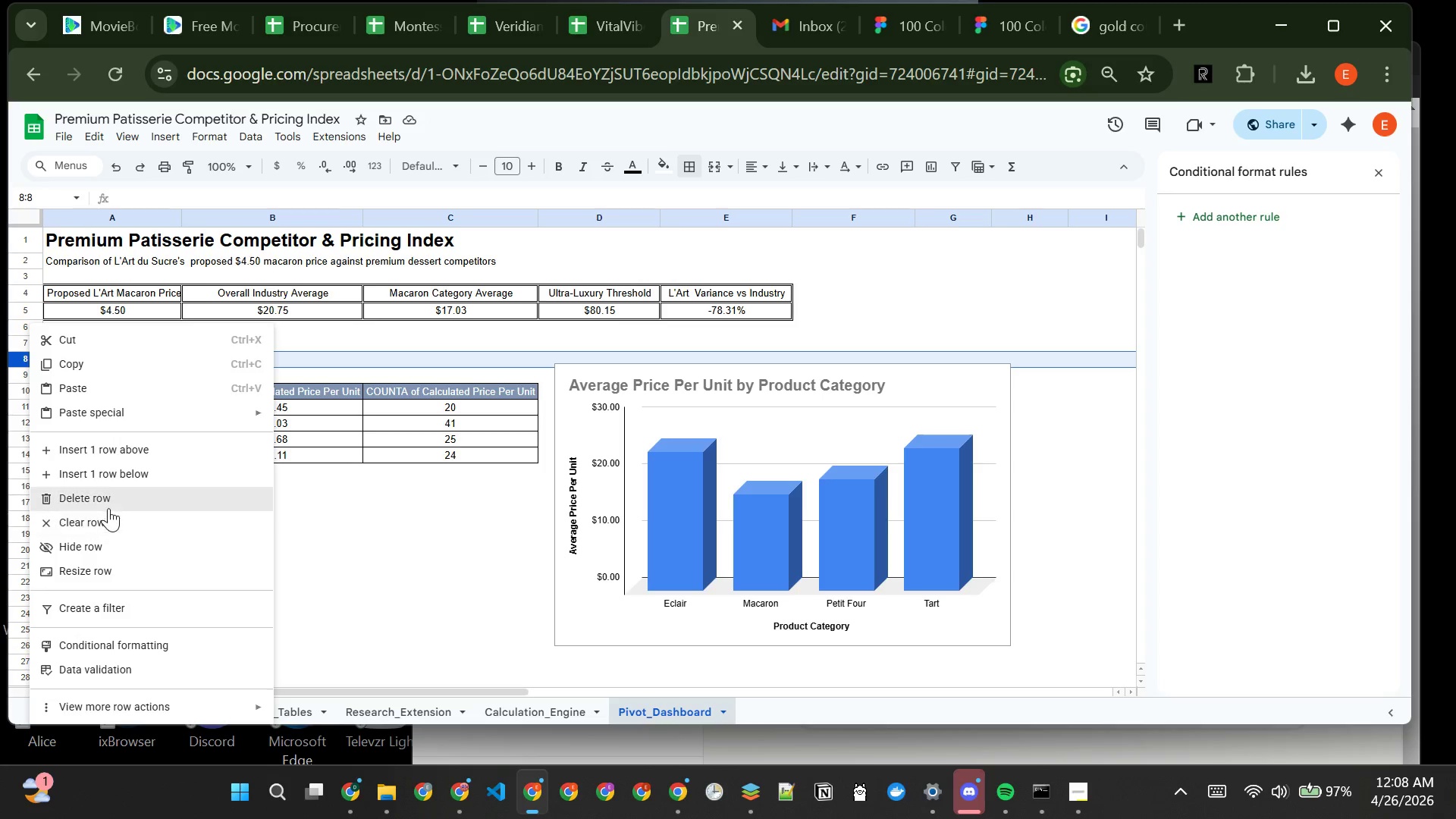 
left_click([111, 499])
 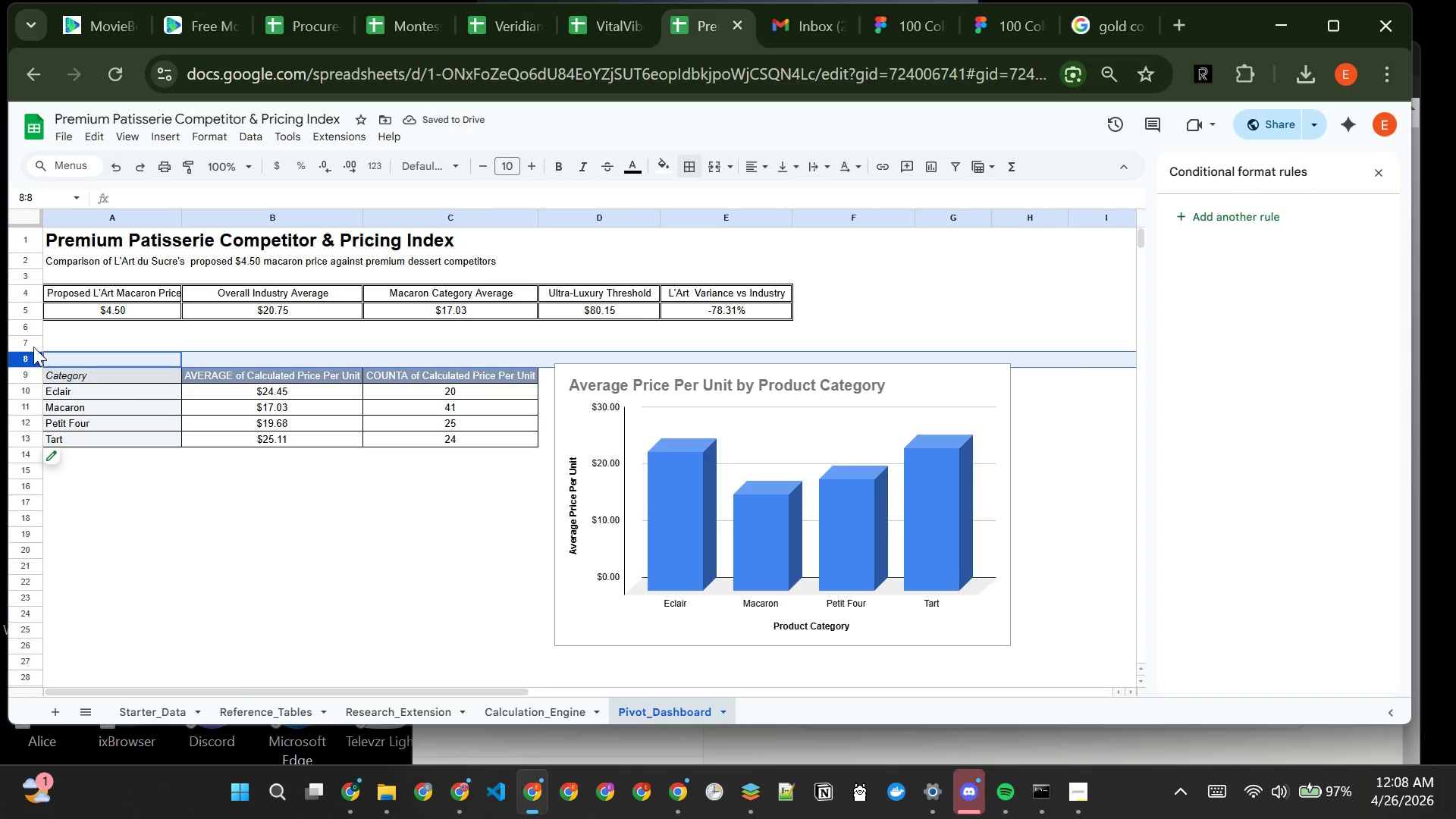 
left_click([33, 340])
 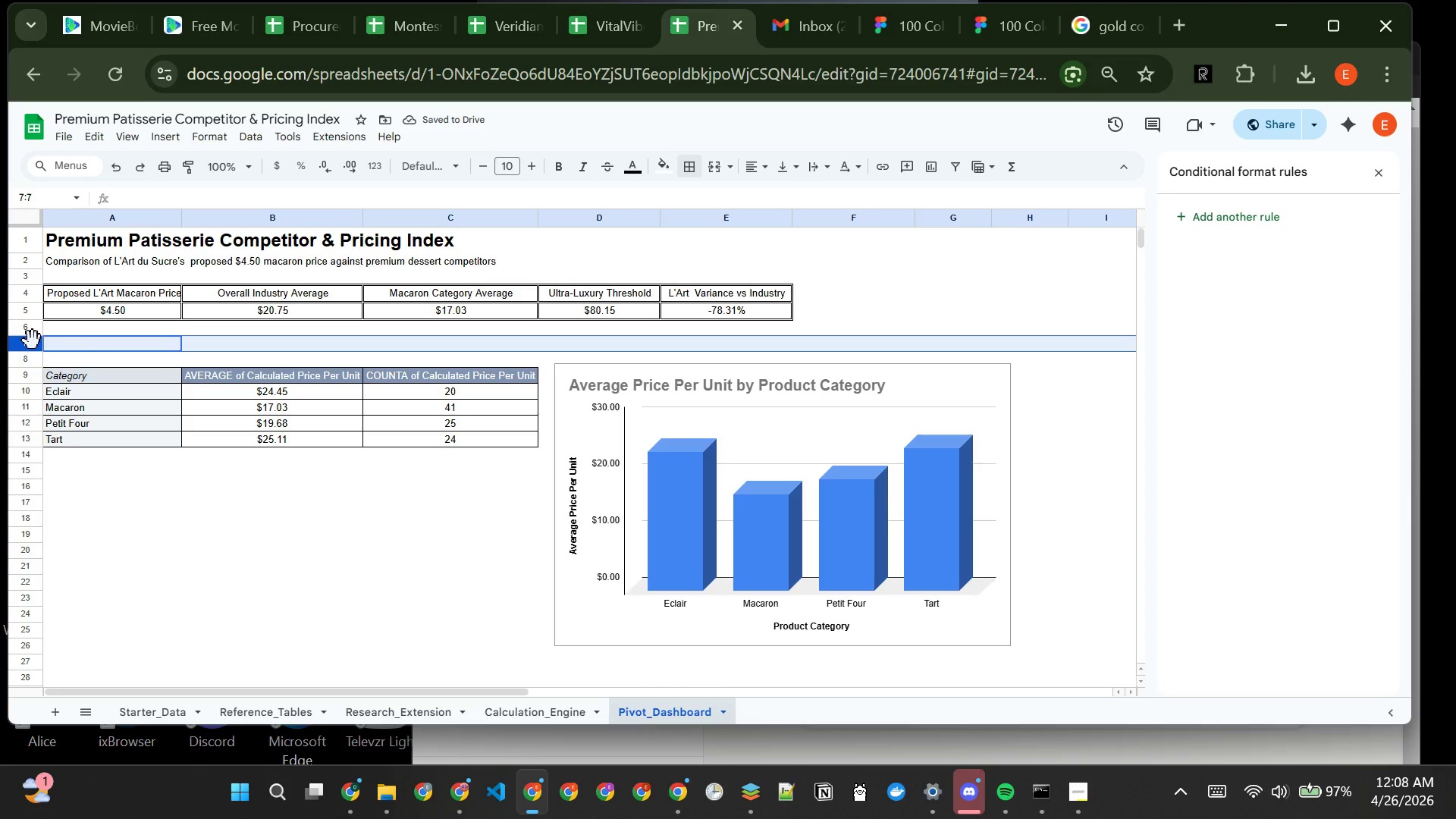 
right_click([33, 340])
 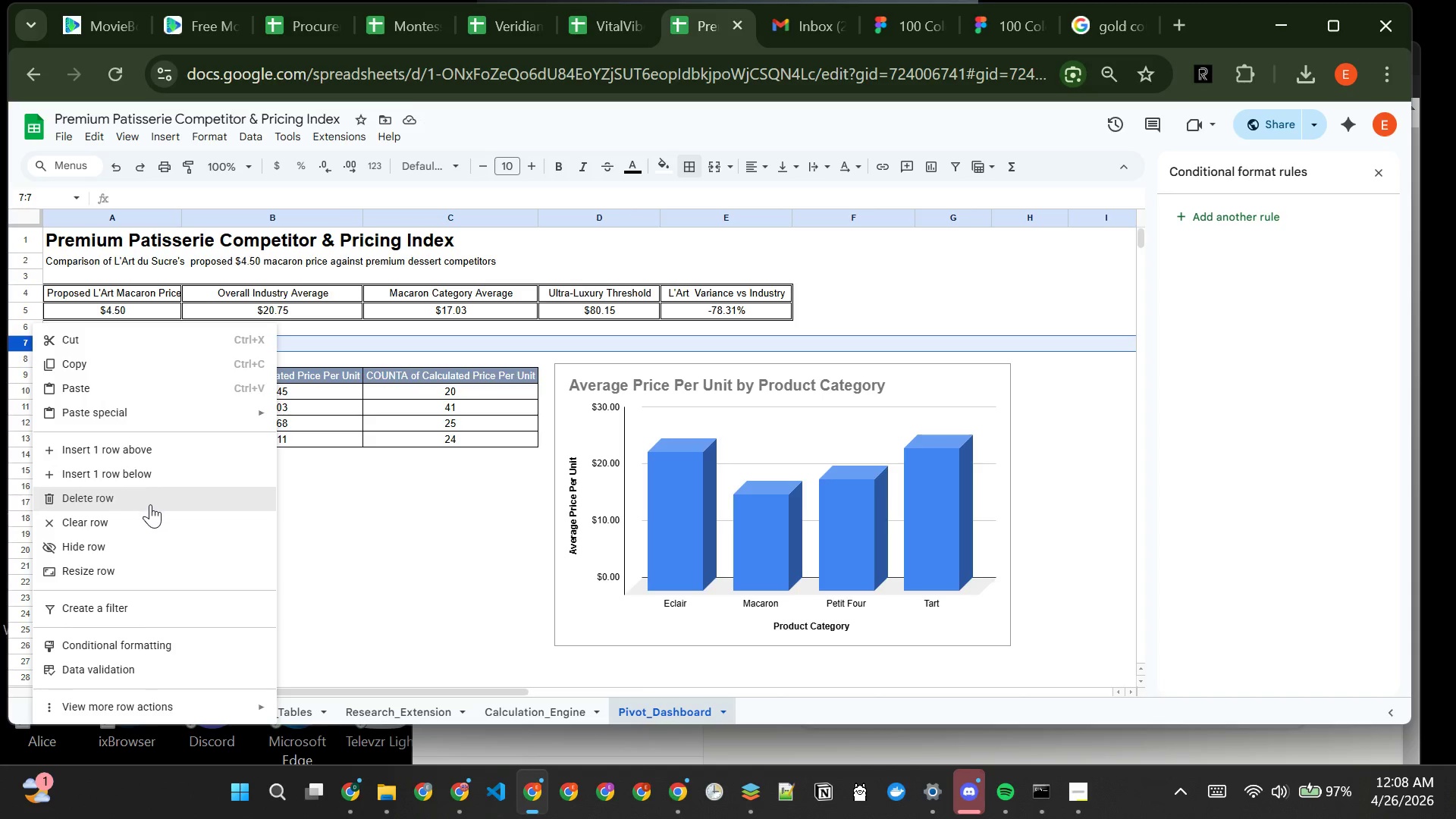 
left_click([149, 505])
 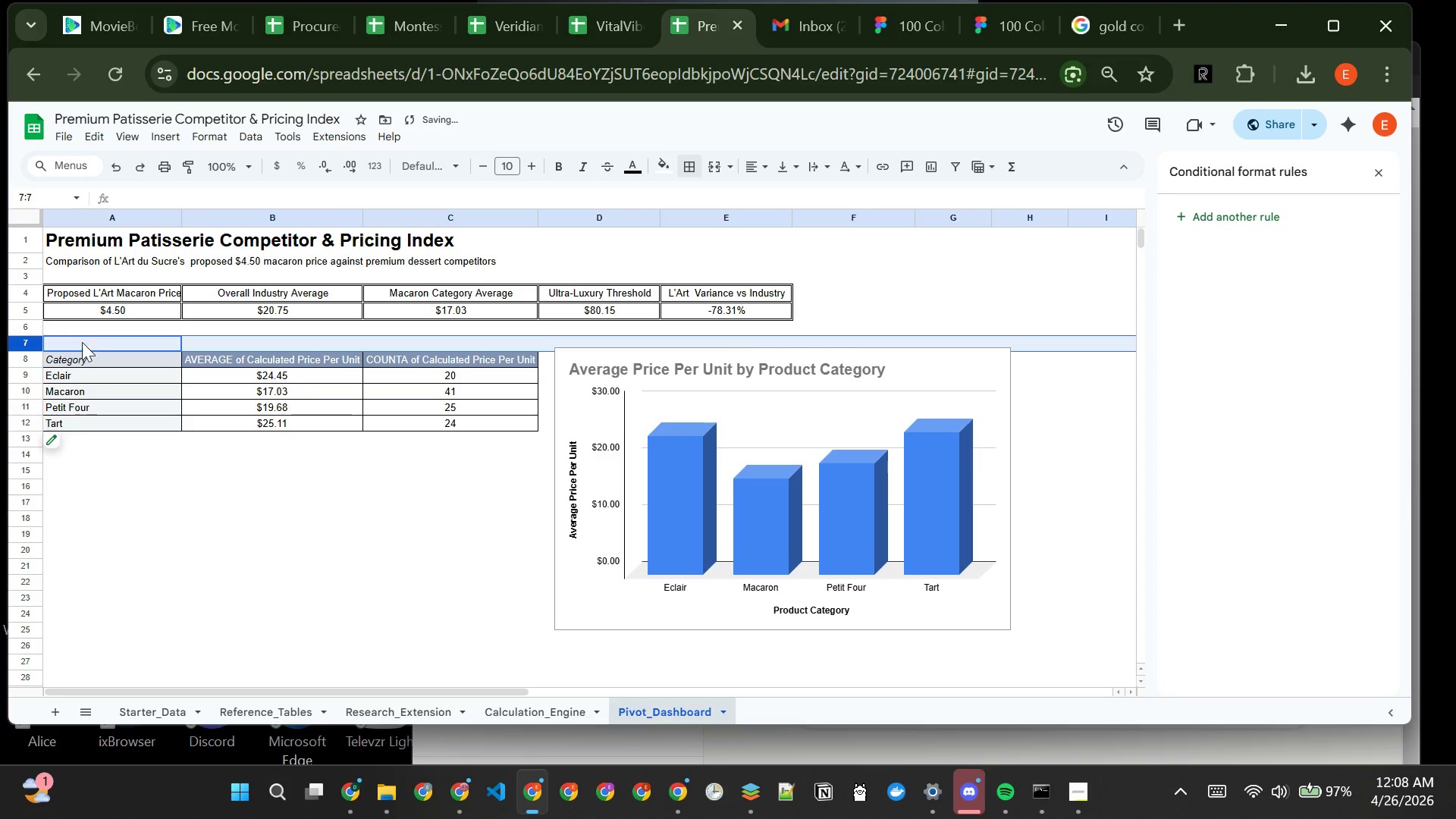 
left_click([209, 502])
 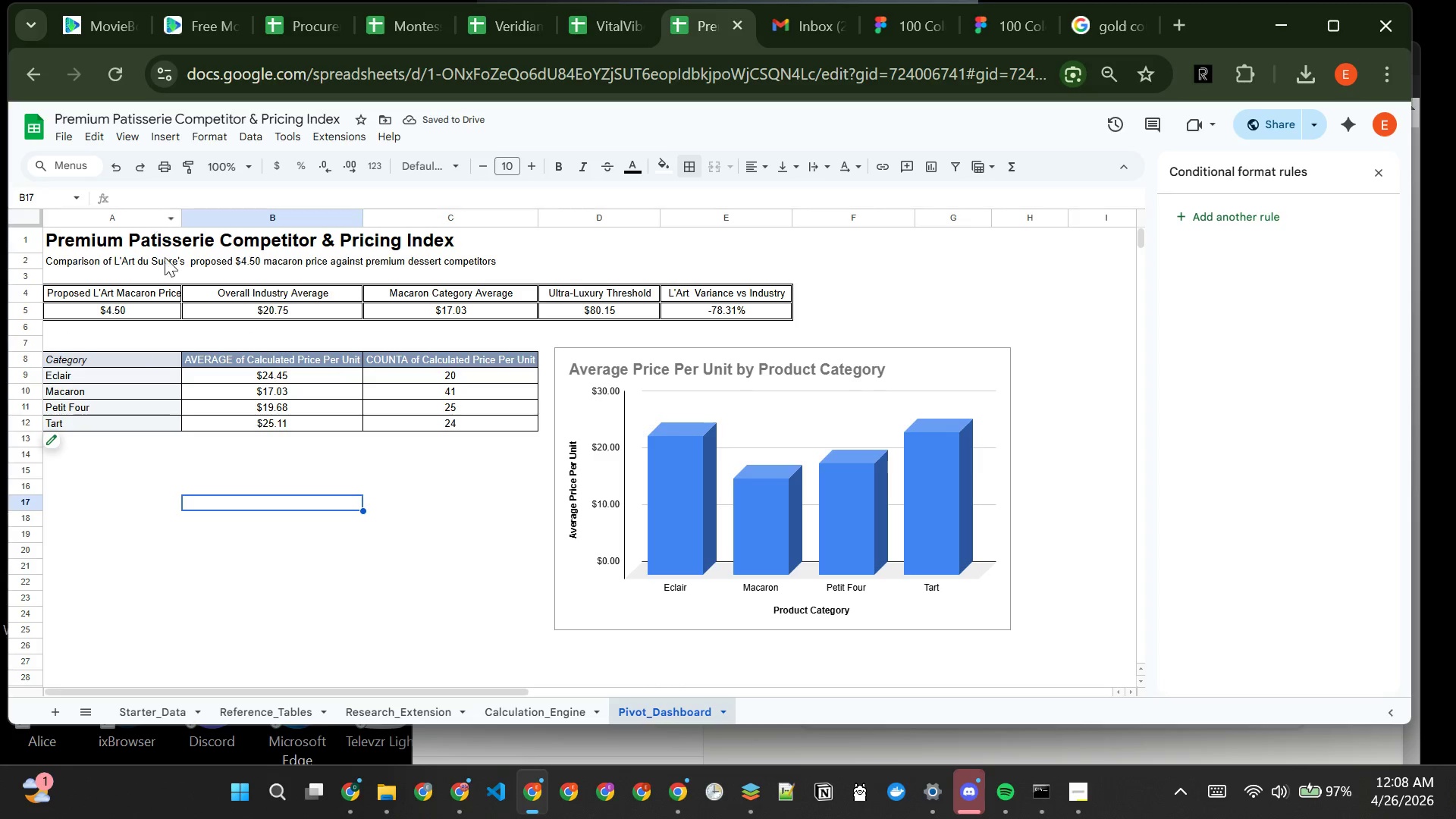 
left_click_drag(start_coordinate=[151, 290], to_coordinate=[711, 307])
 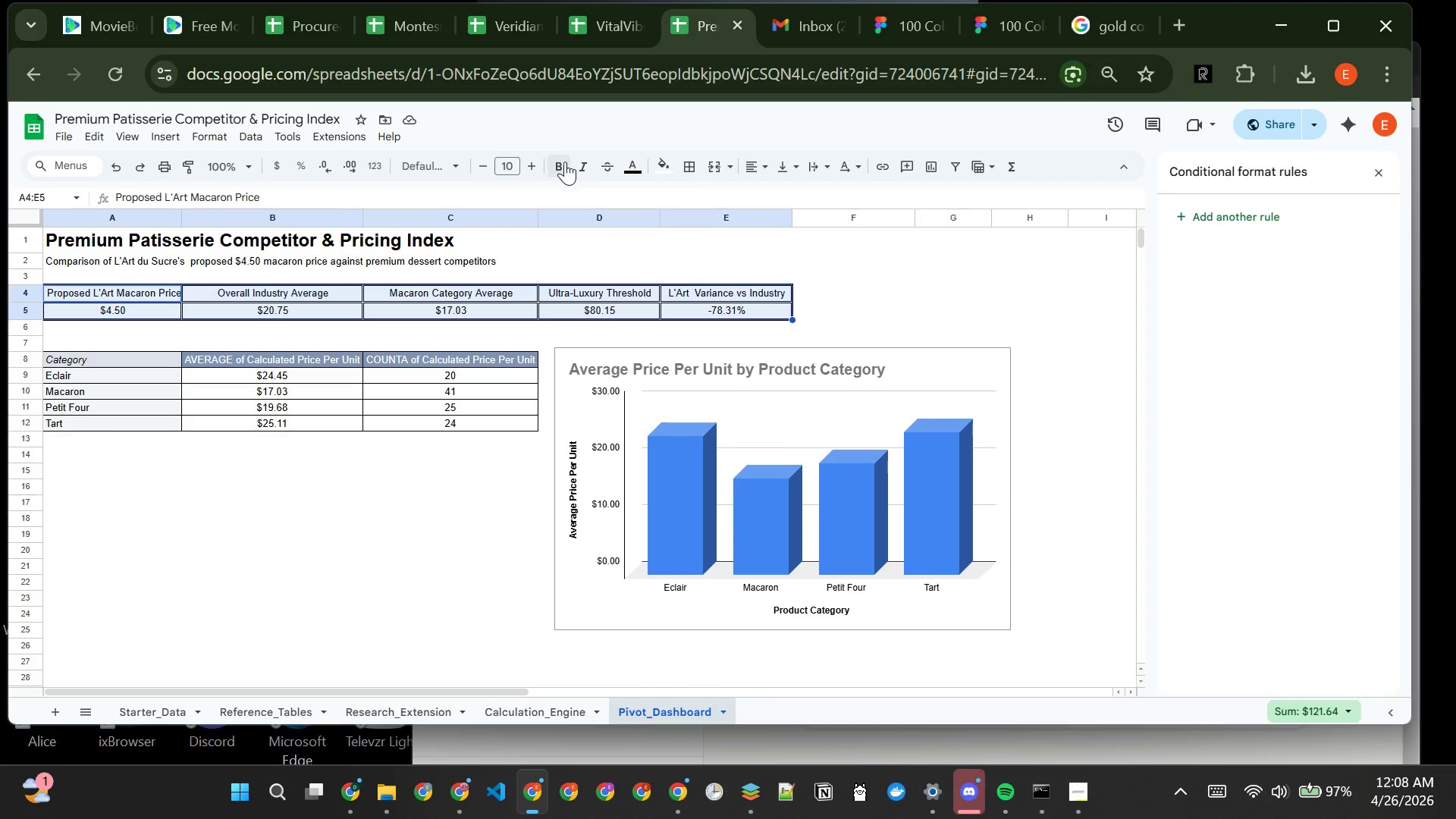 
left_click([565, 162])
 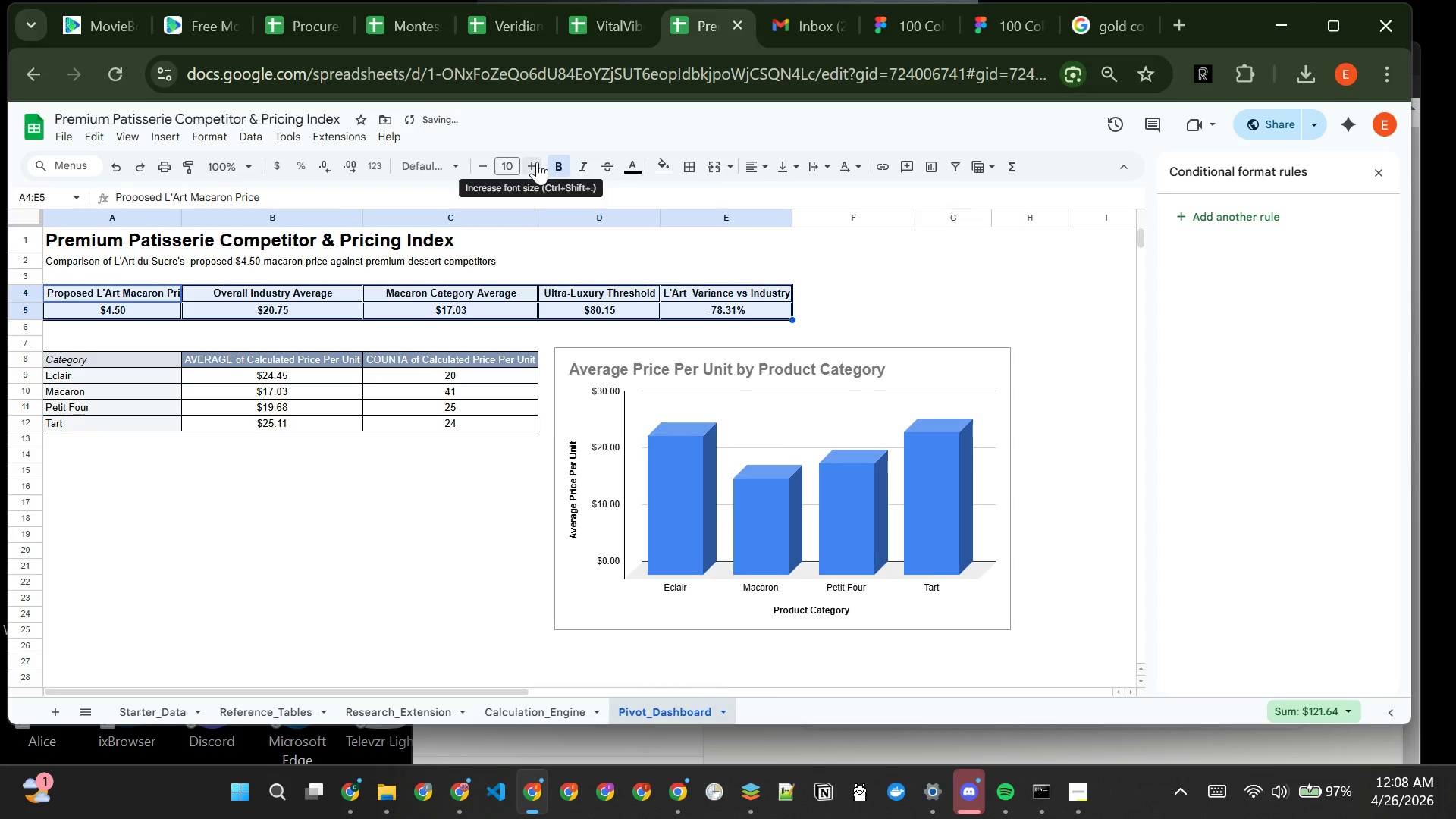 
left_click([537, 162])
 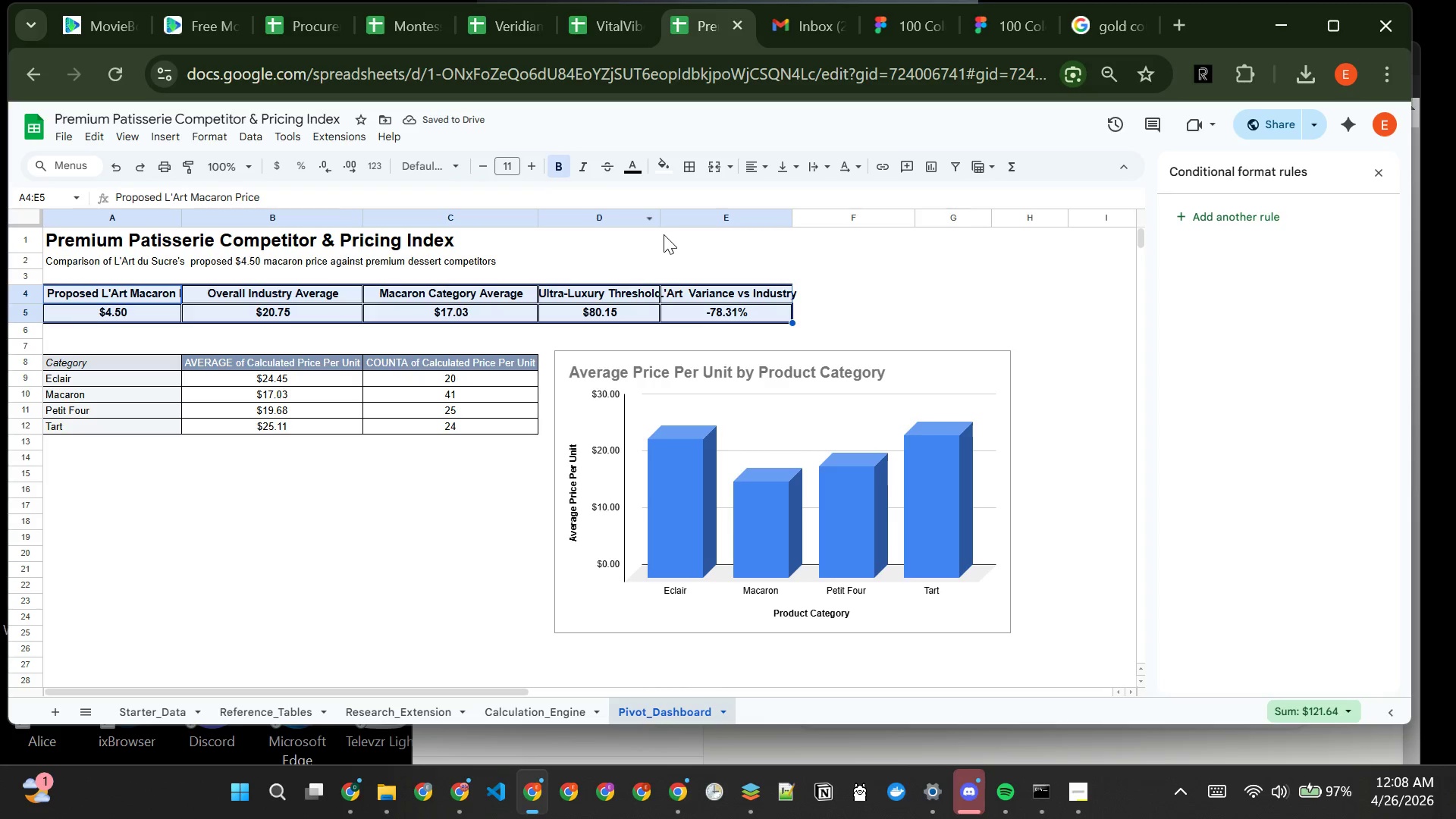 
double_click([663, 219])
 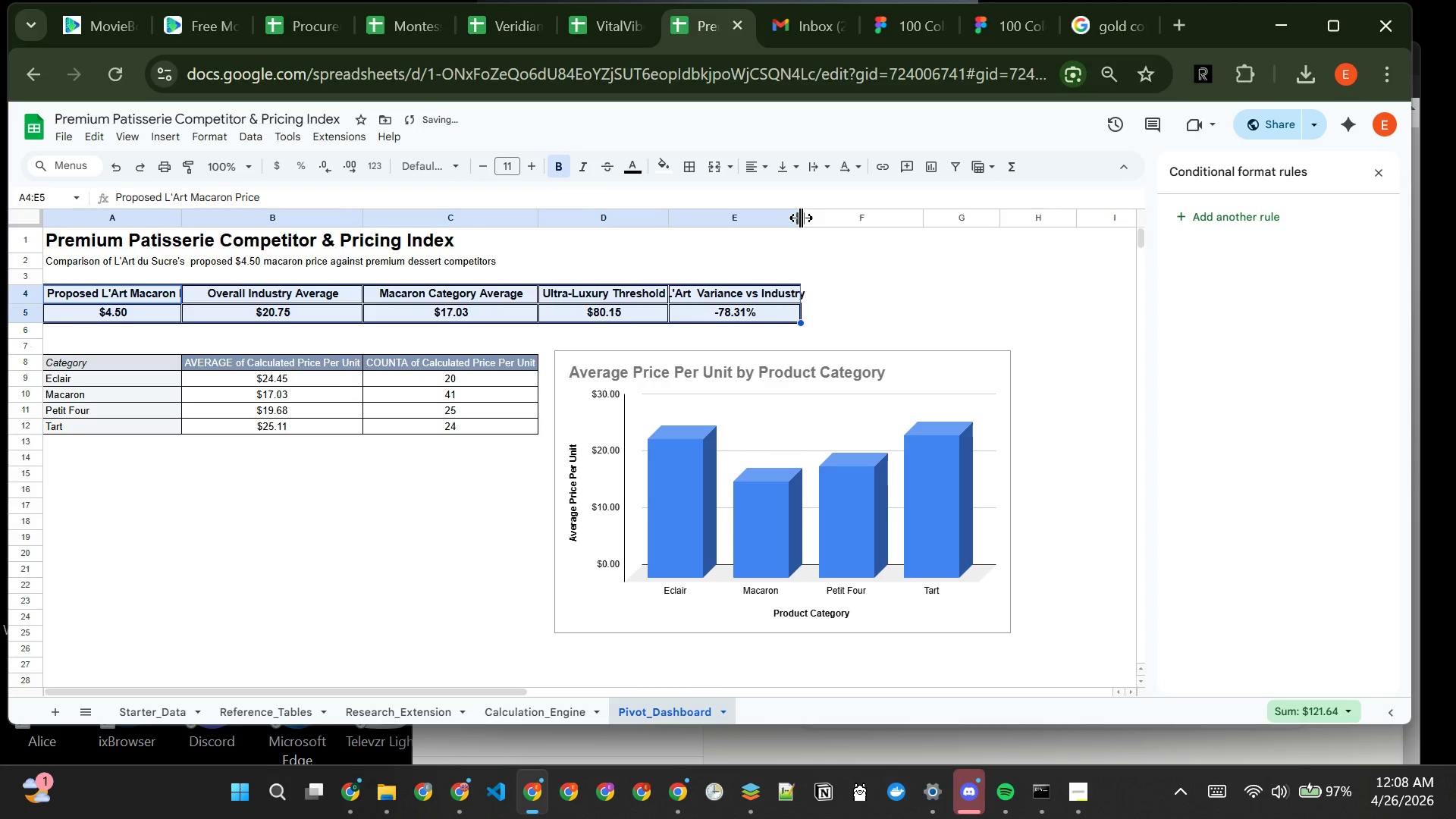 
double_click([801, 218])
 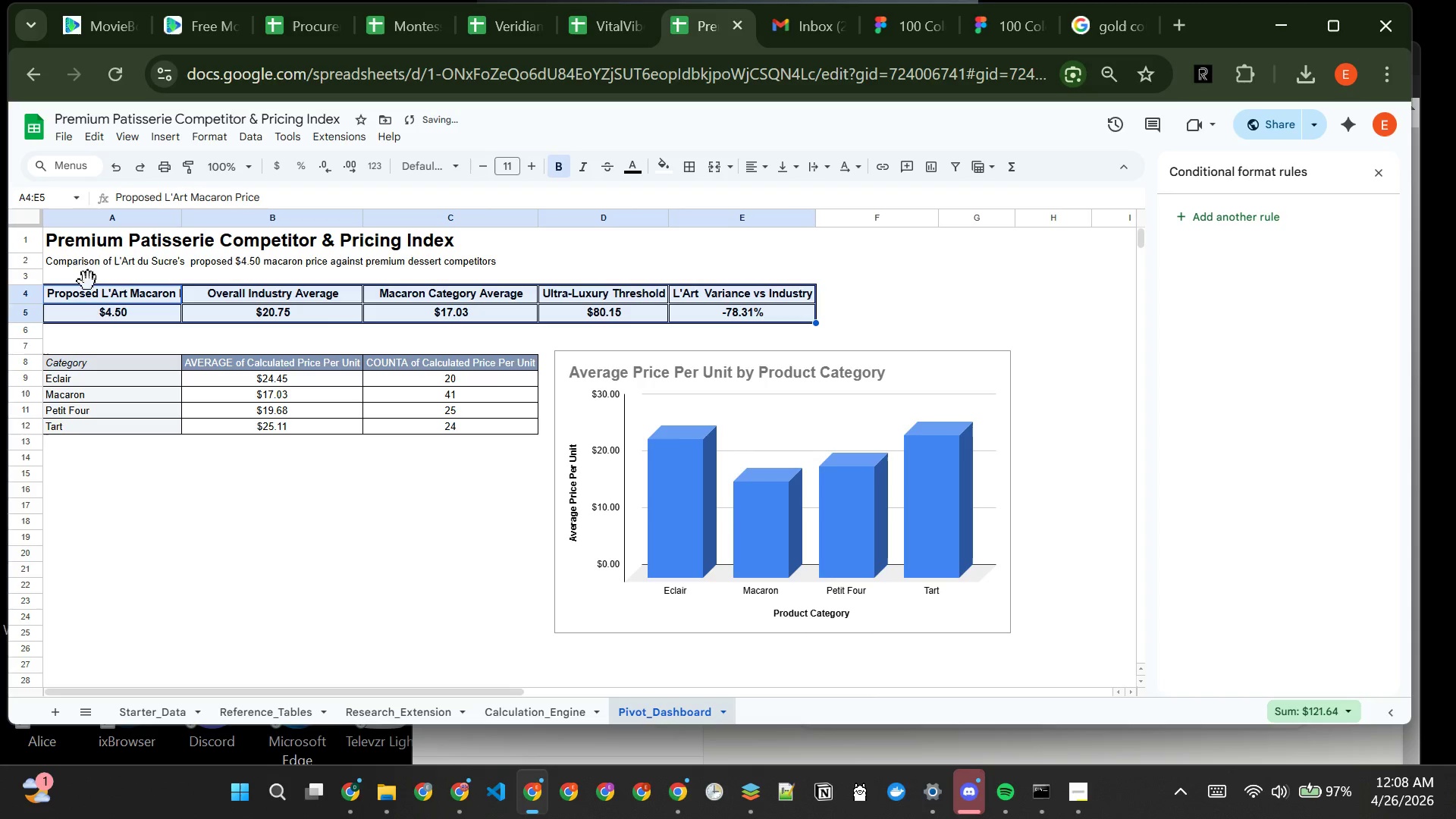 
left_click([89, 265])
 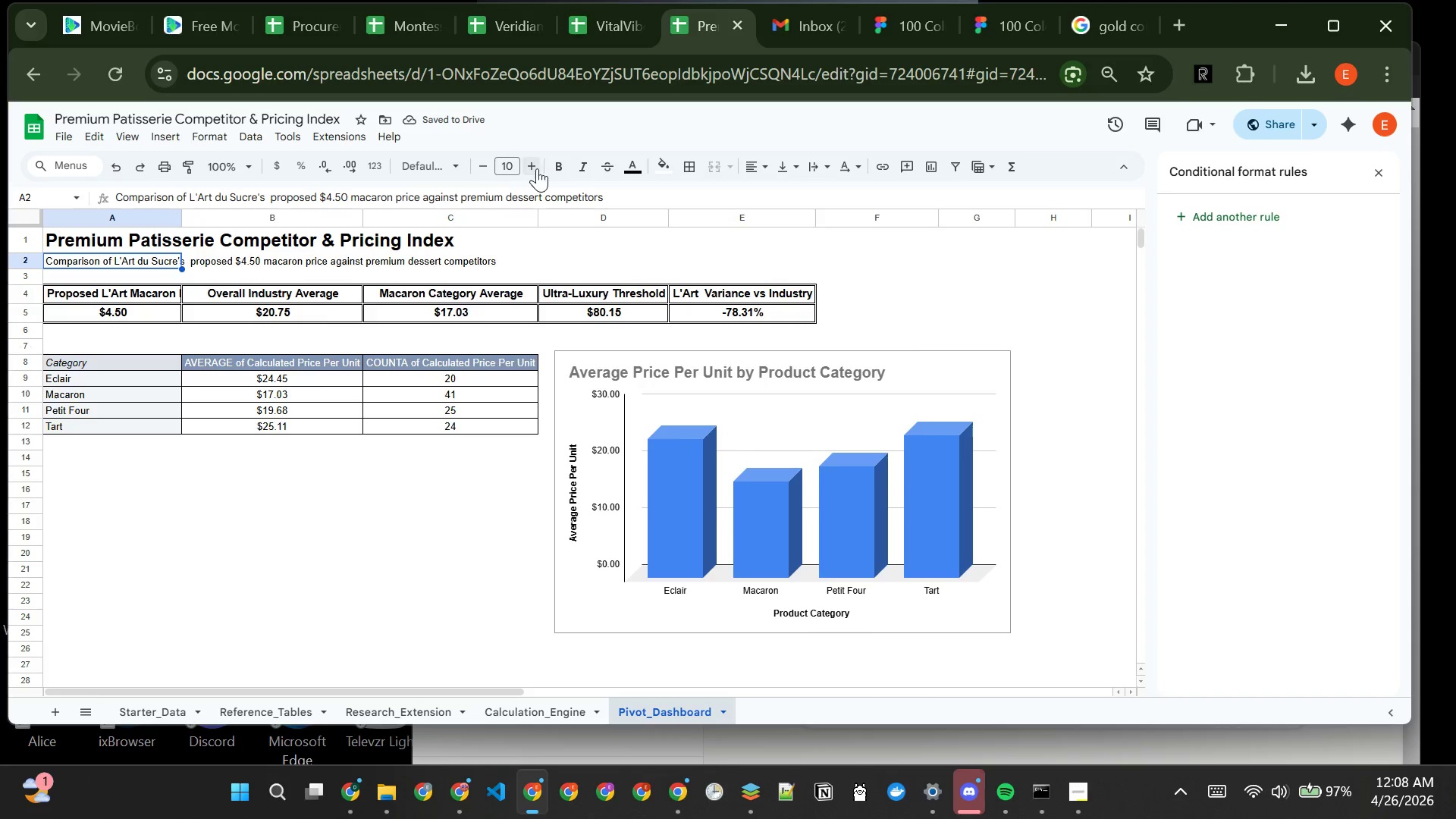 
left_click([535, 162])
 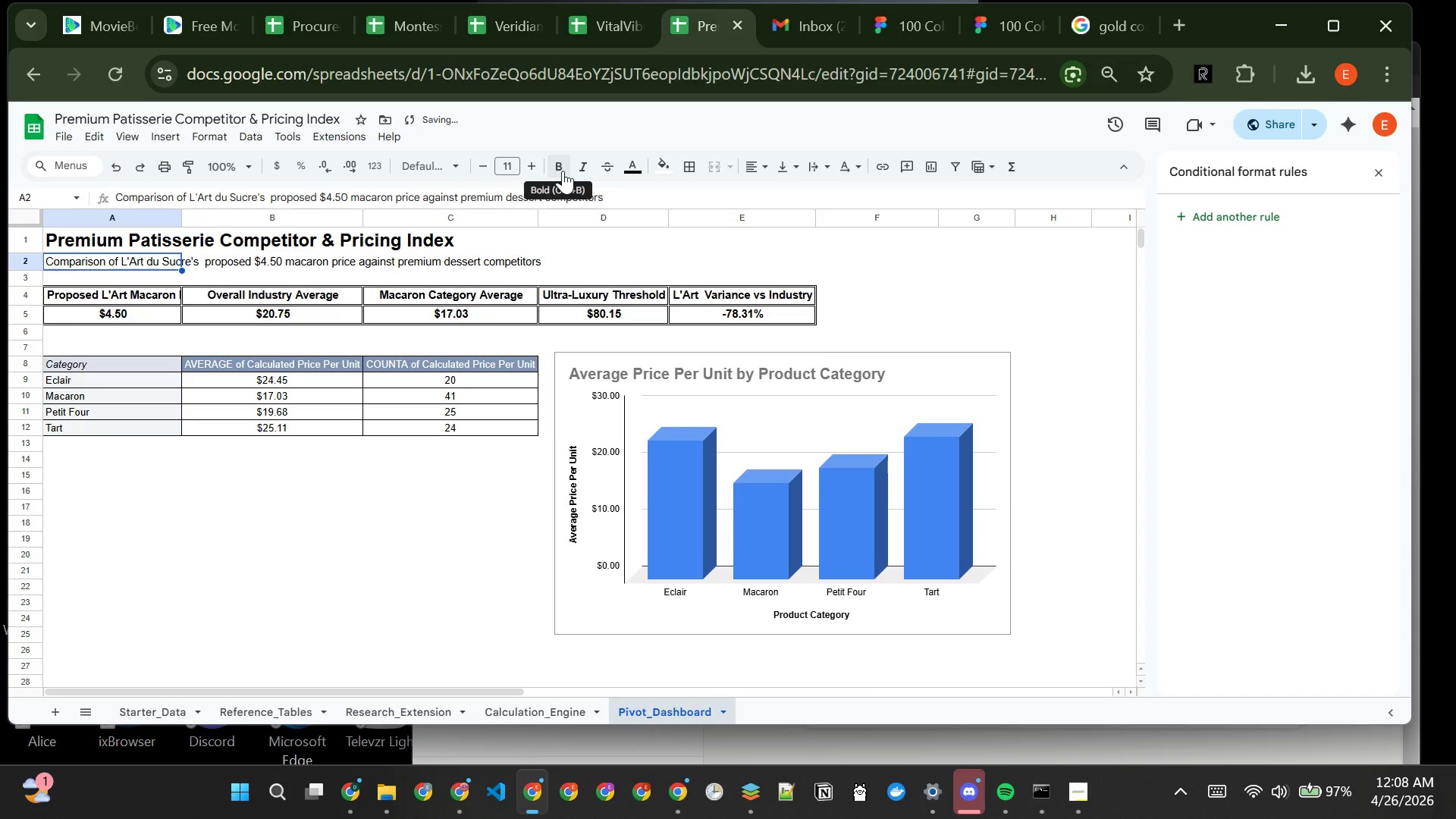 
left_click([563, 171])
 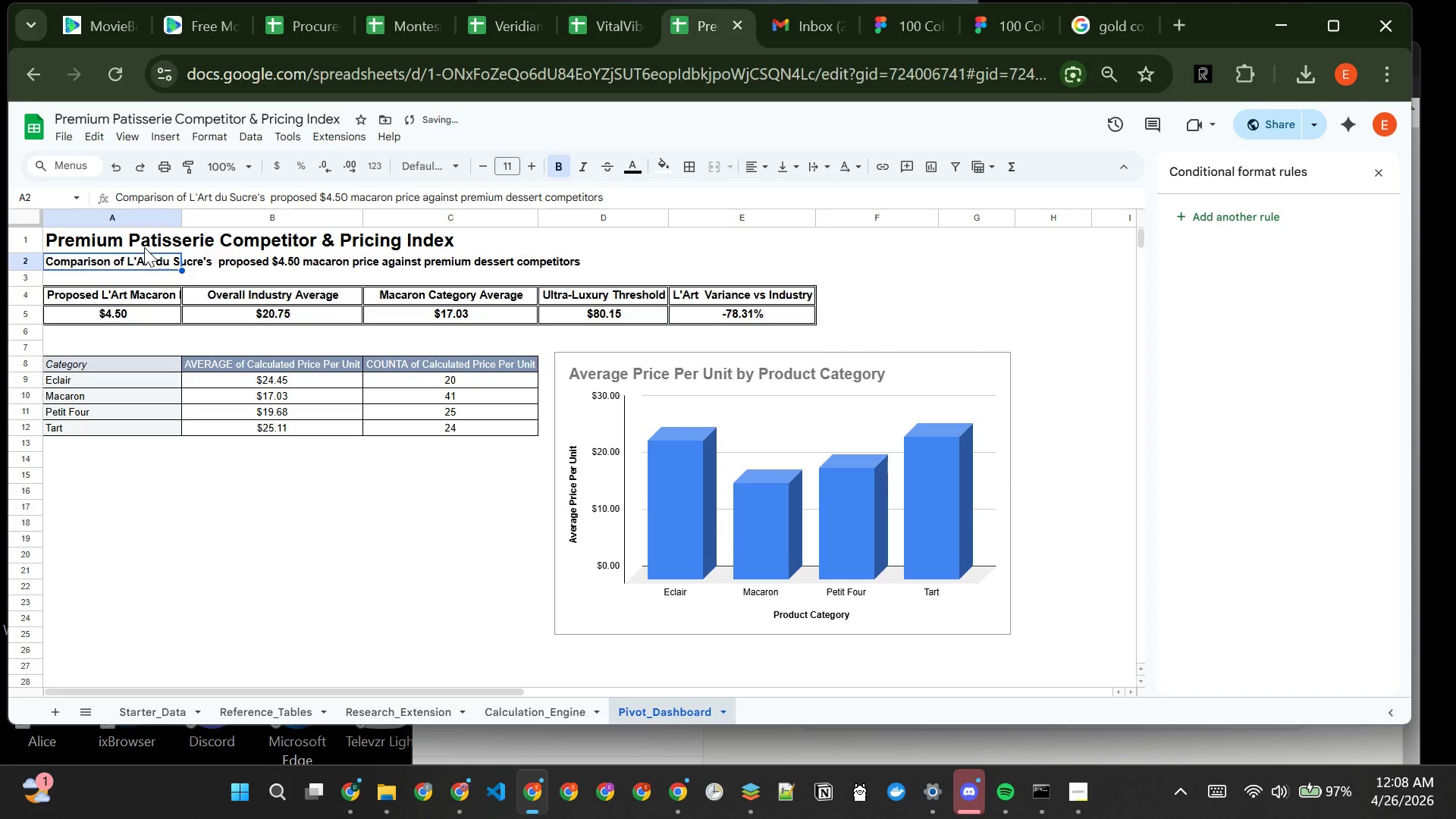 
left_click_drag(start_coordinate=[135, 236], to_coordinate=[990, 243])
 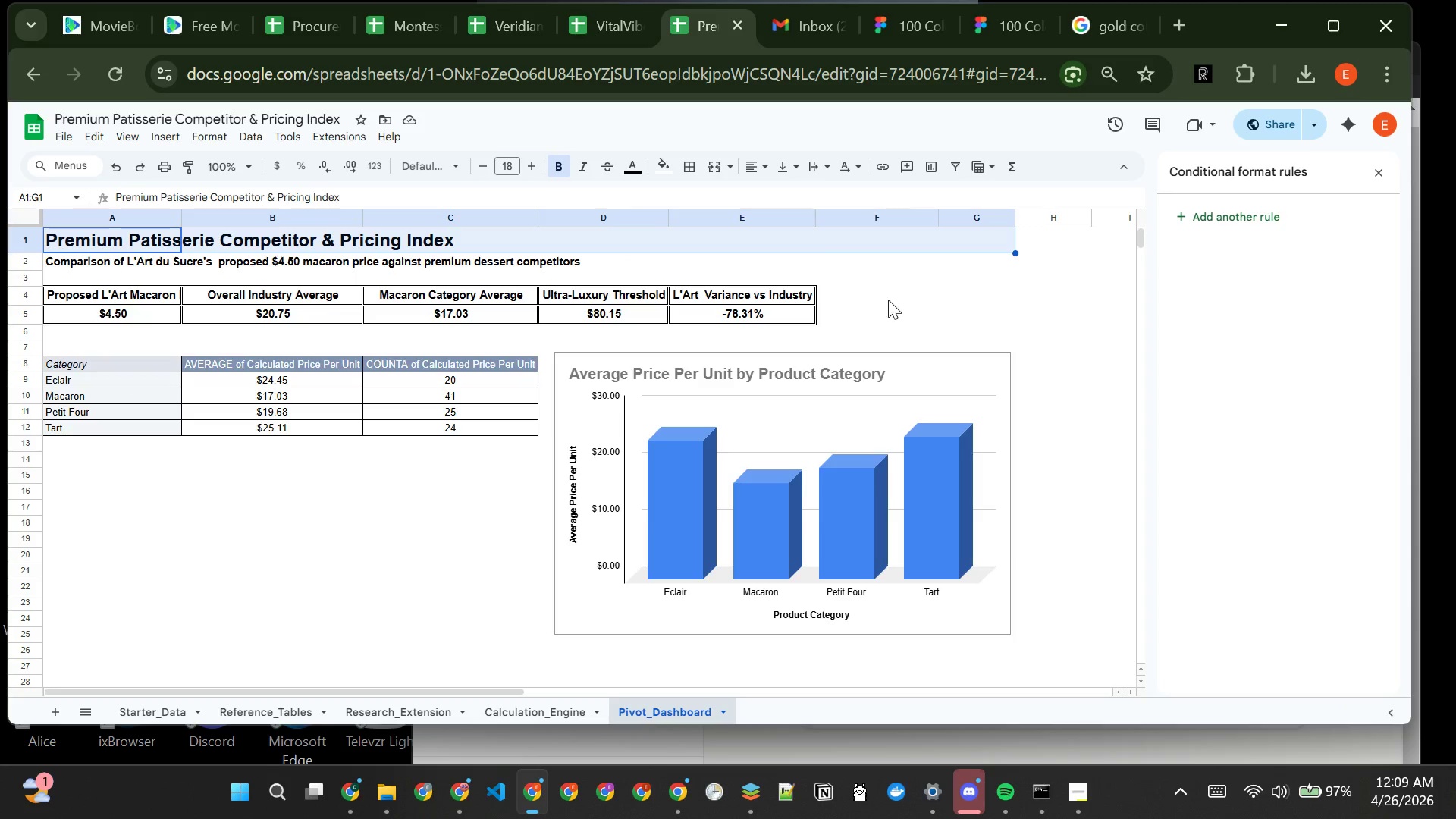 
left_click([988, 301])
 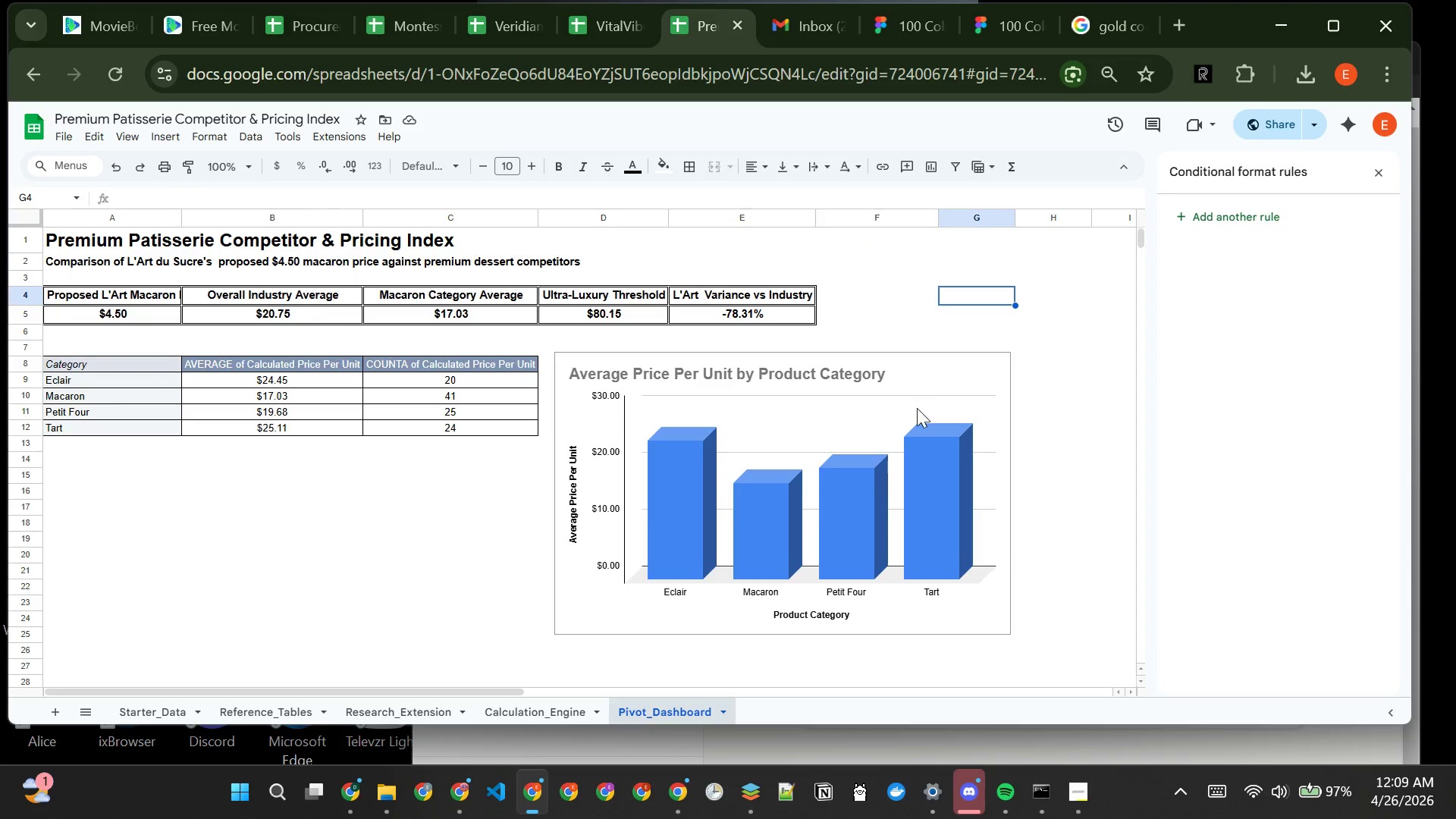 
left_click([917, 408])
 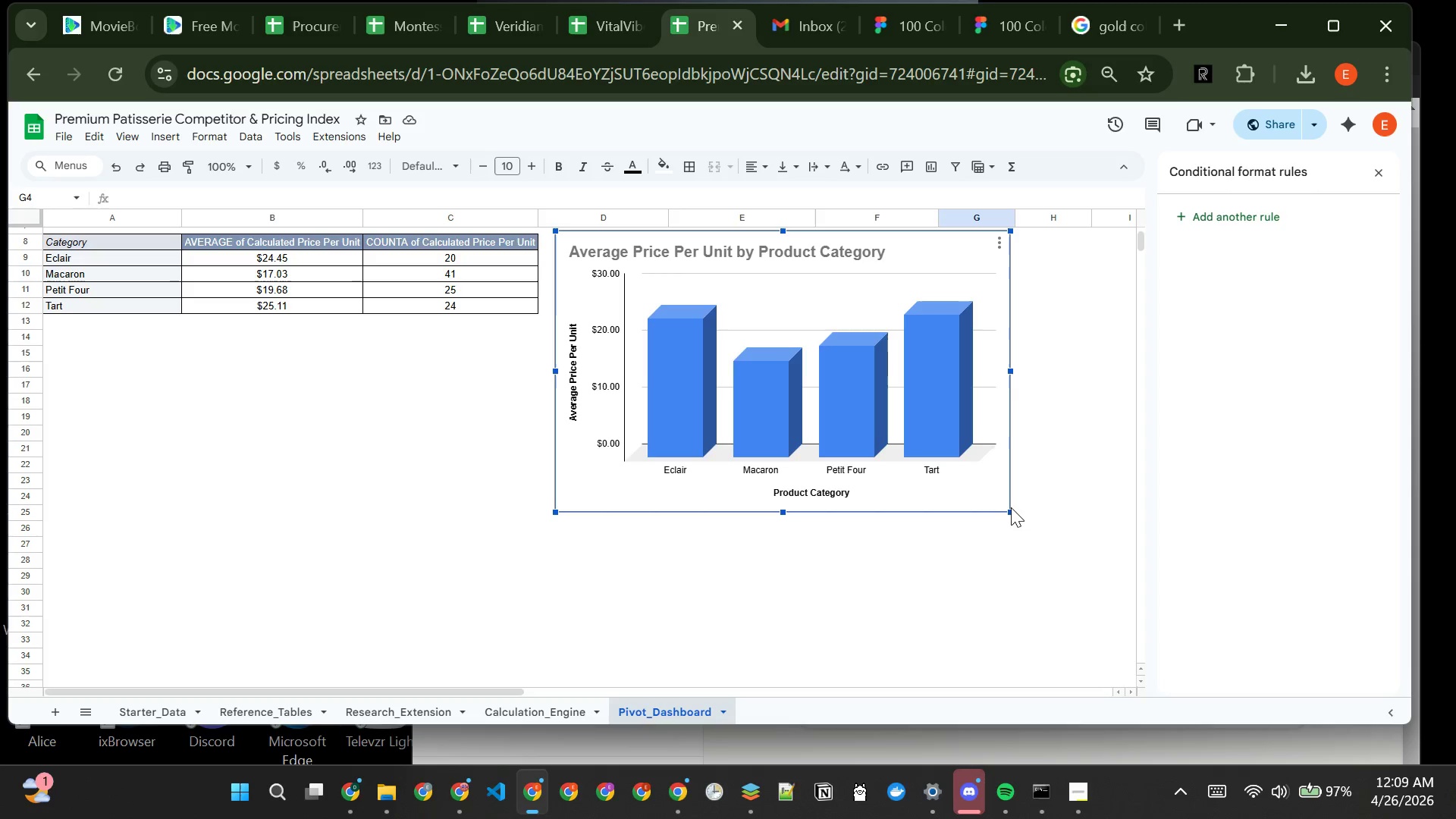 
left_click_drag(start_coordinate=[1010, 510], to_coordinate=[952, 427])
 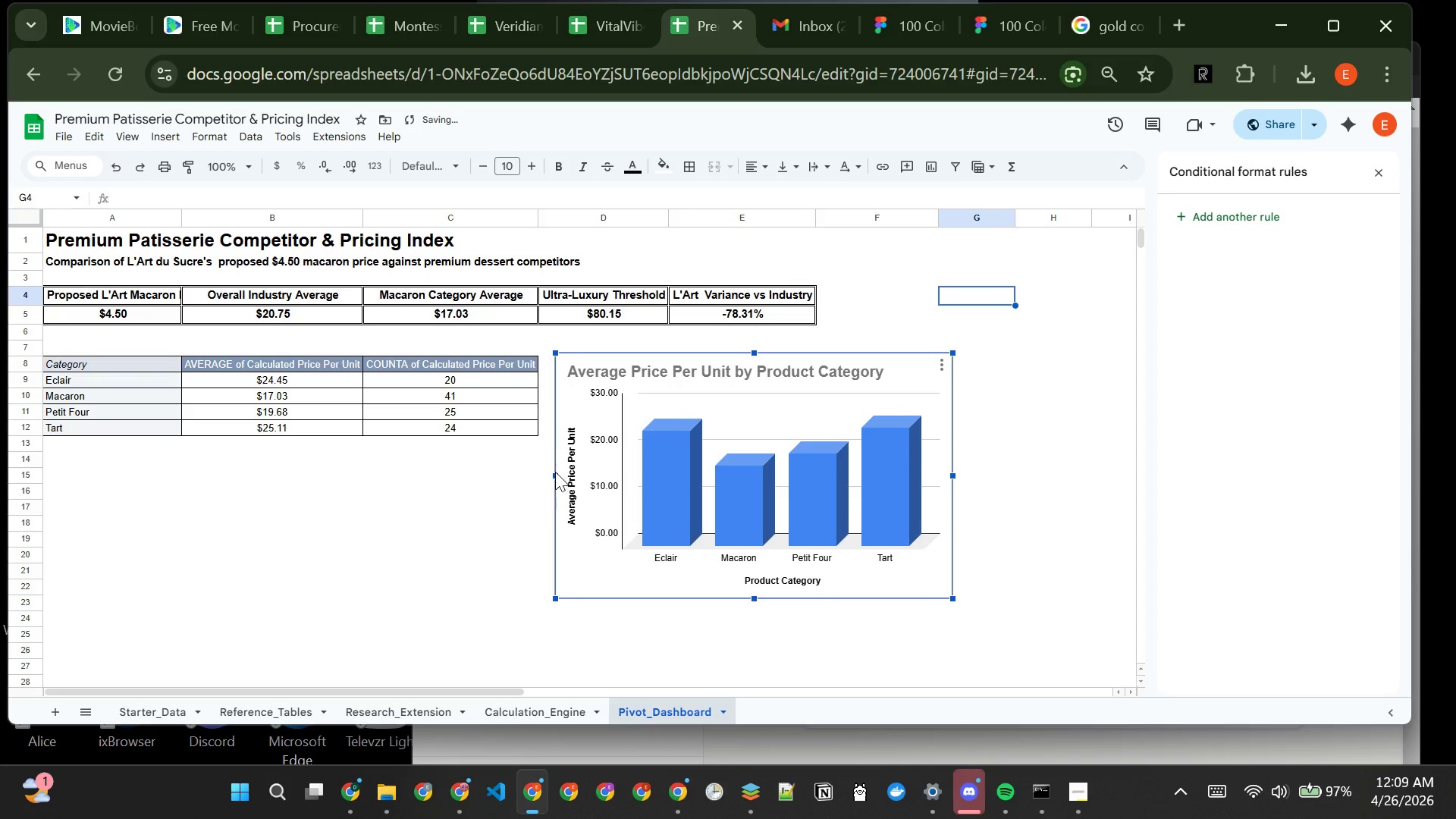 
left_click([550, 476])
 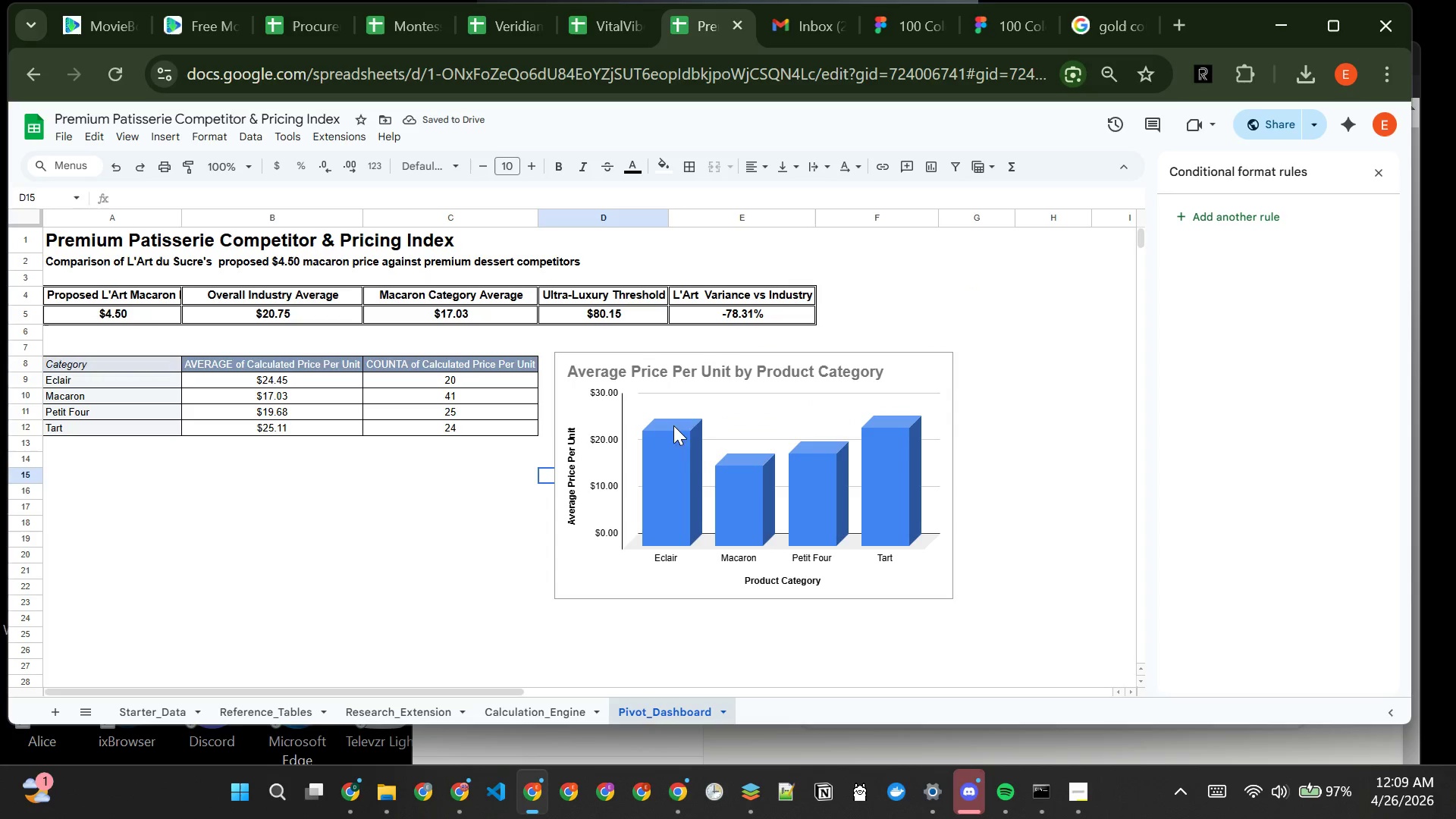 
left_click([691, 404])
 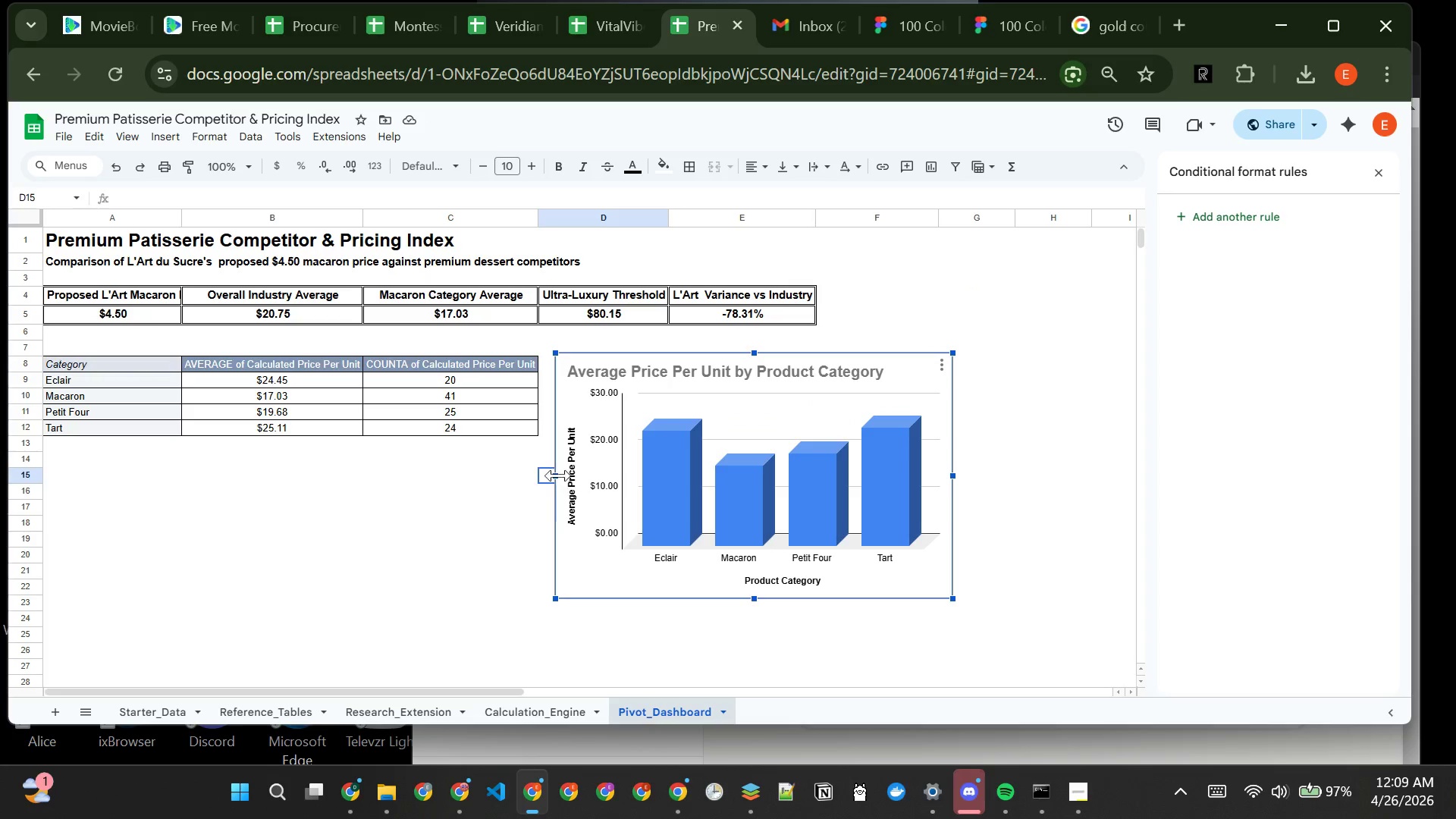 
left_click_drag(start_coordinate=[558, 475], to_coordinate=[543, 475])
 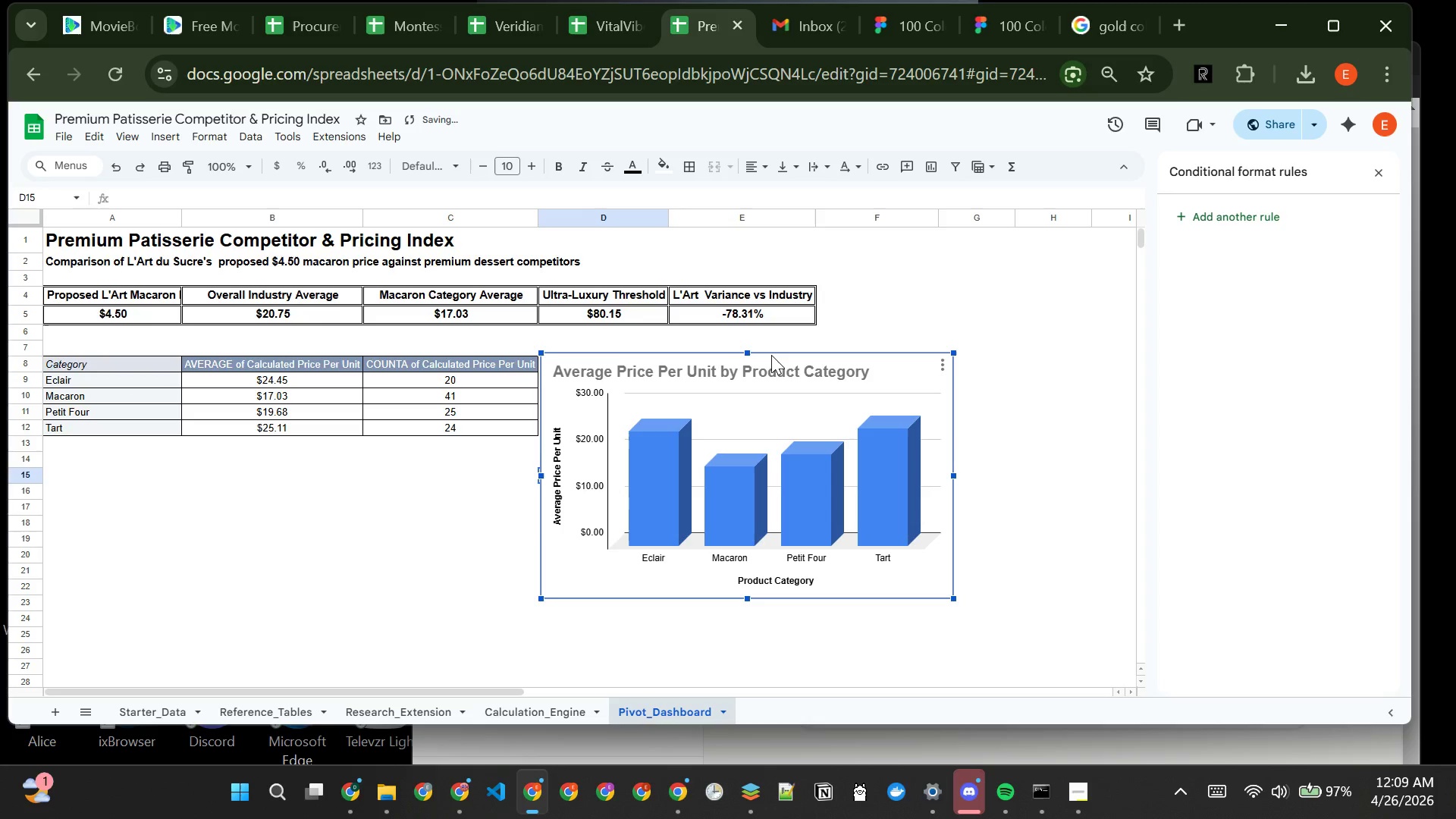 
left_click_drag(start_coordinate=[771, 355], to_coordinate=[772, 364])
 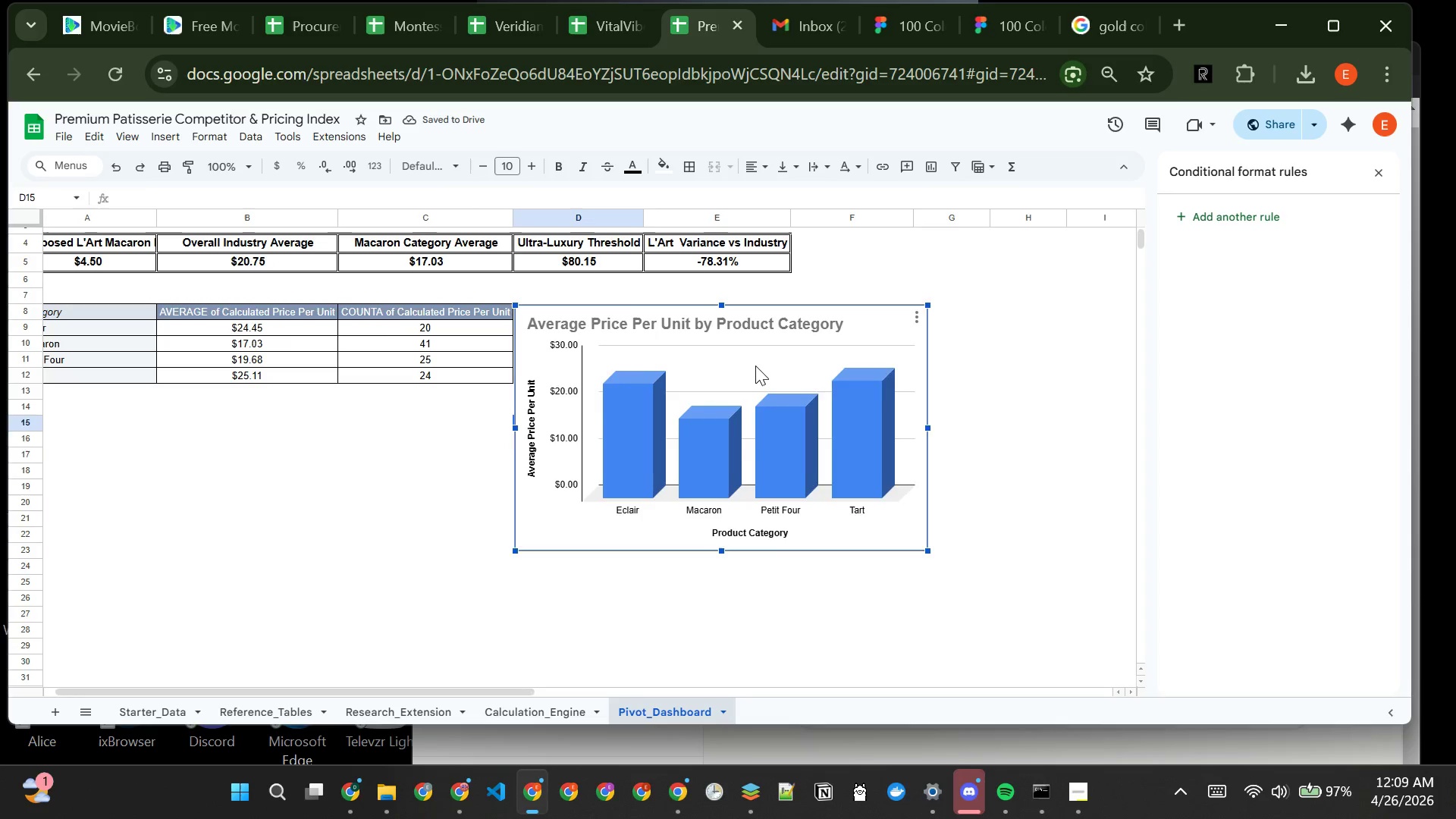 
wait(9.73)
 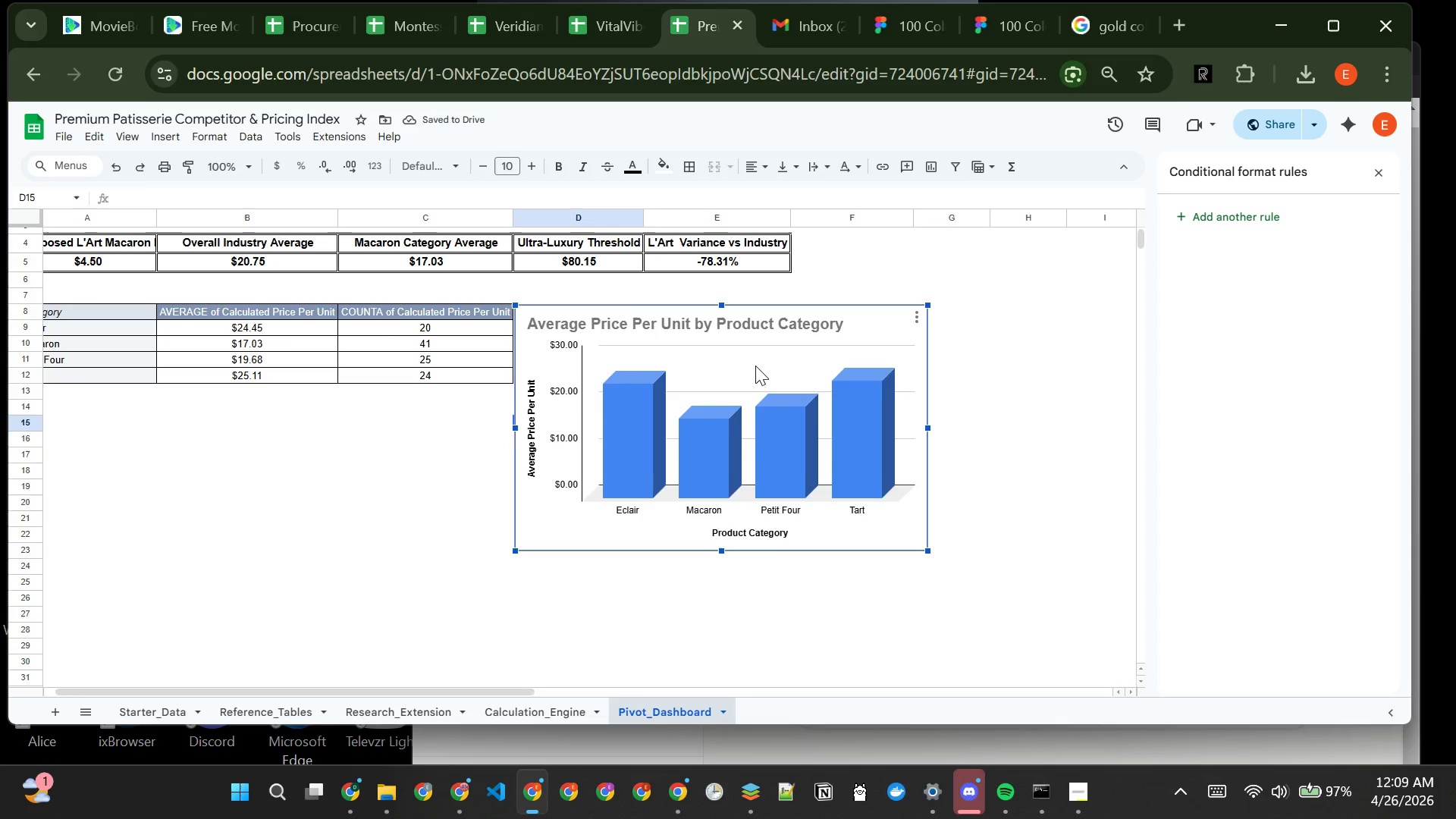 
left_click_drag(start_coordinate=[129, 136], to_coordinate=[406, 218])
 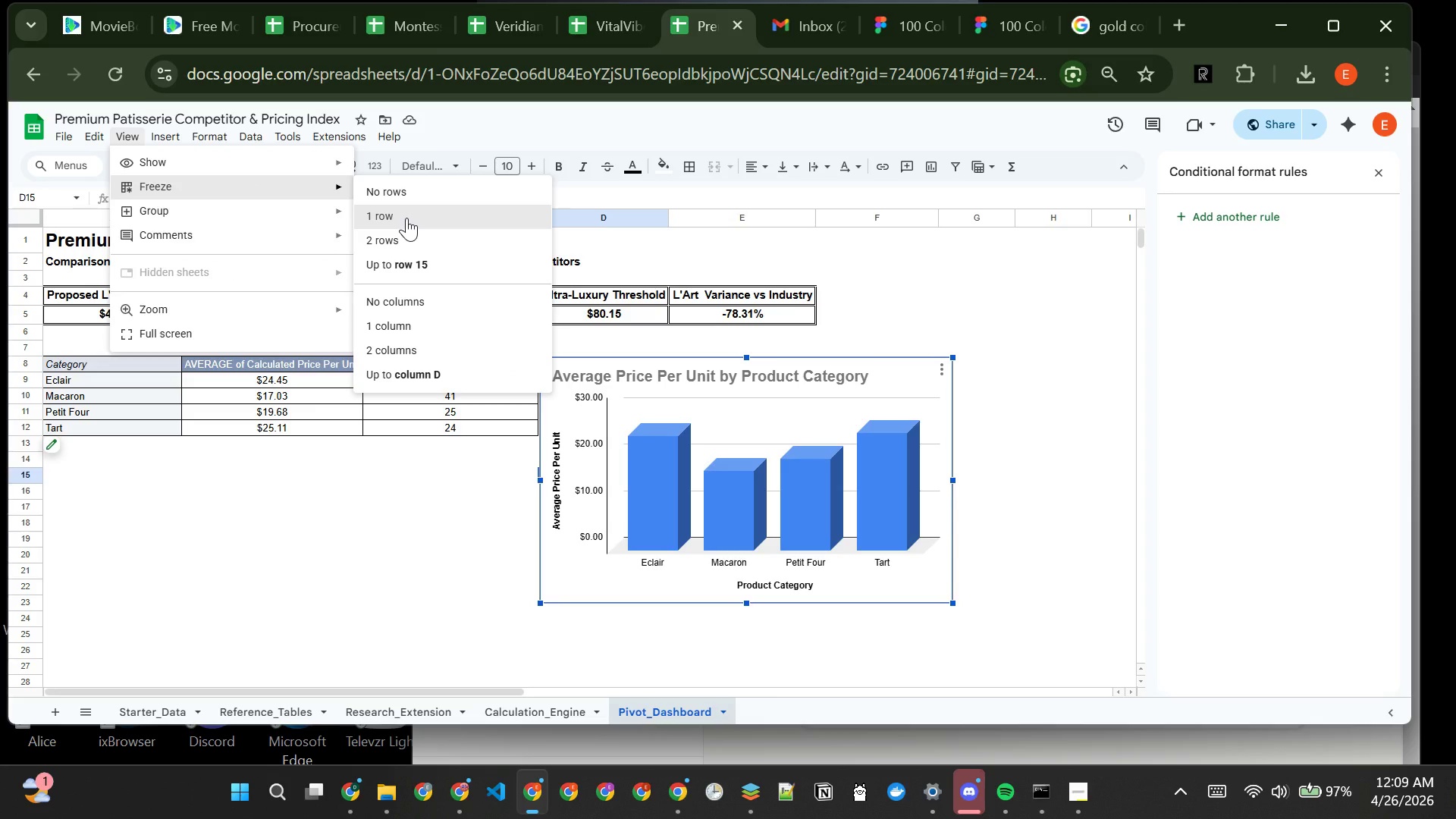 
left_click([406, 218])
 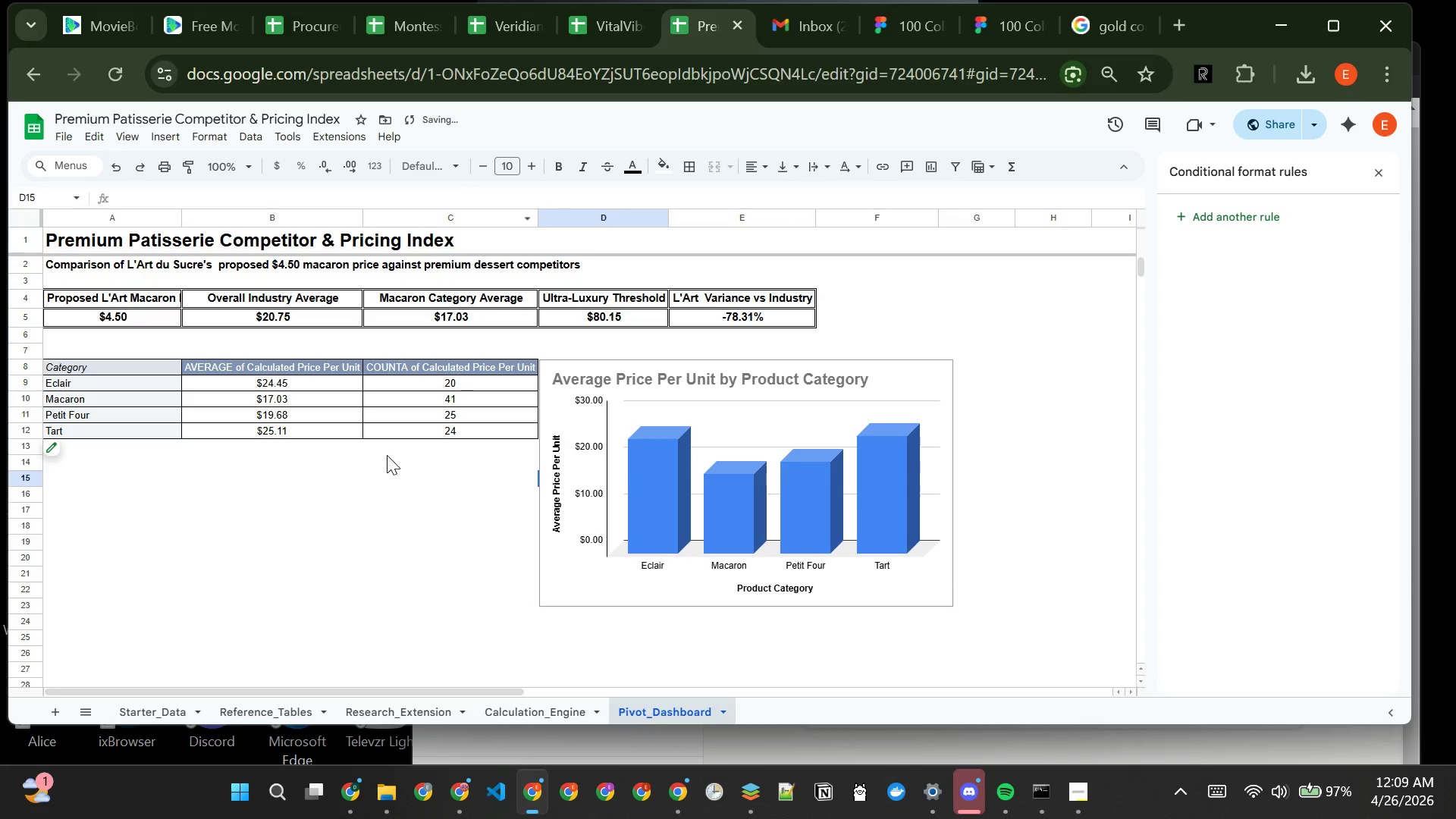 
left_click([385, 460])
 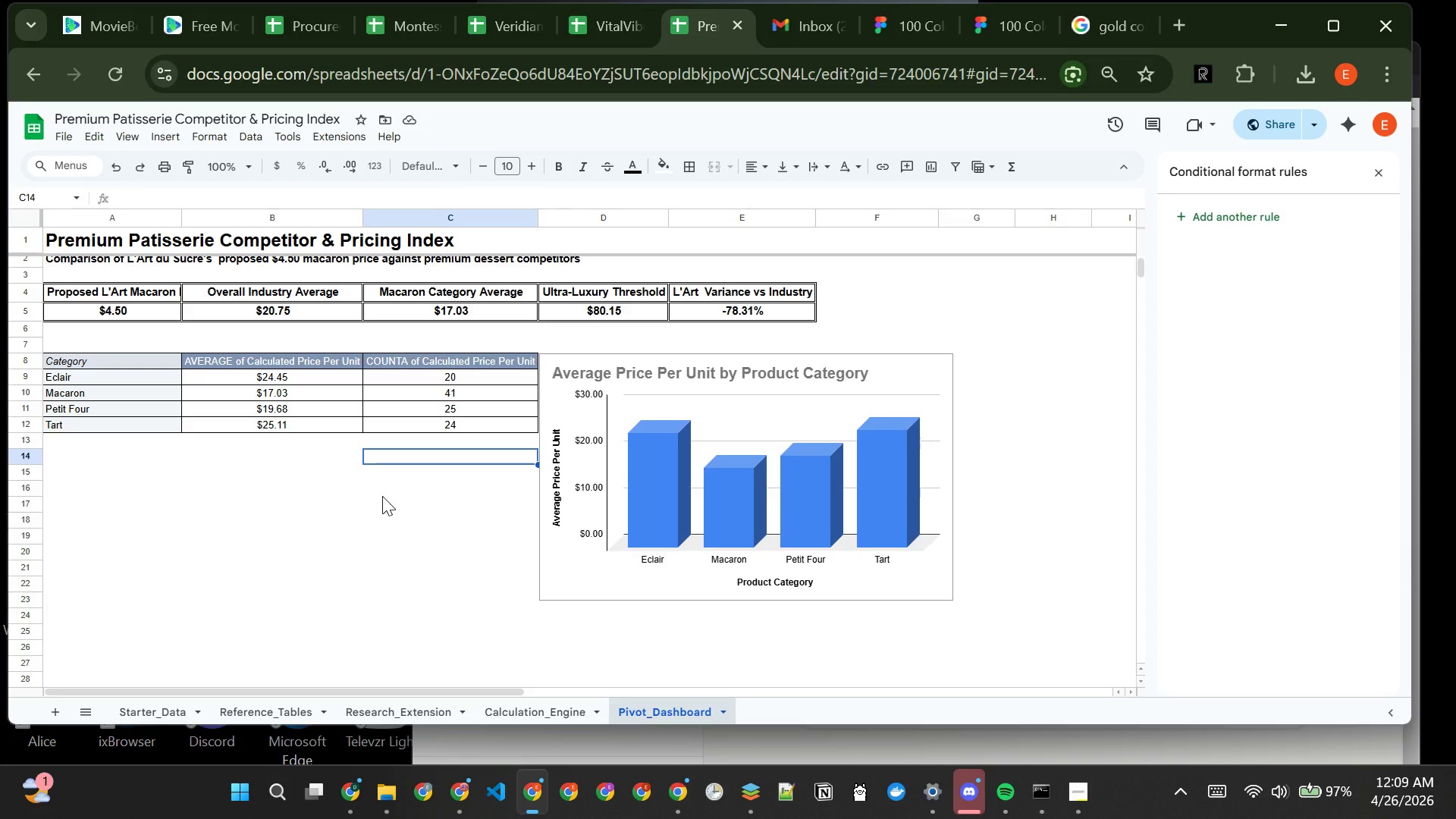 
wait(17.27)
 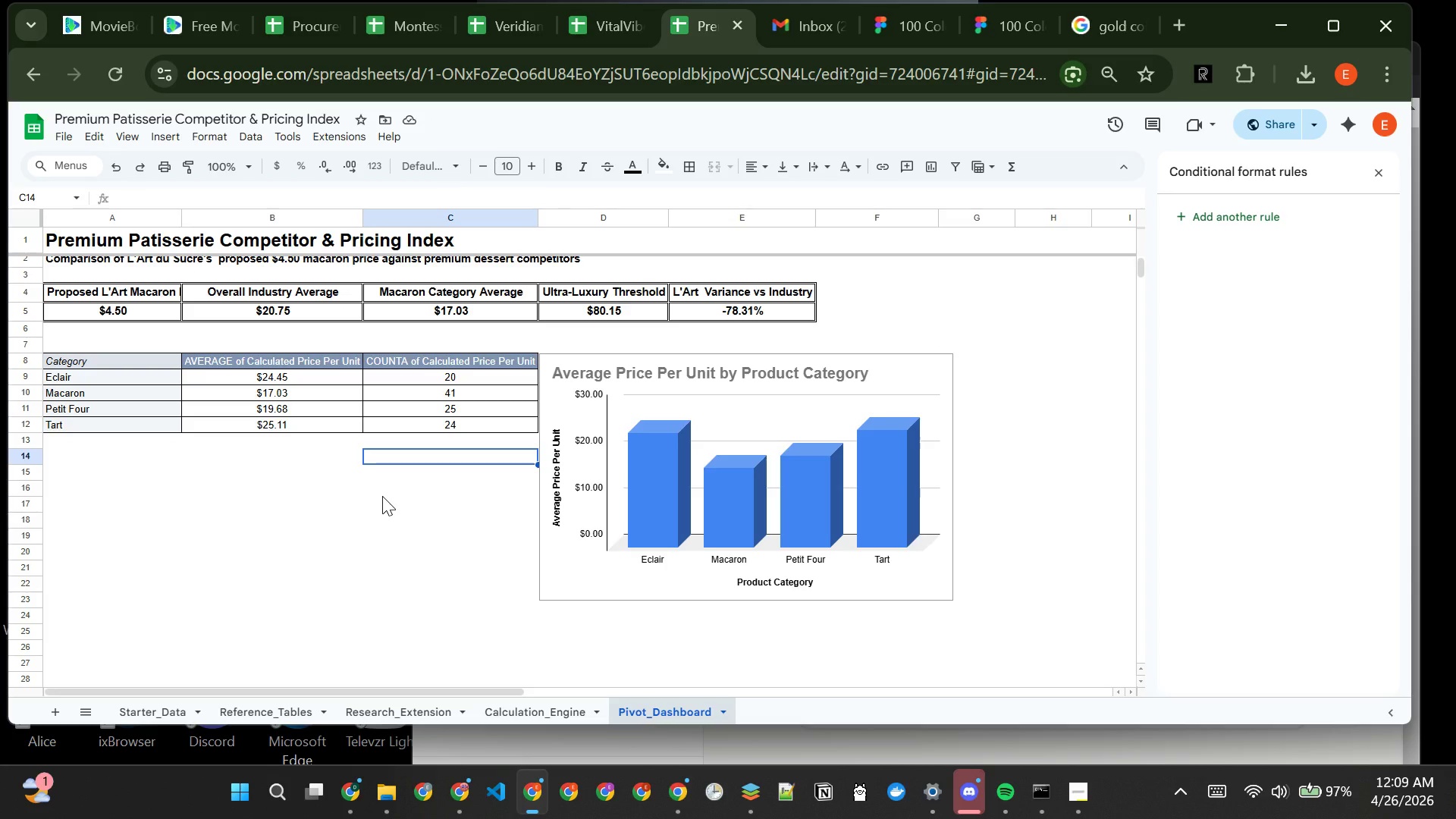 
left_click_drag(start_coordinate=[149, 350], to_coordinate=[309, 410])
 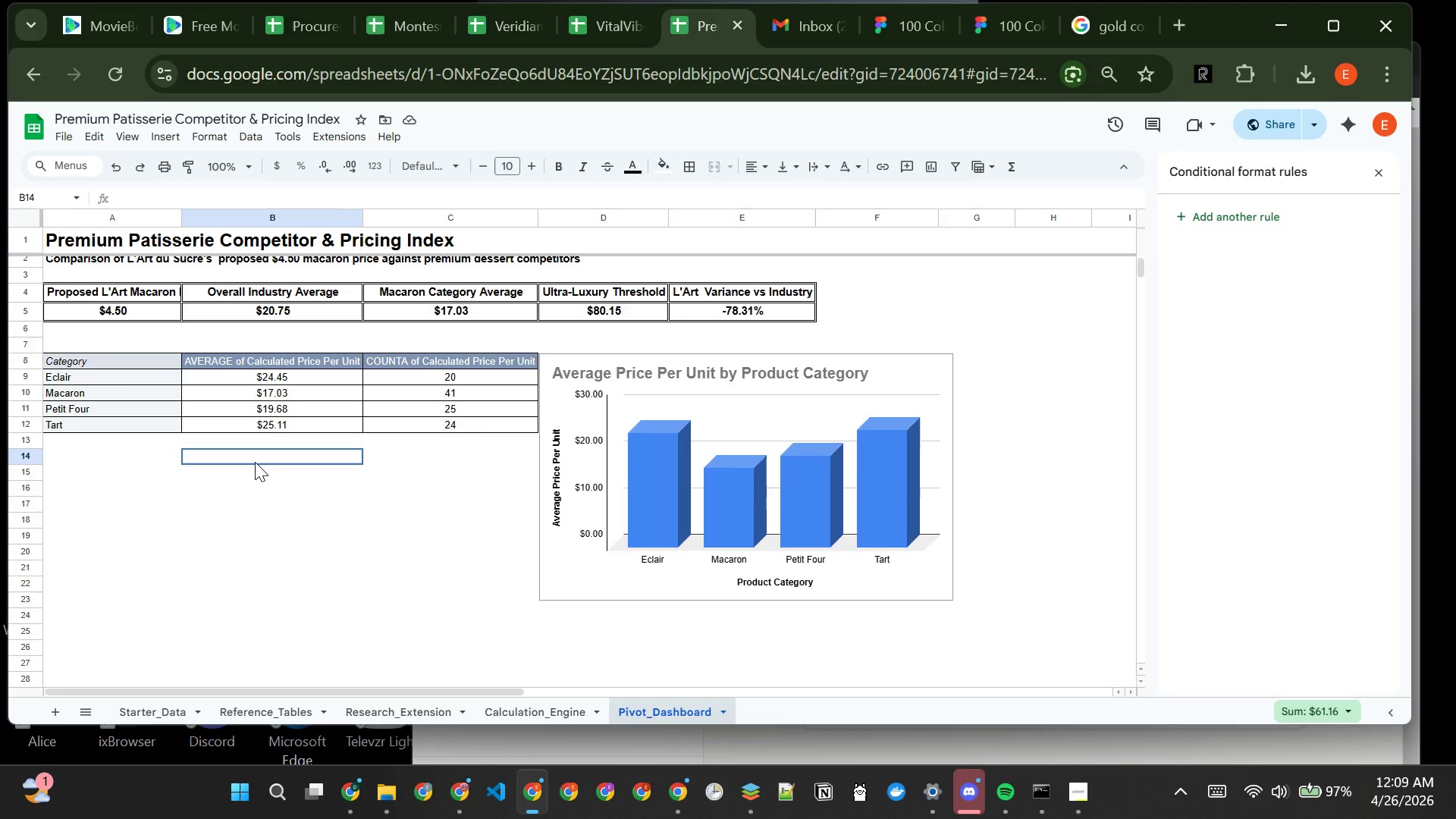 
left_click([255, 462])
 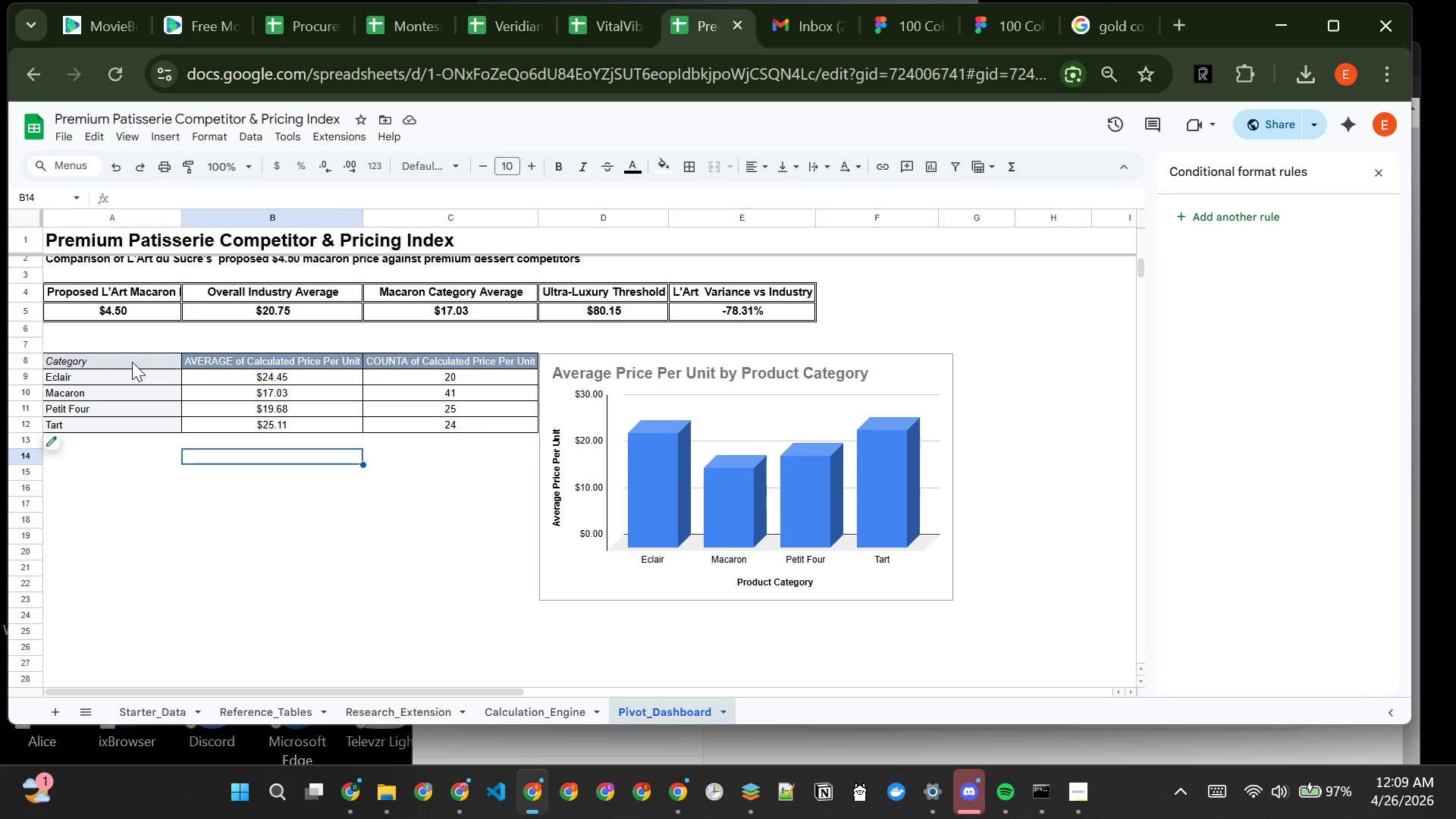 
left_click_drag(start_coordinate=[132, 362], to_coordinate=[456, 432])
 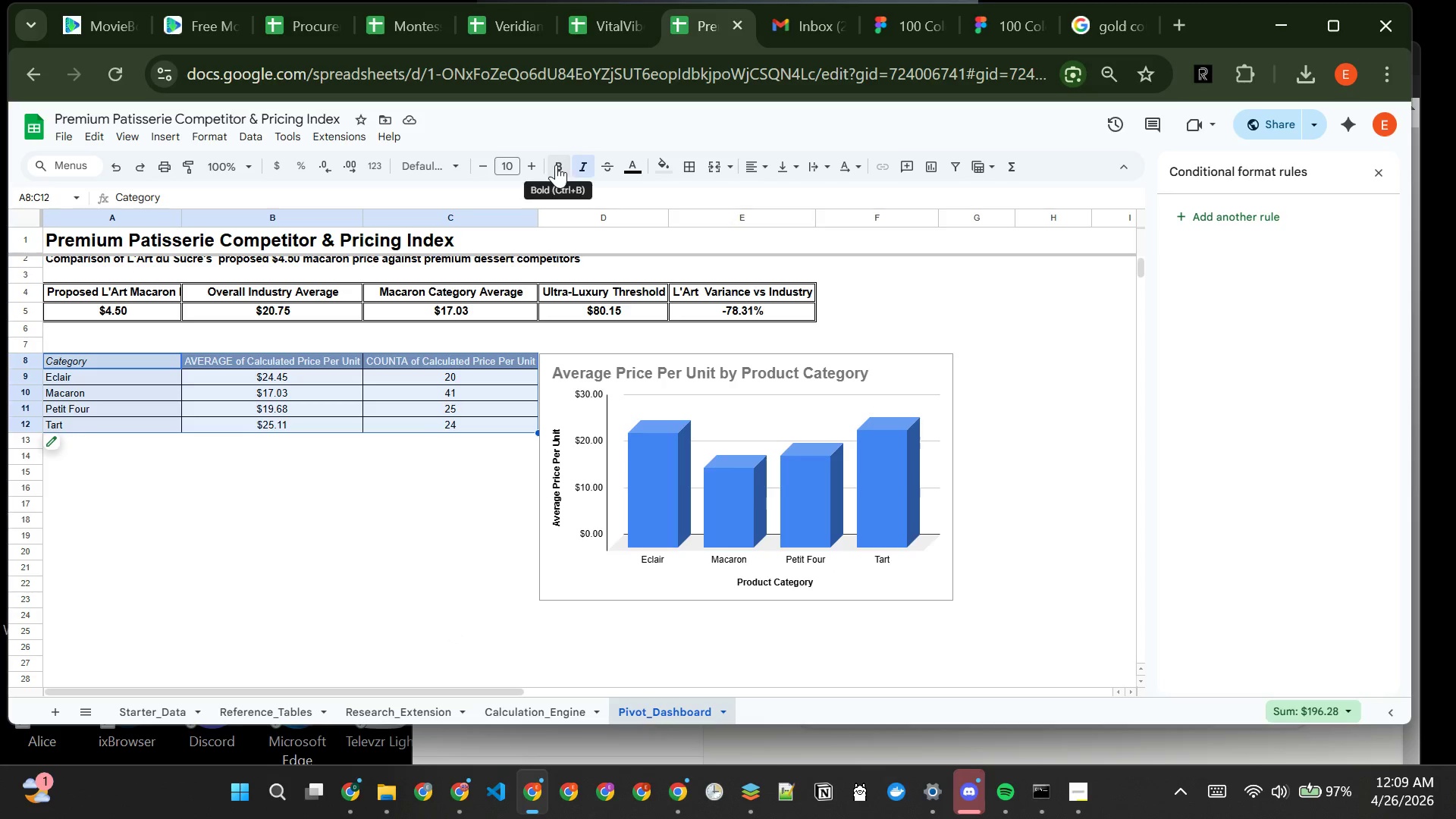 
left_click([556, 165])
 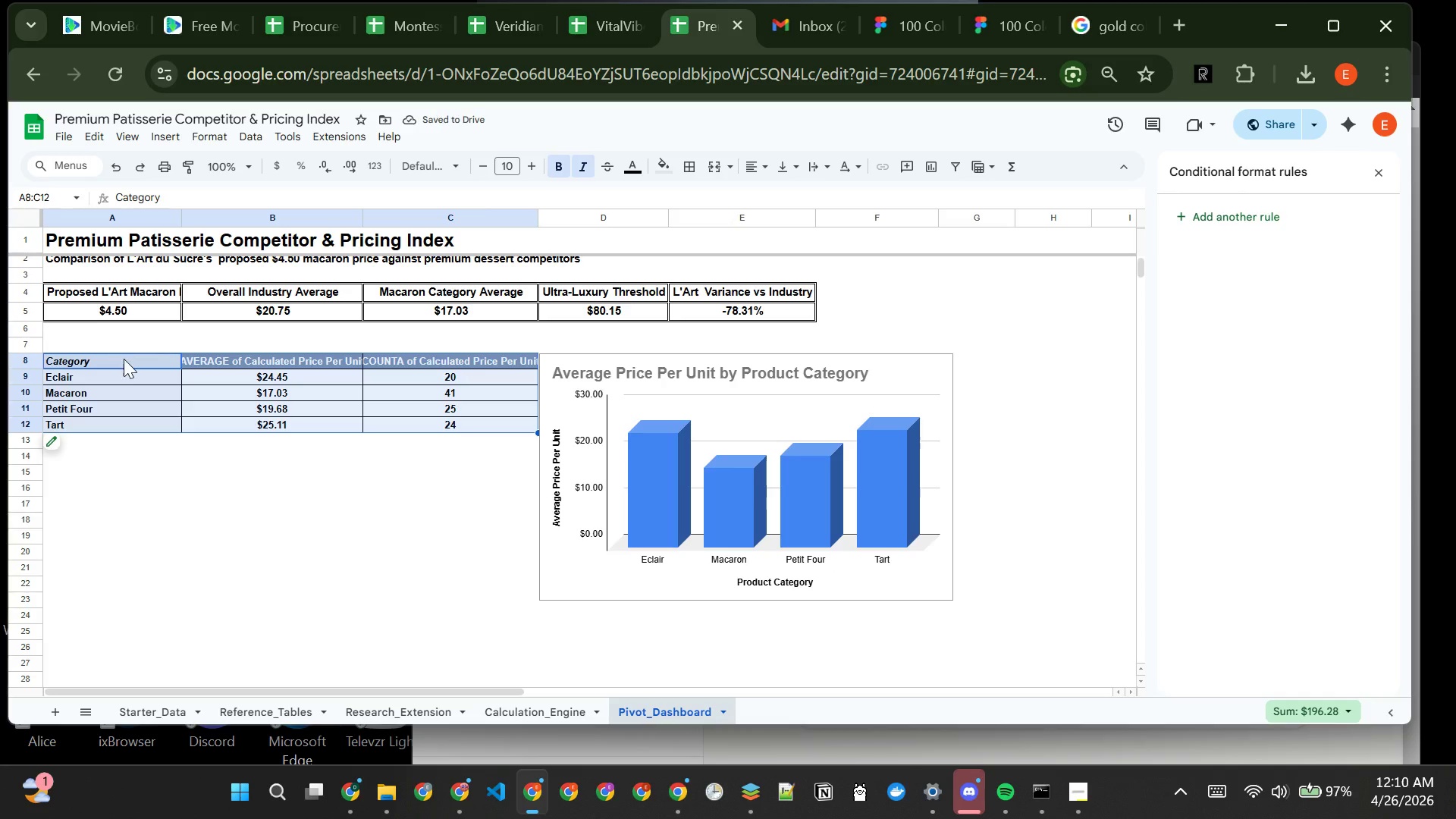 
left_click_drag(start_coordinate=[124, 361], to_coordinate=[449, 357])
 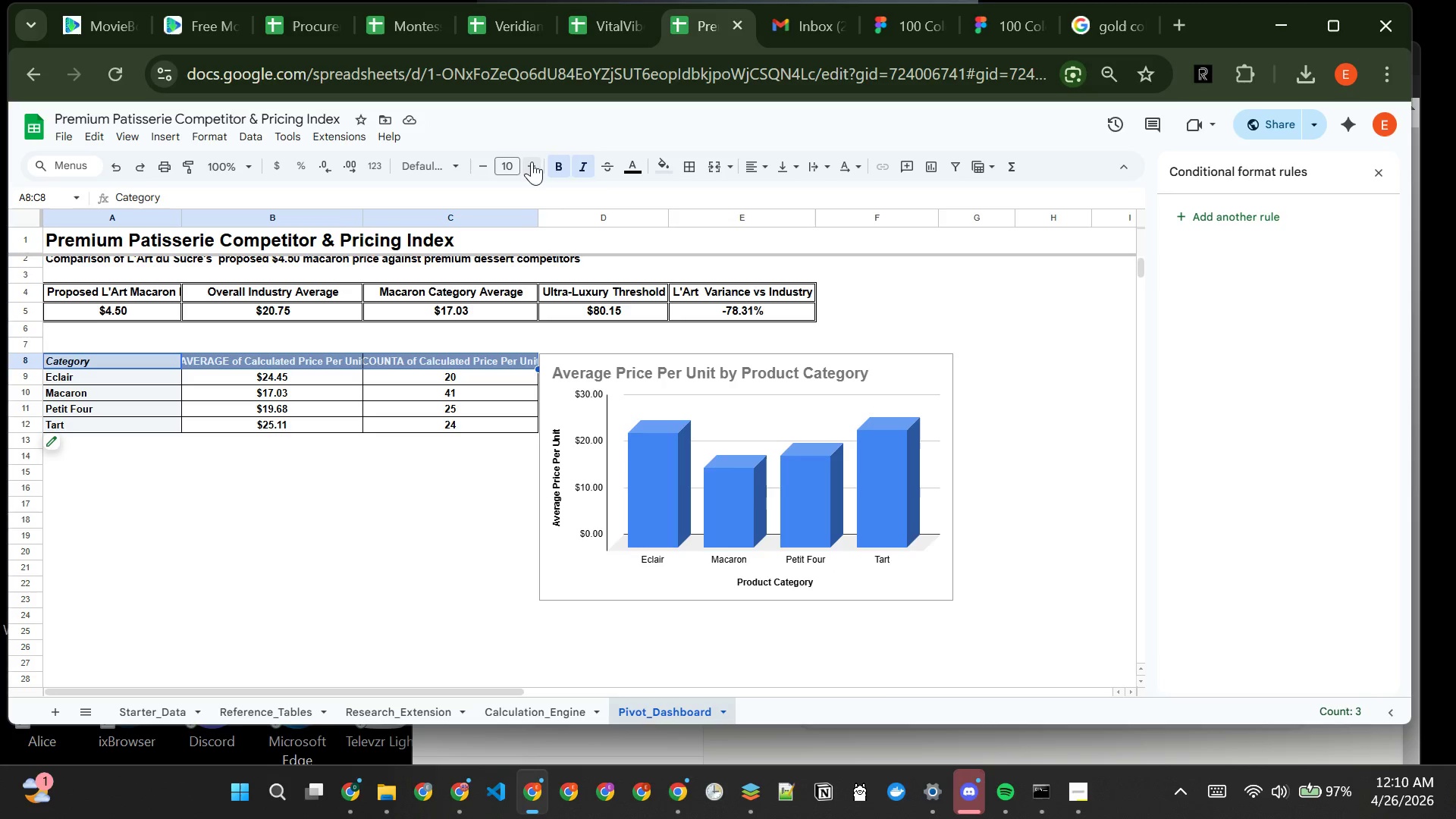 
left_click([532, 163])
 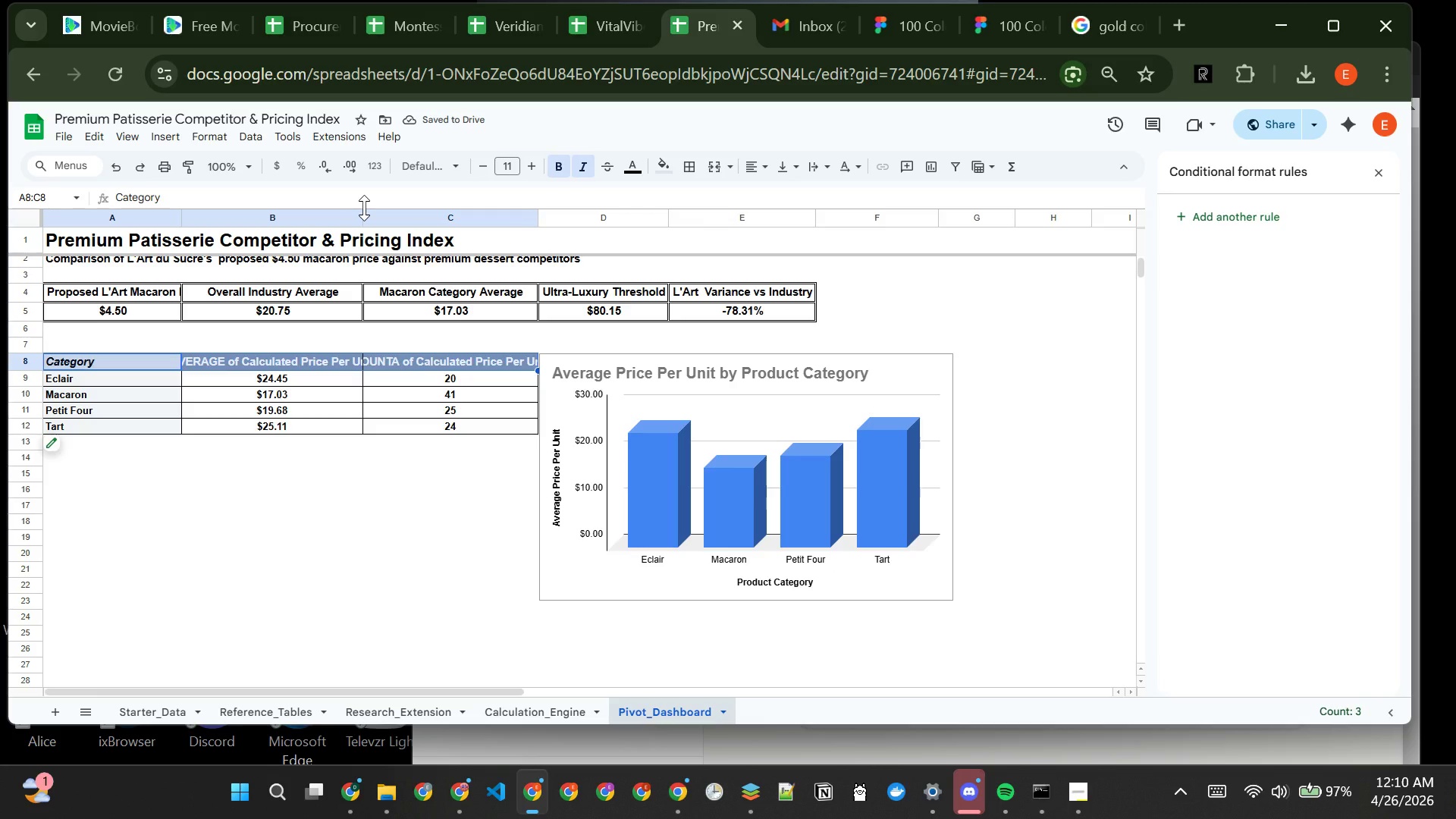 
left_click_drag(start_coordinate=[364, 220], to_coordinate=[374, 220])
 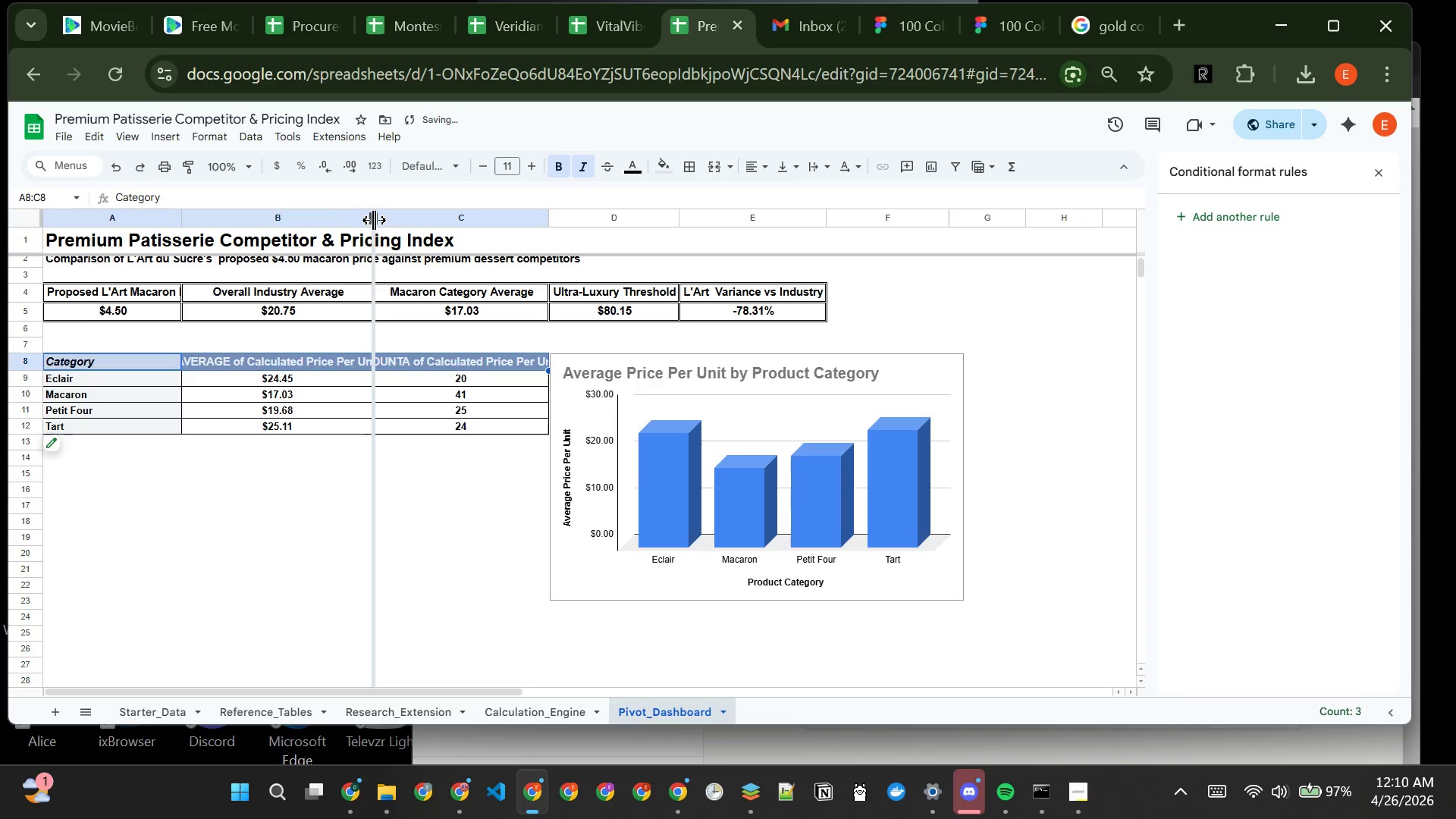 
left_click_drag(start_coordinate=[374, 220], to_coordinate=[396, 222])
 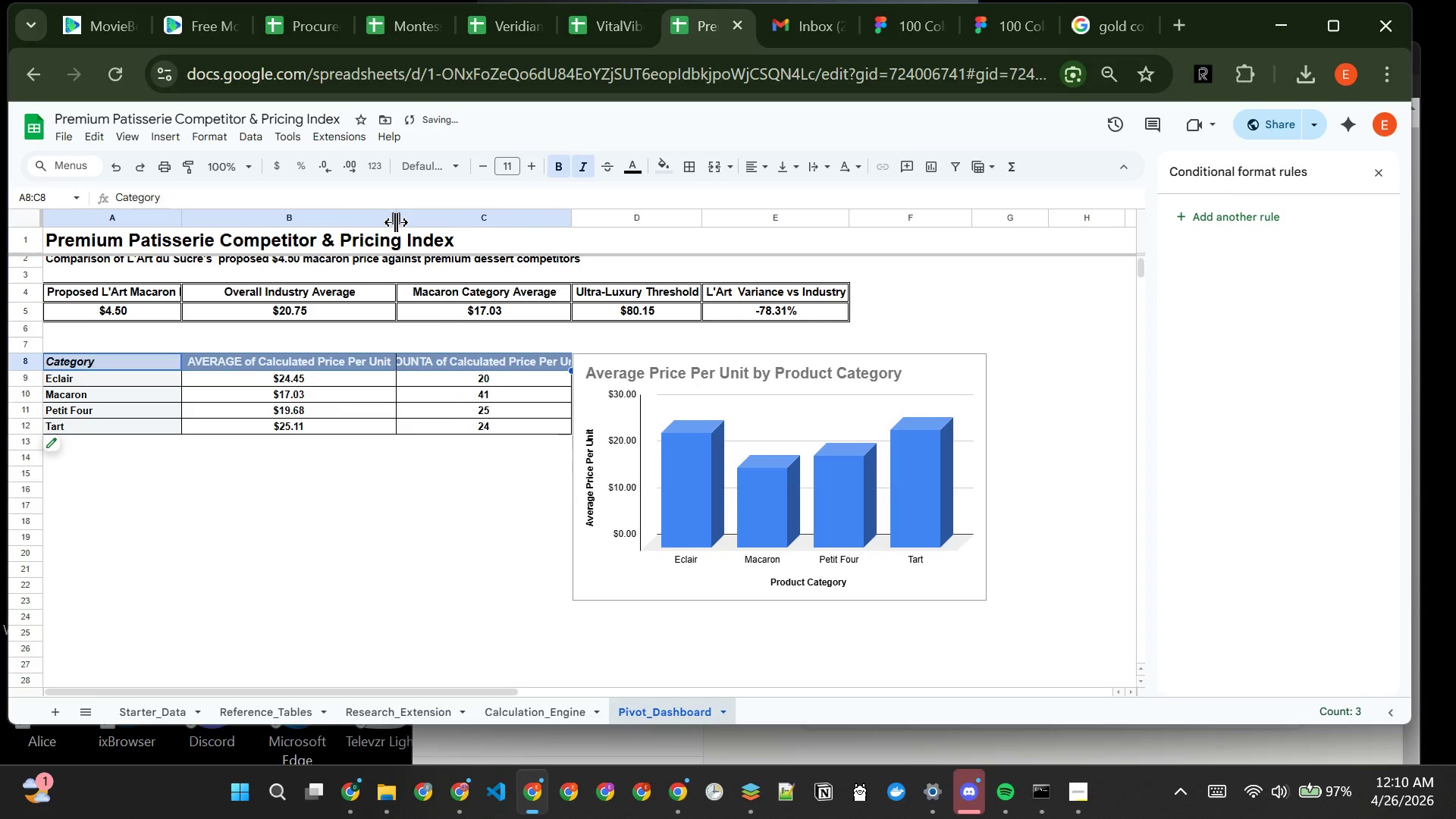 
left_click_drag(start_coordinate=[396, 222], to_coordinate=[400, 222])
 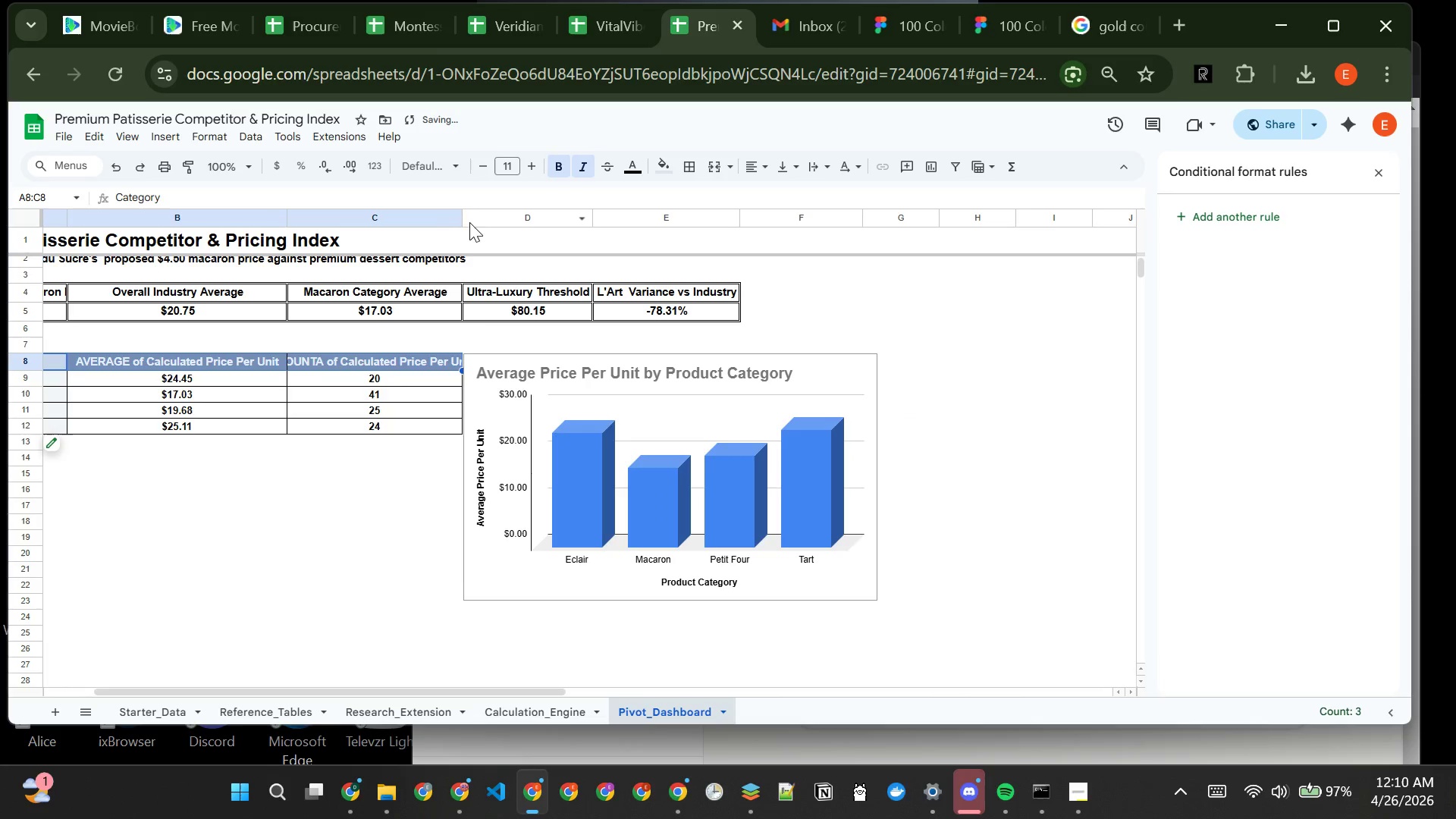 
left_click_drag(start_coordinate=[460, 215], to_coordinate=[475, 217])
 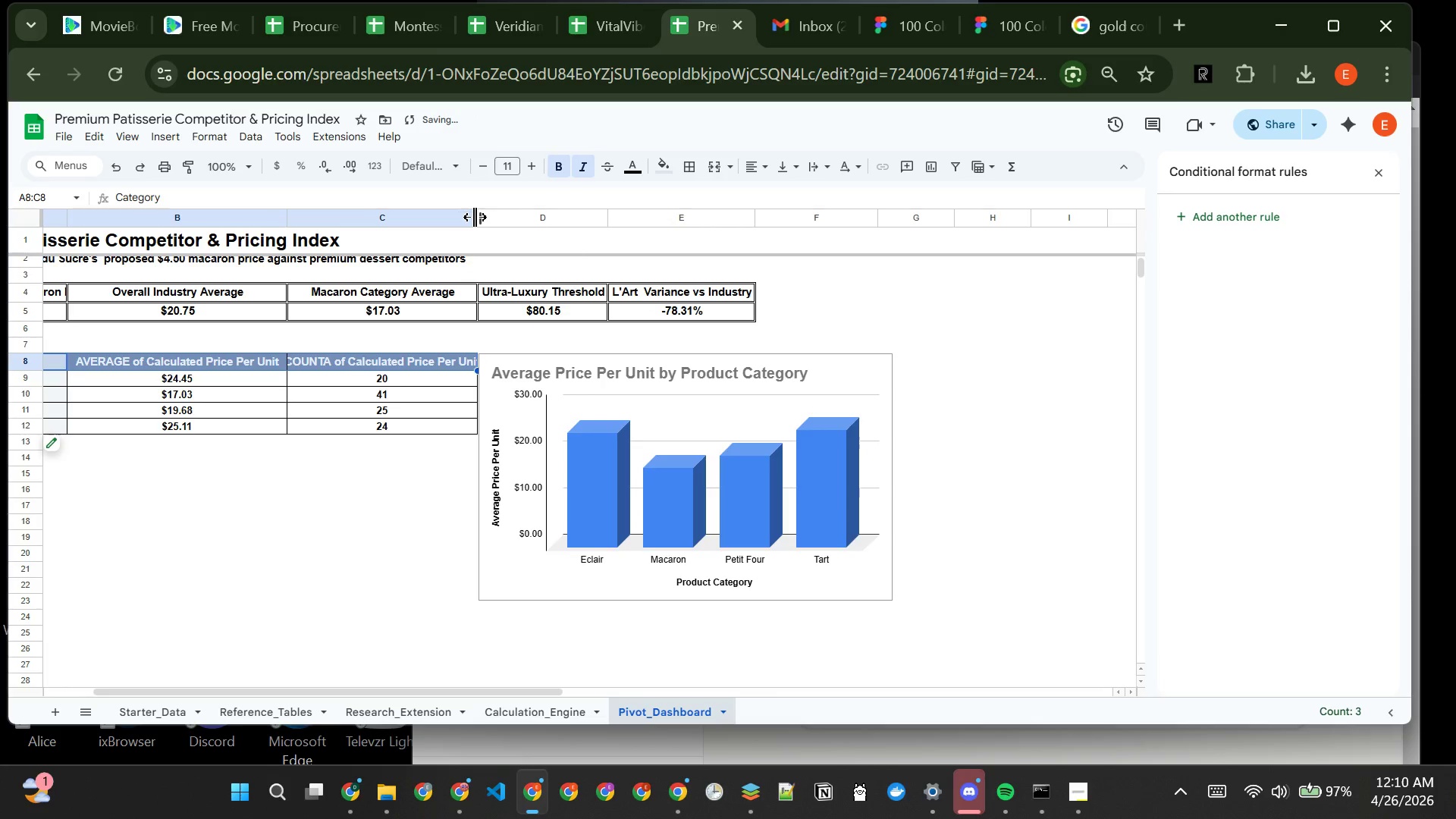 
left_click_drag(start_coordinate=[475, 217], to_coordinate=[488, 217])
 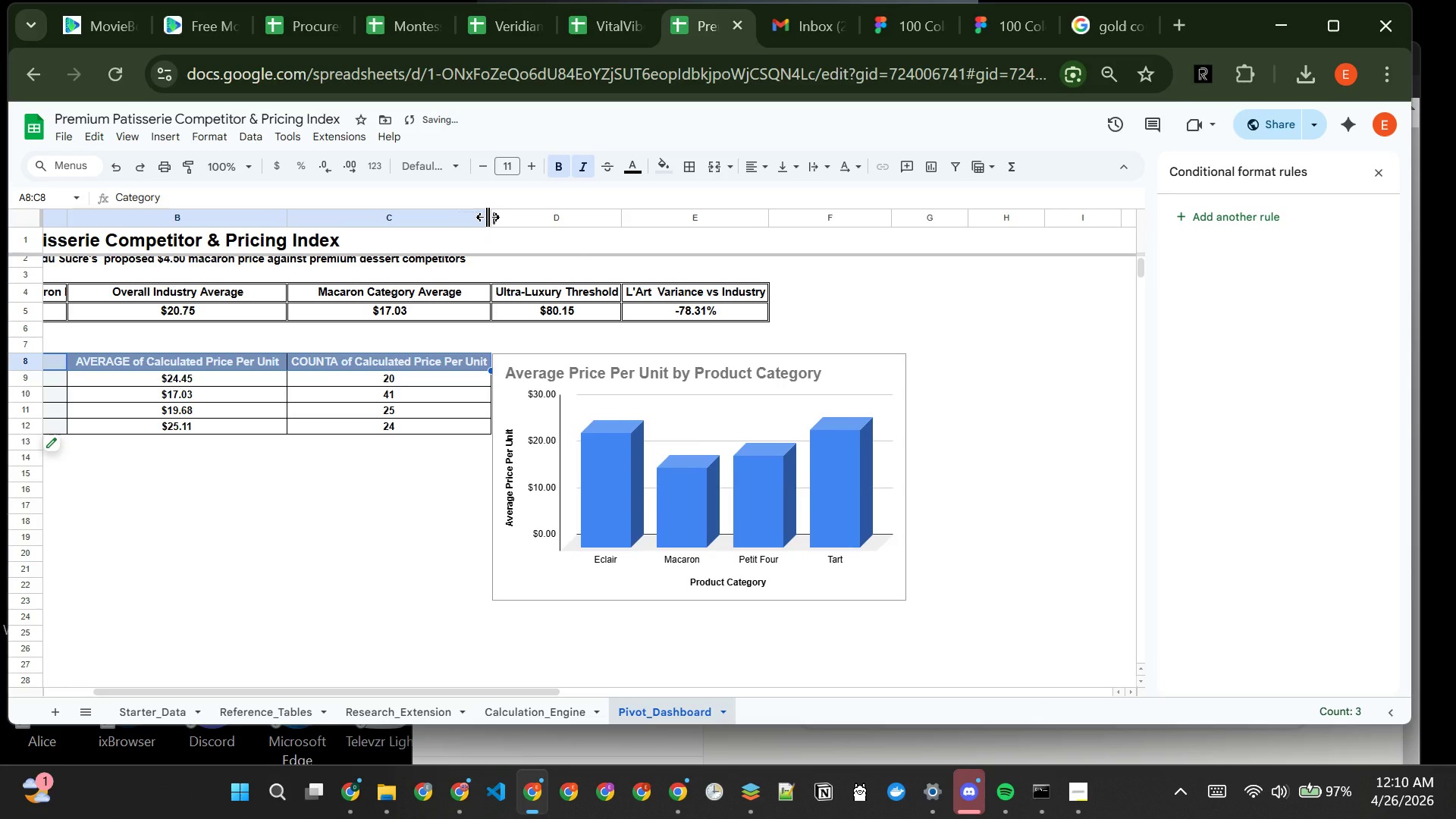 
left_click_drag(start_coordinate=[488, 217], to_coordinate=[492, 218])
 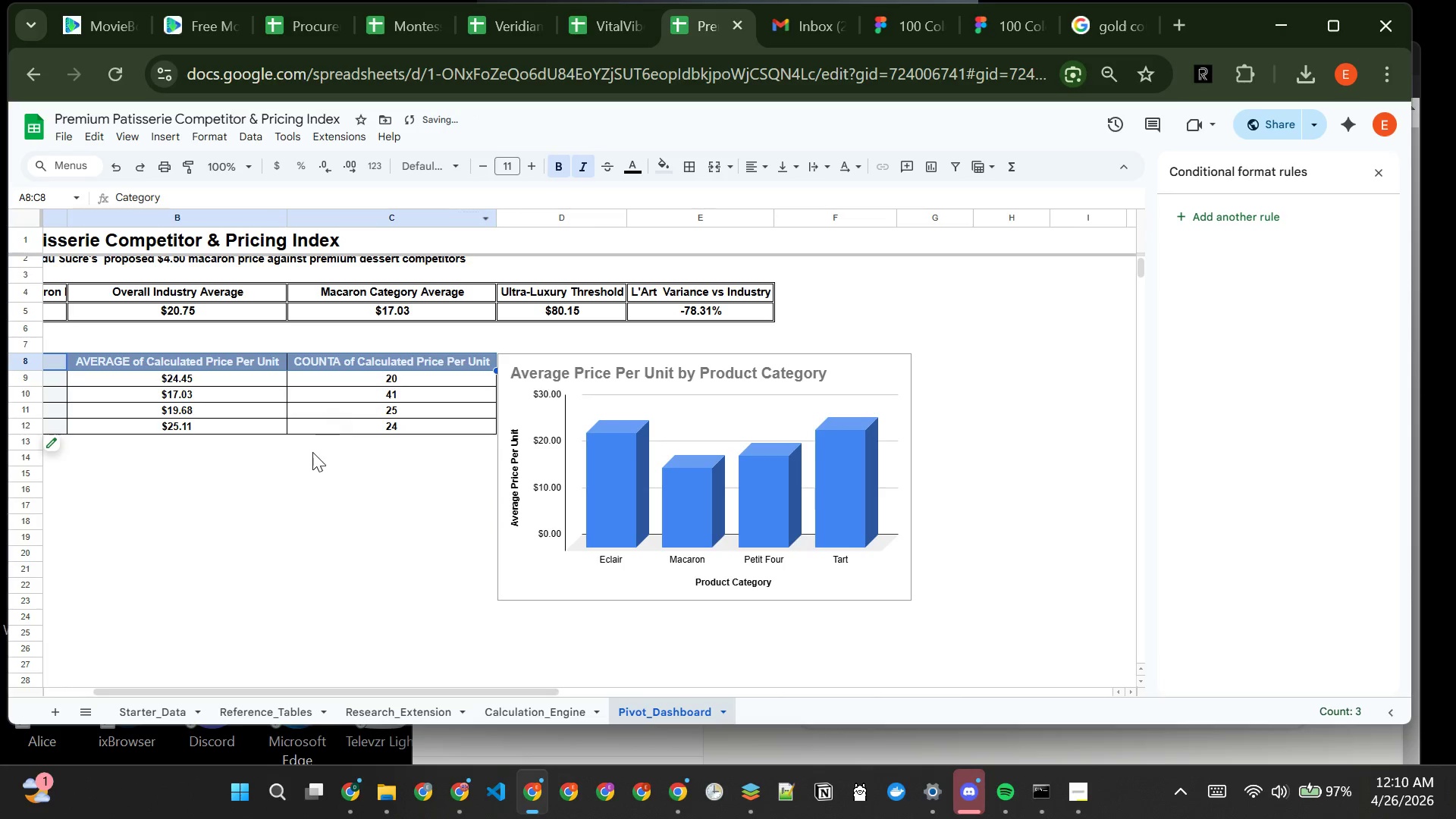 
left_click([312, 454])
 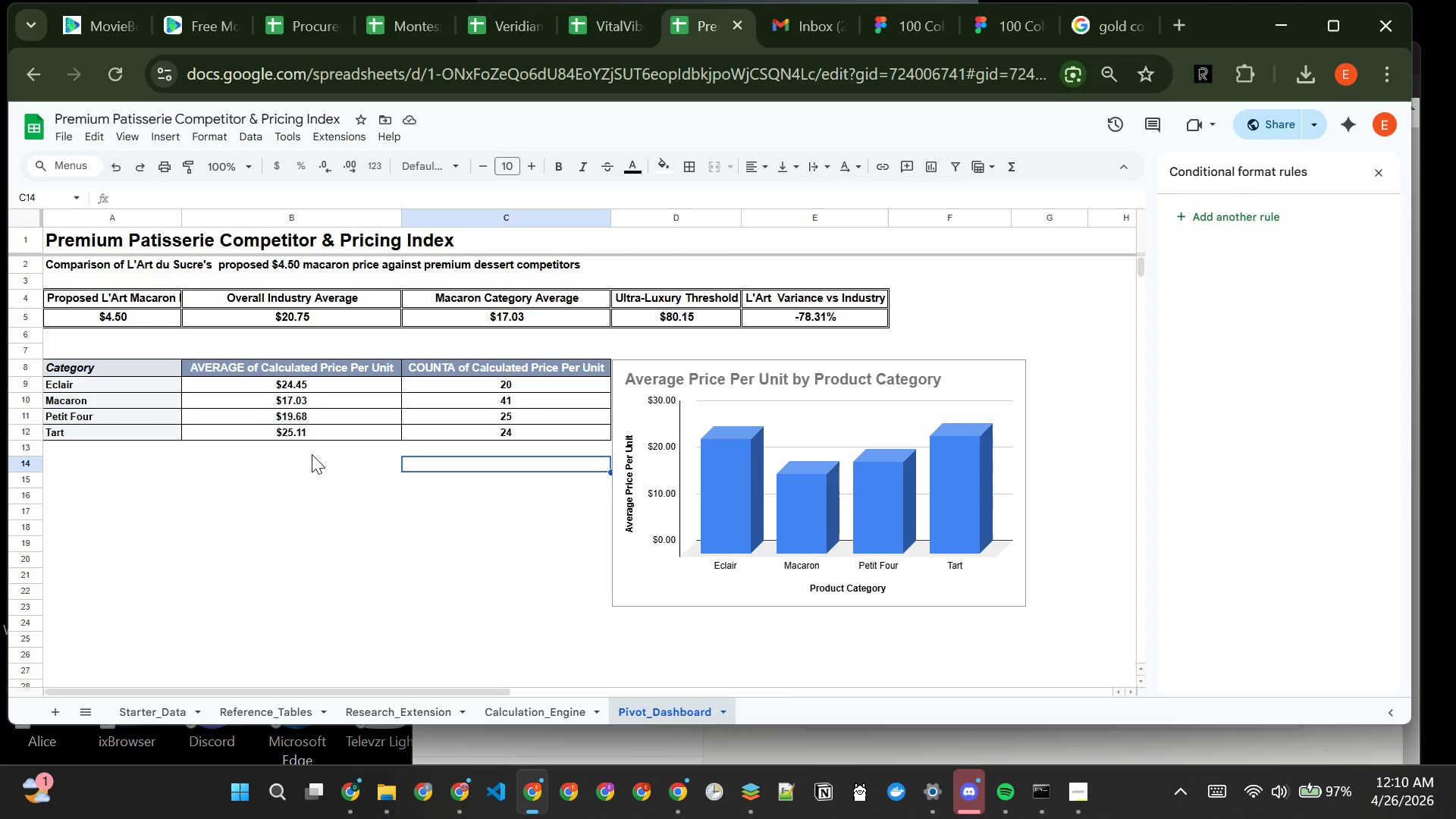 
wait(8.94)
 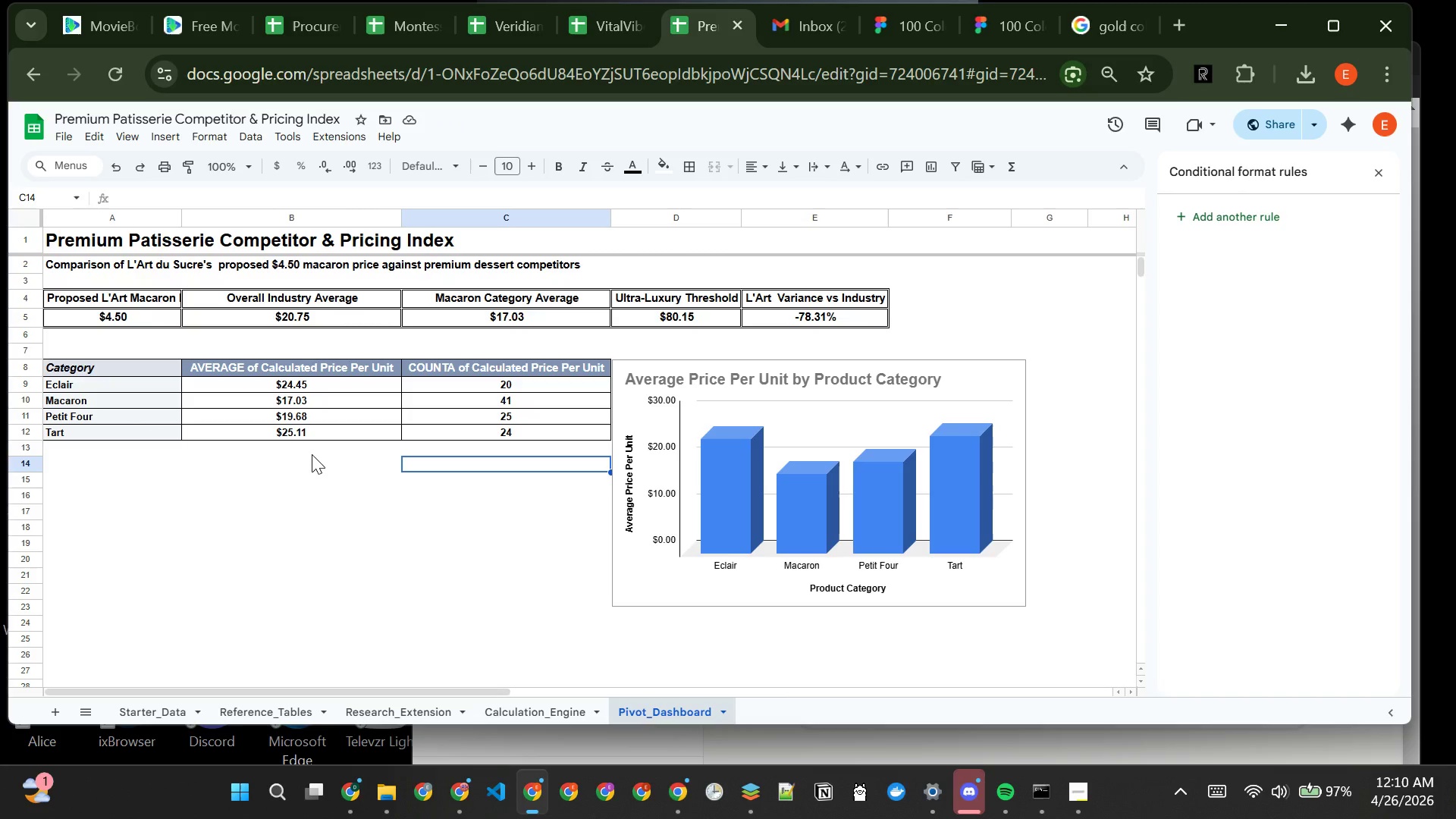 
left_click([130, 360])
 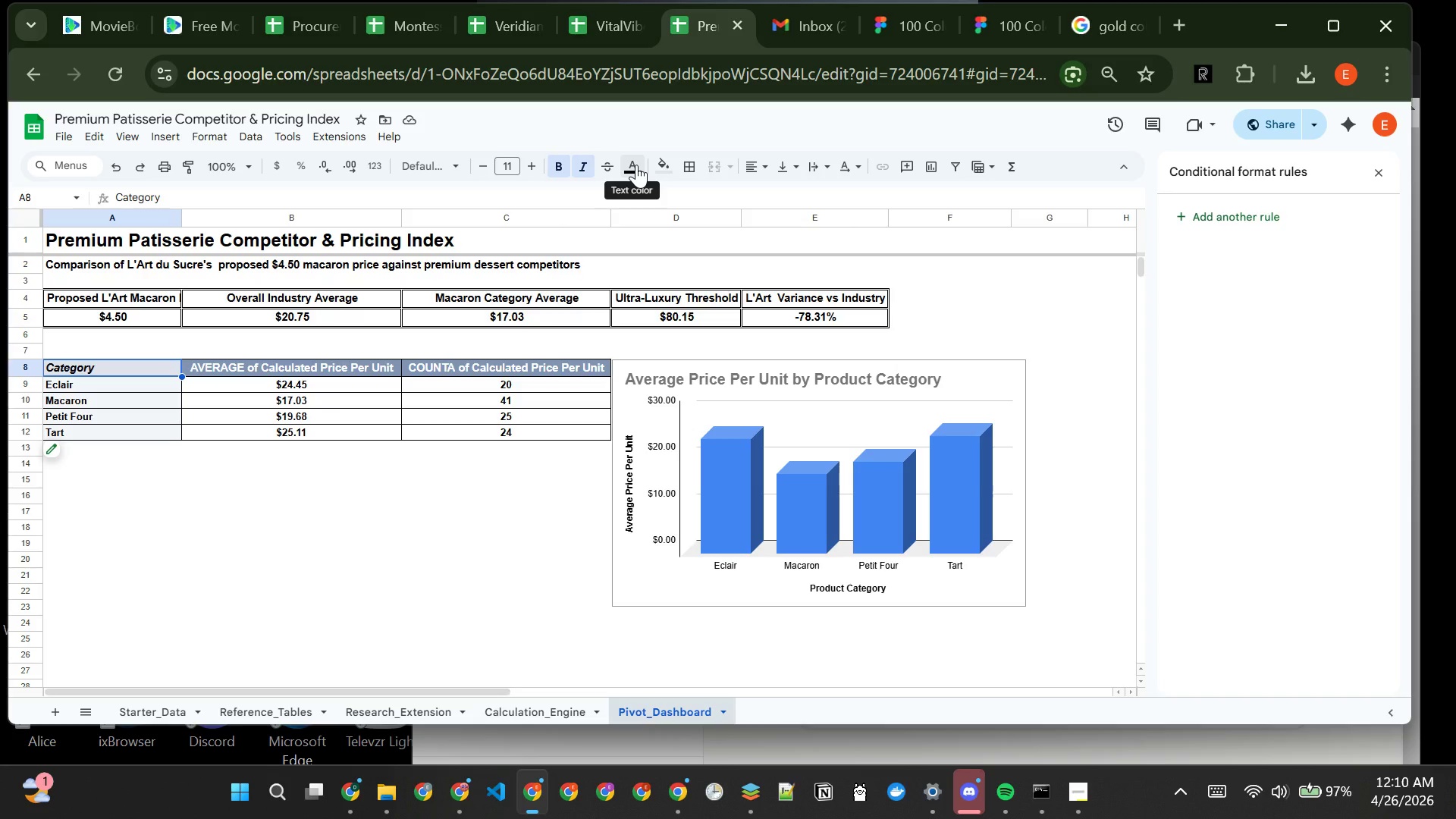 
wait(5.72)
 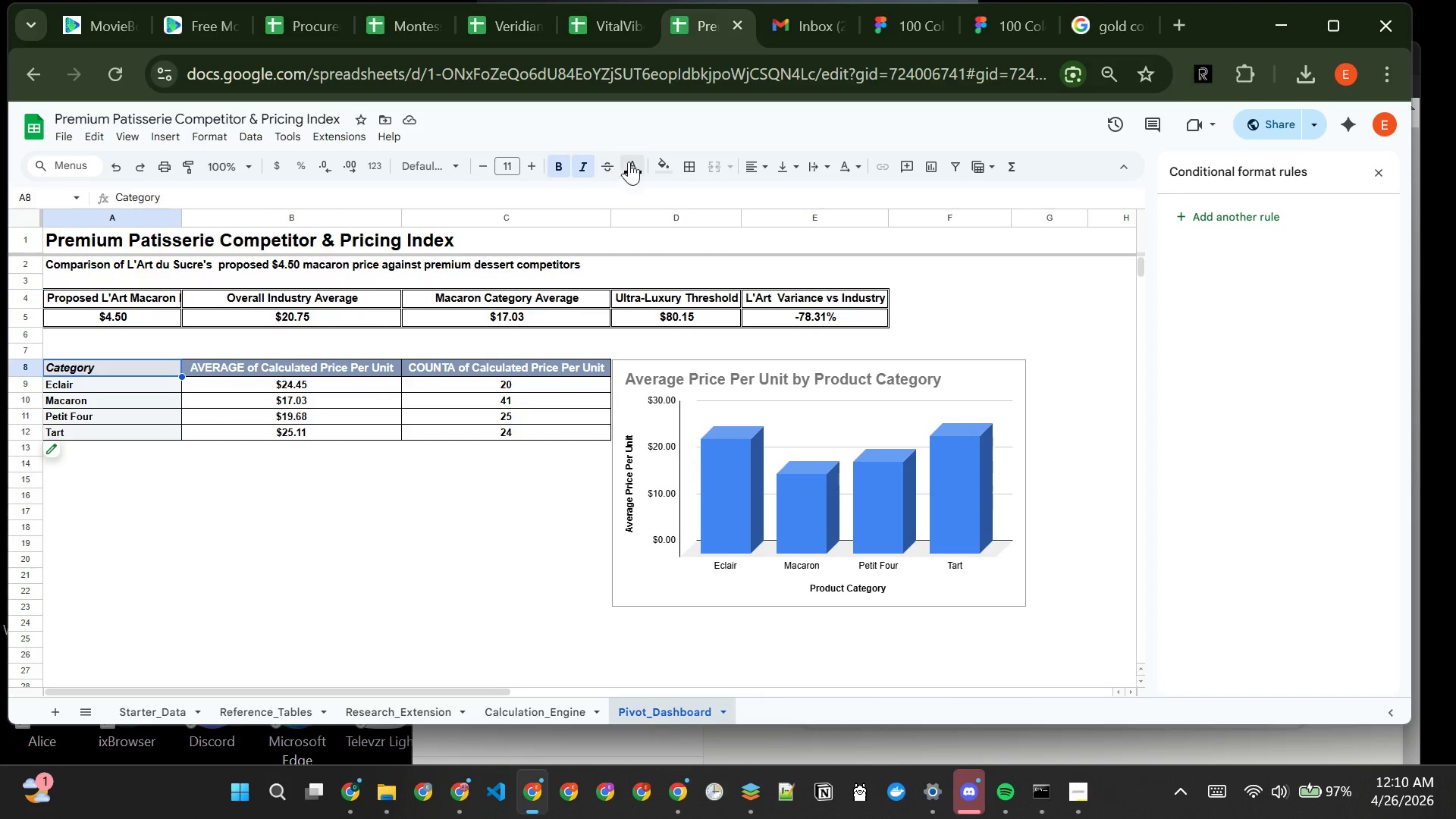 
left_click([504, 562])
 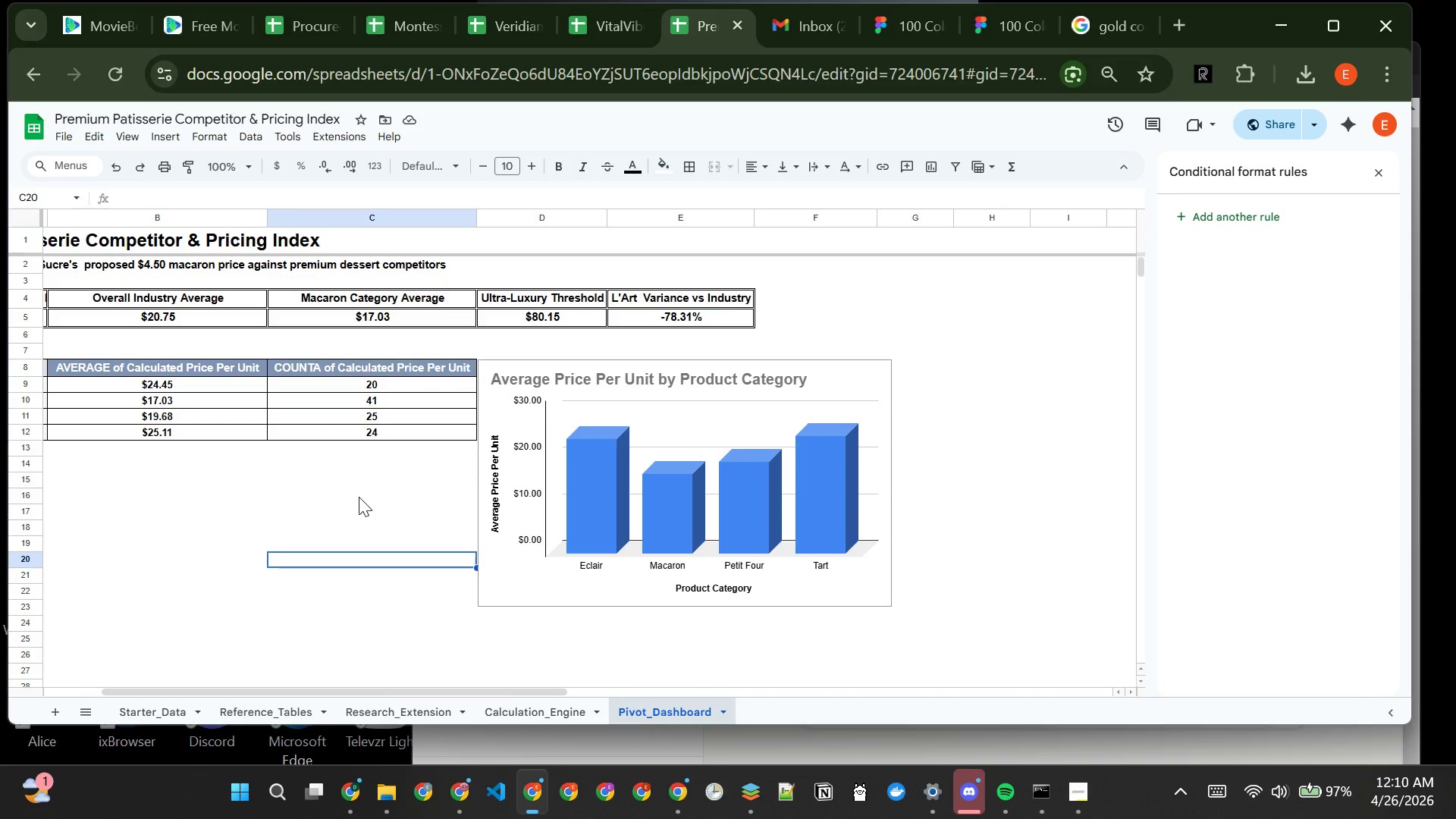 
wait(8.33)
 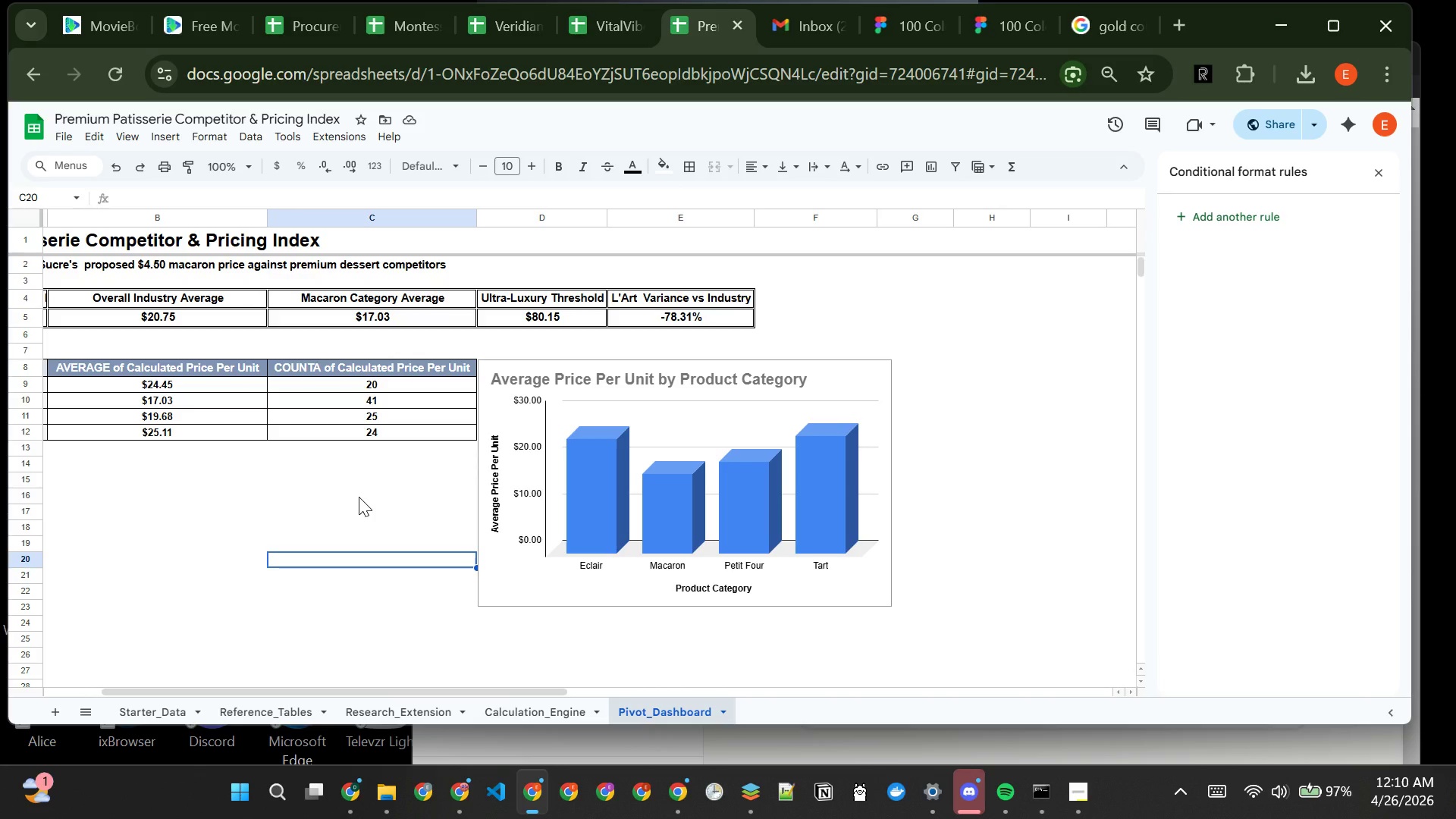 
left_click_drag(start_coordinate=[136, 227], to_coordinate=[145, 229])
 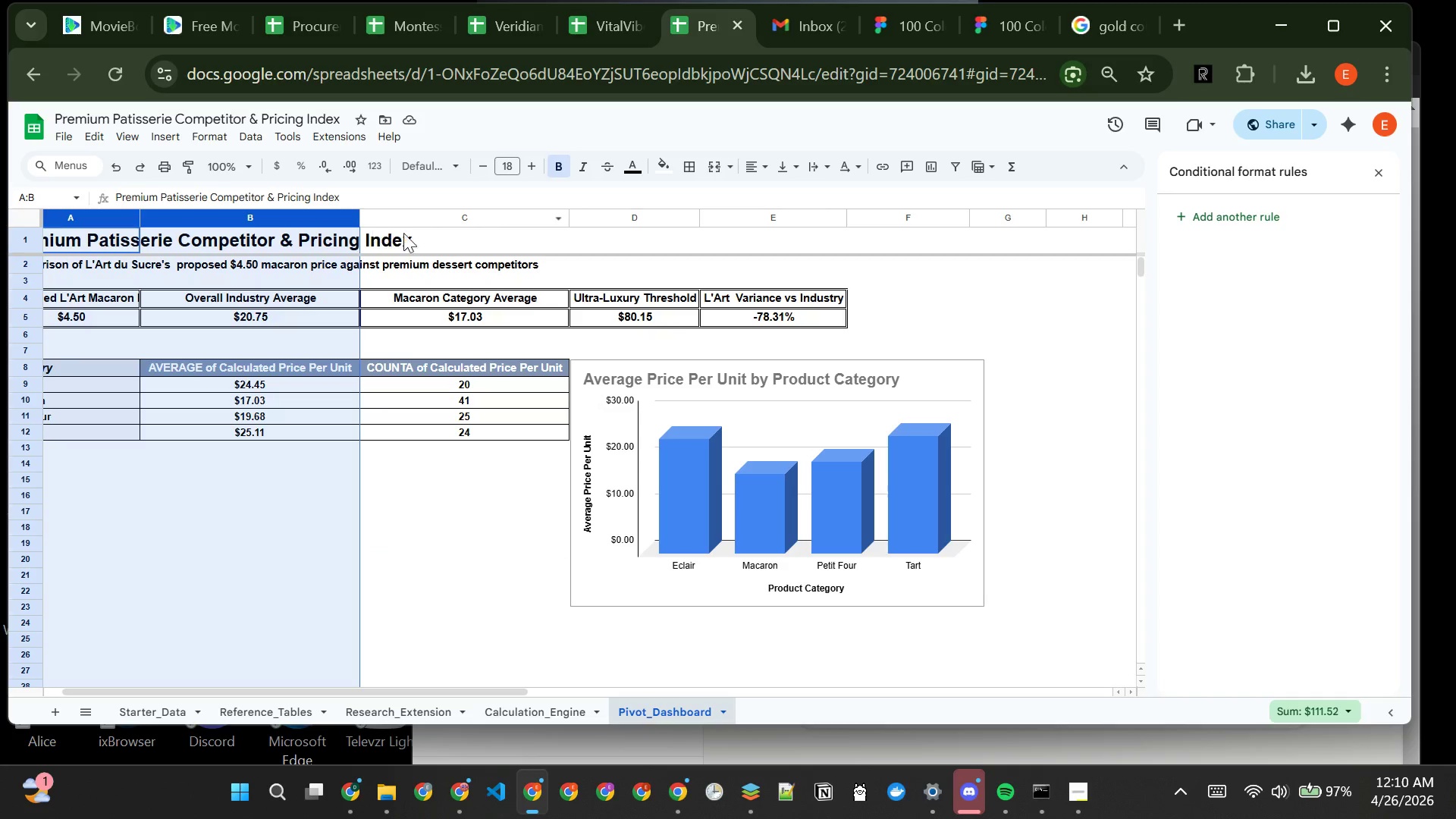 
left_click([411, 237])
 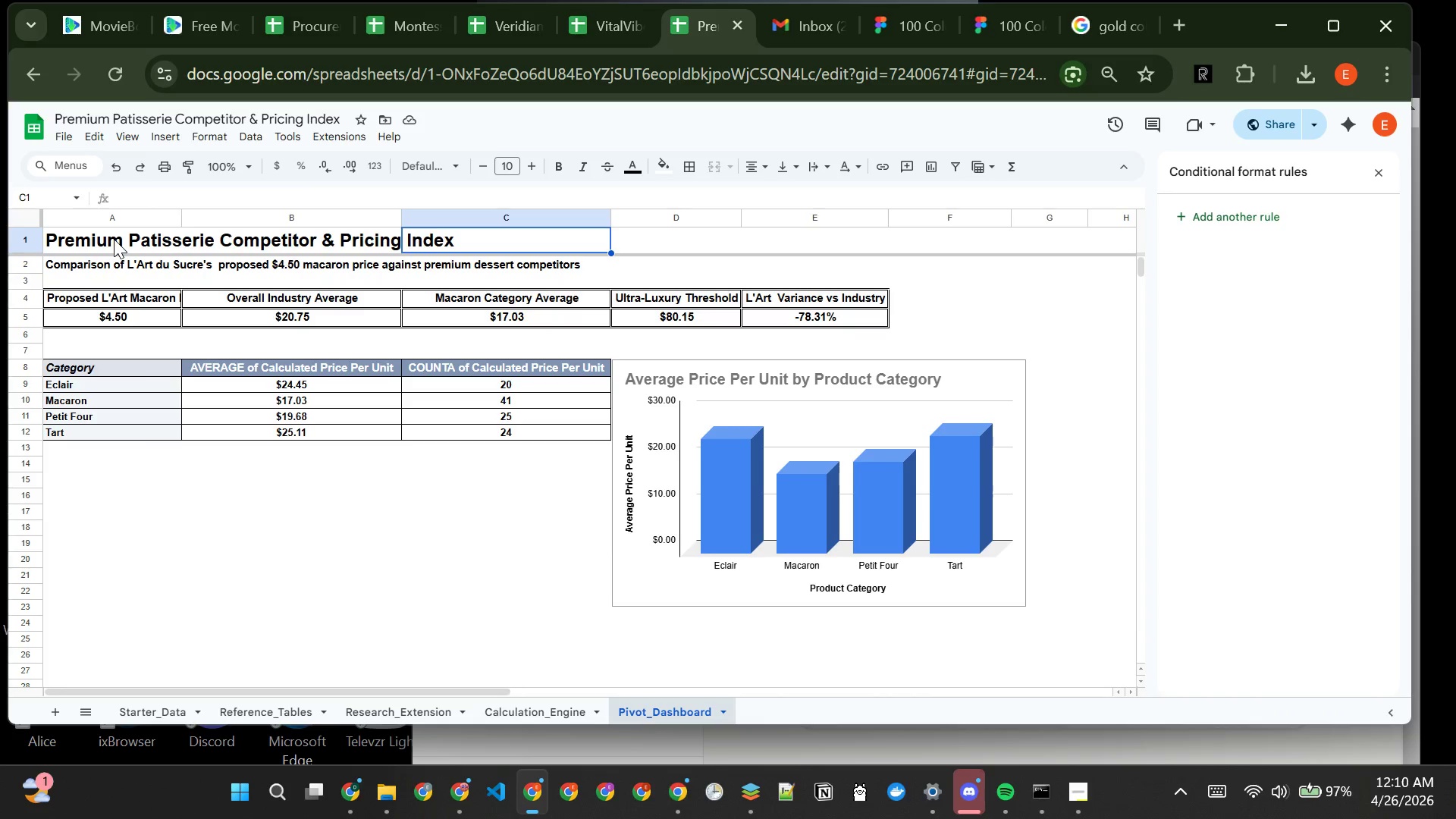 
left_click_drag(start_coordinate=[114, 239], to_coordinate=[941, 236])
 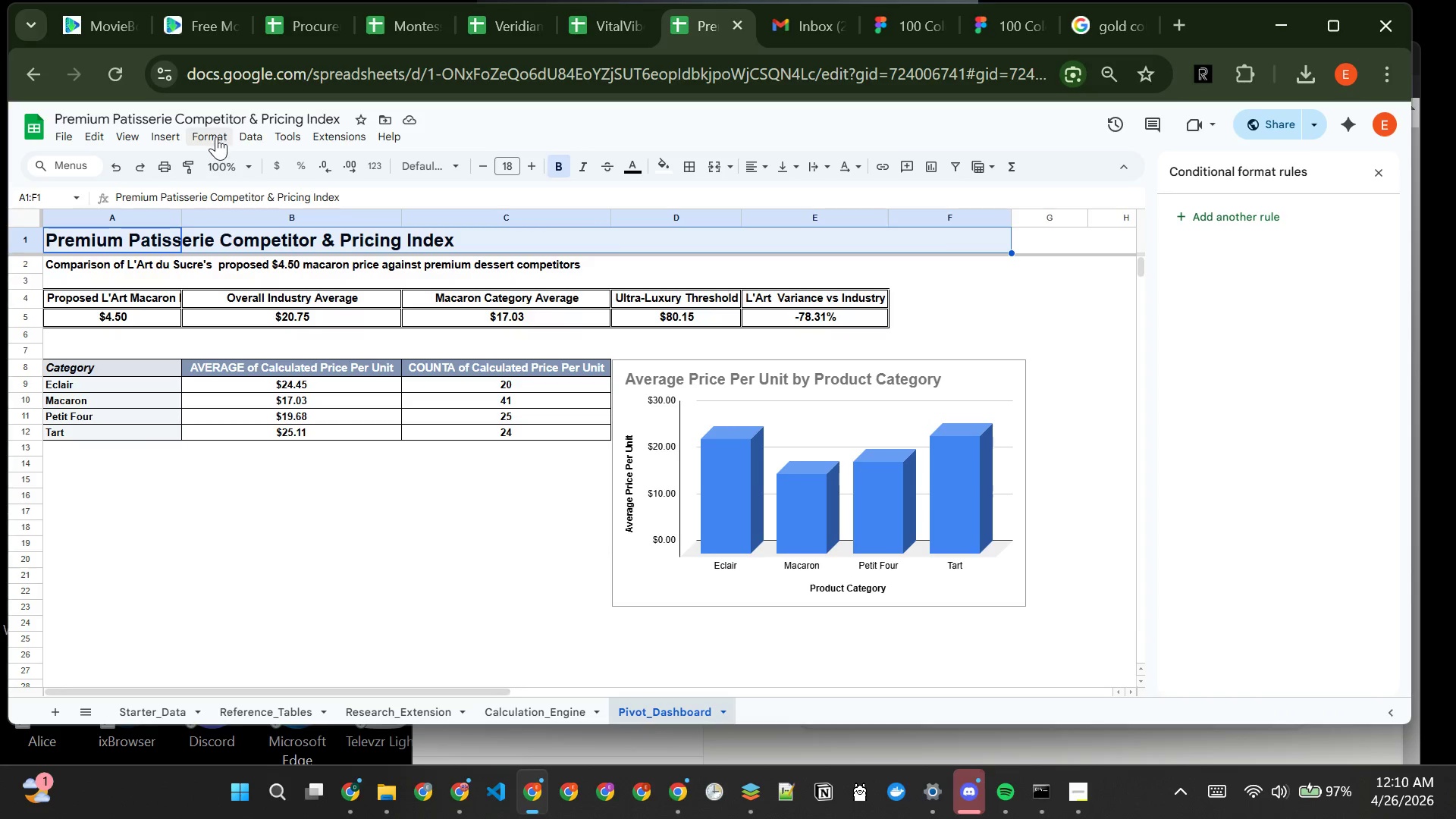 
left_click([209, 136])
 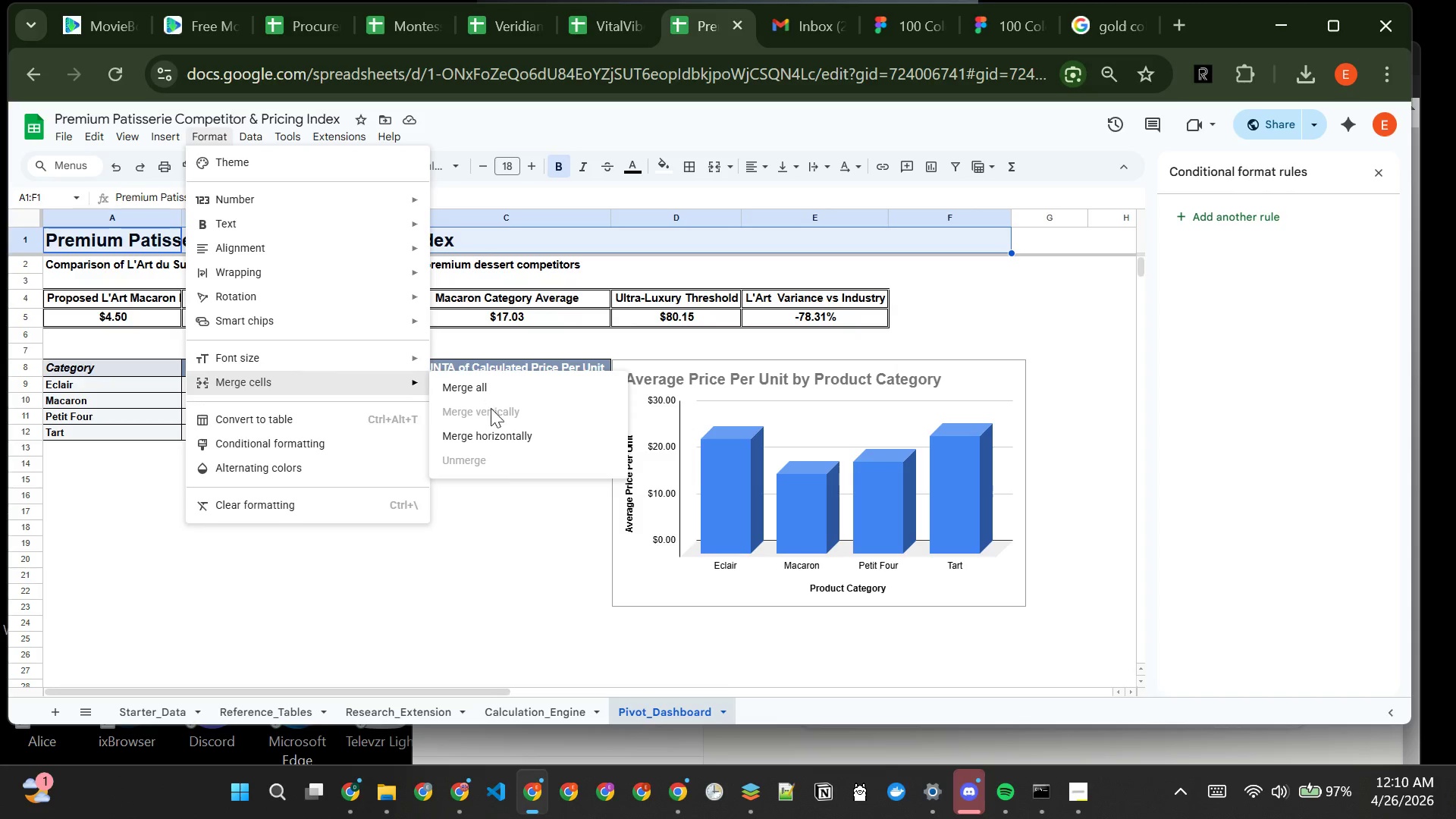 
left_click([504, 432])
 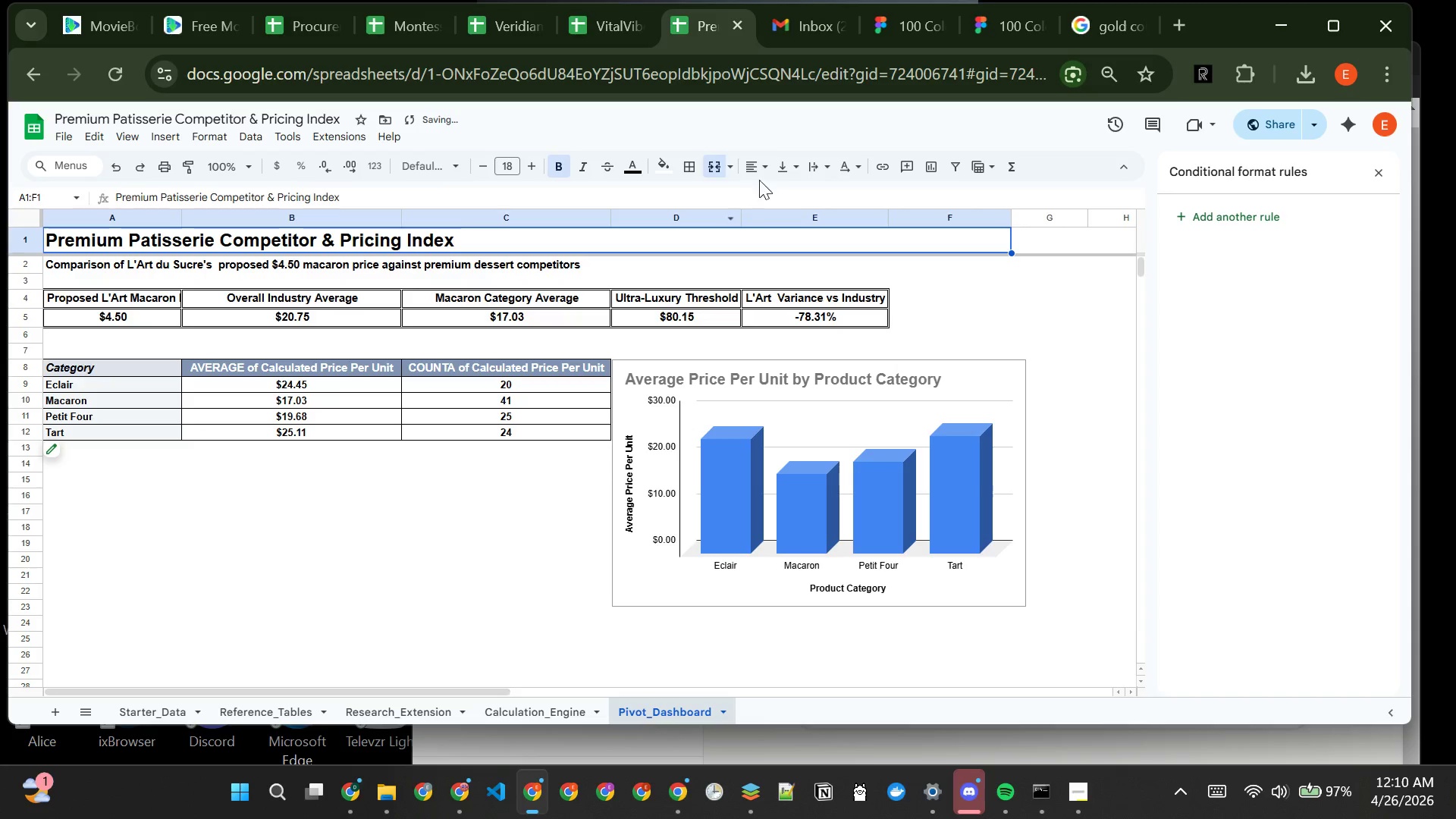 
left_click([766, 176])
 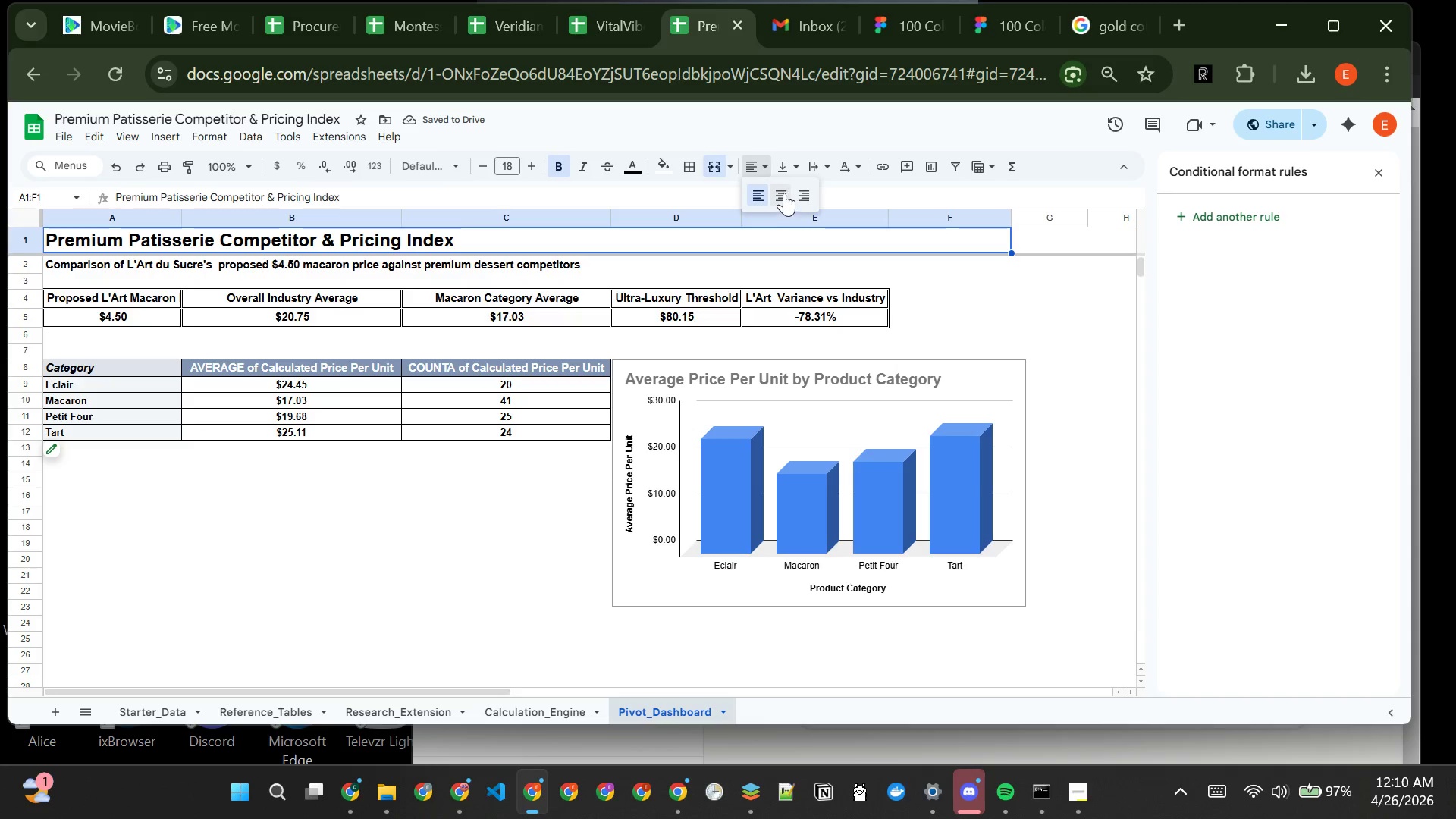 
left_click([784, 191])
 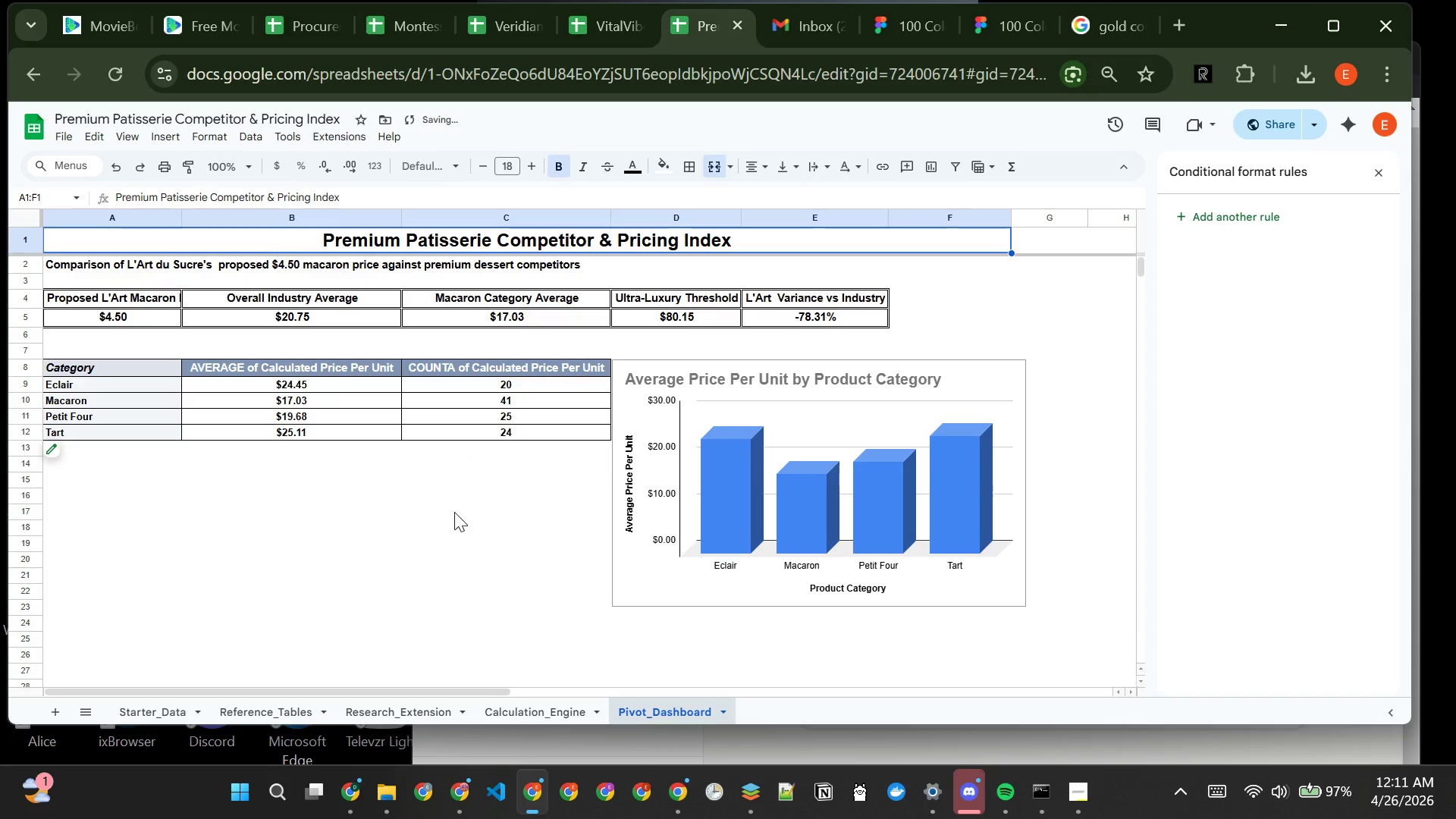 
left_click([454, 512])
 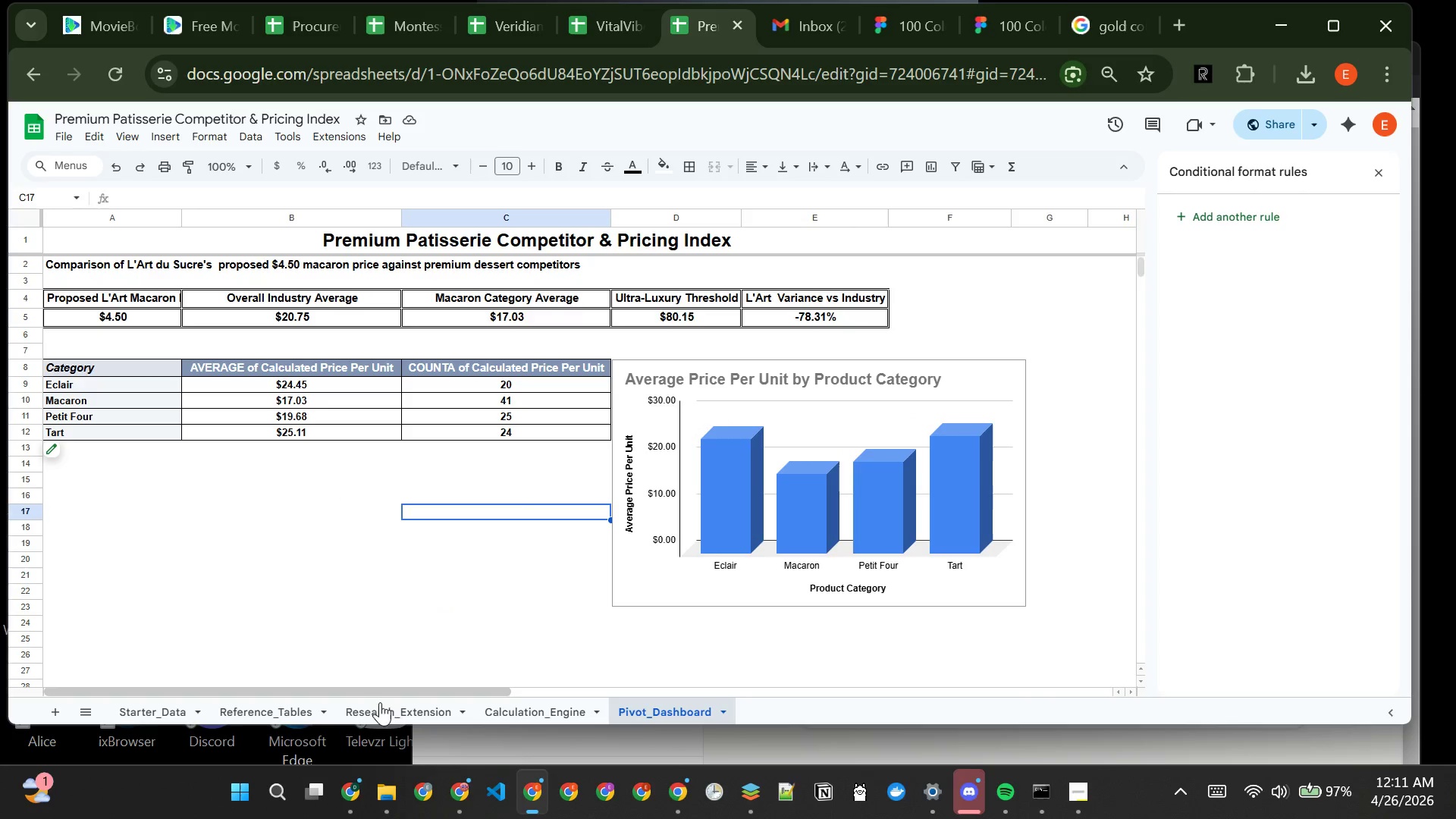 
wait(7.76)
 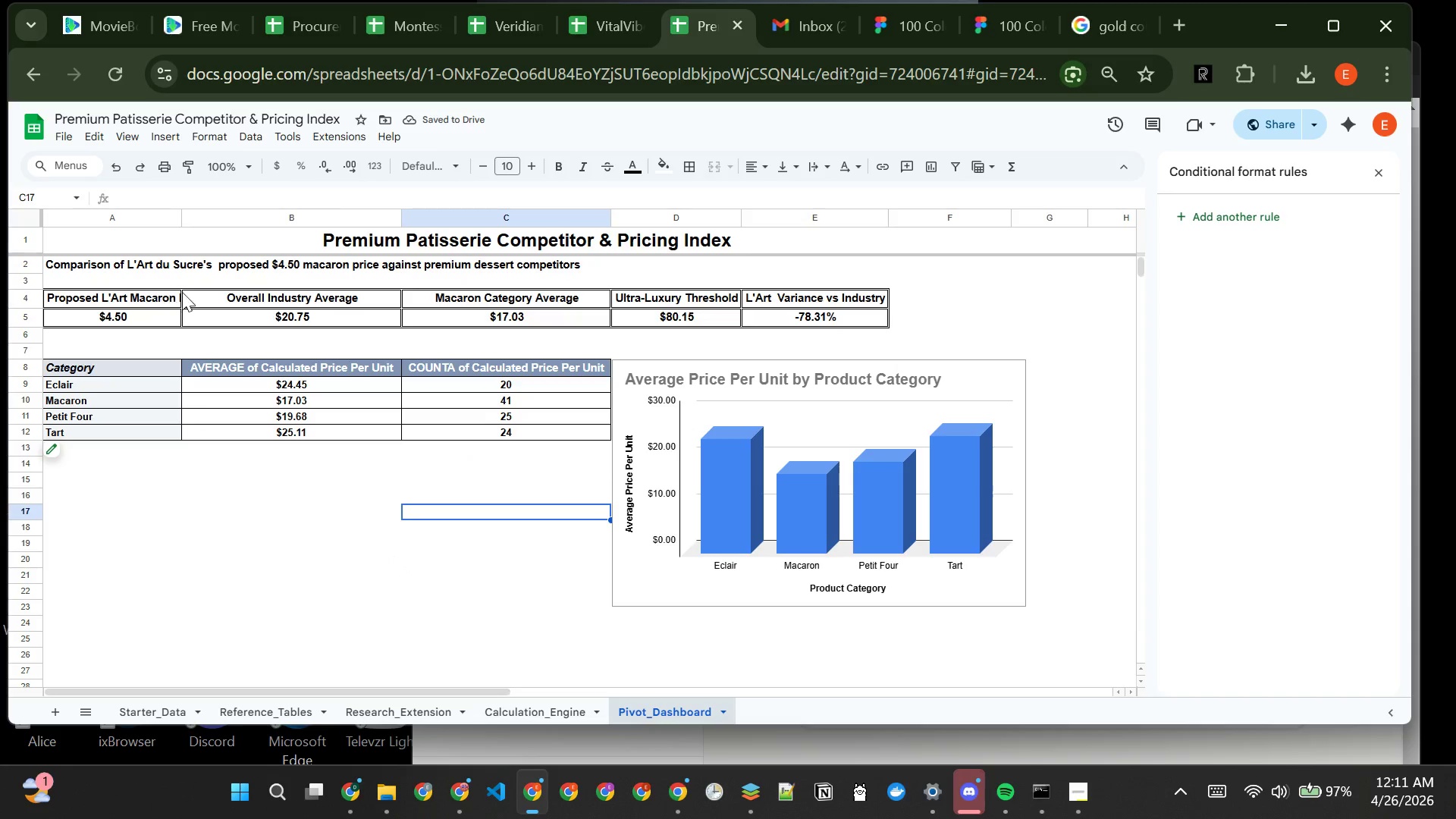 
left_click([192, 711])
 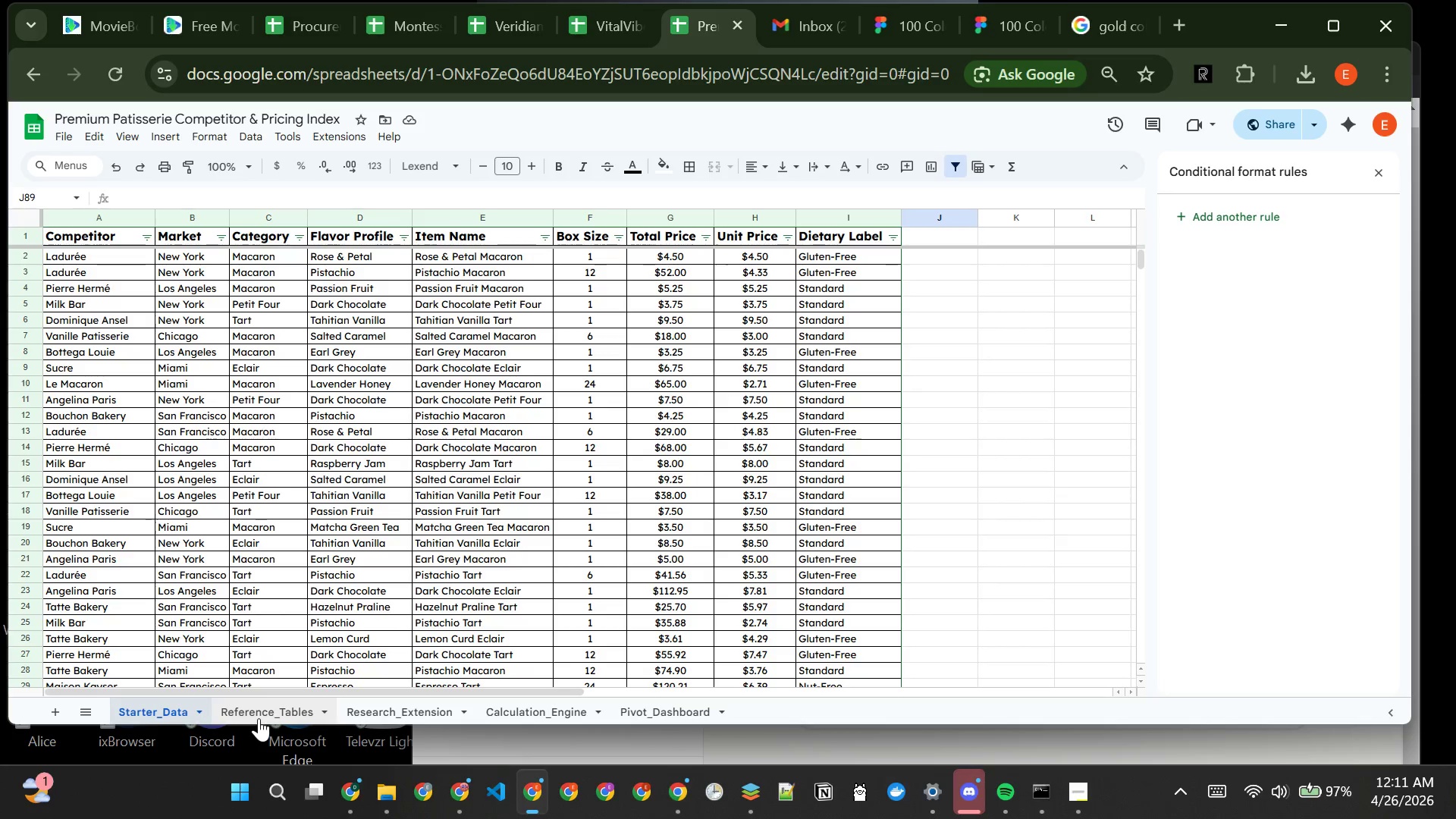 
left_click([259, 718])
 